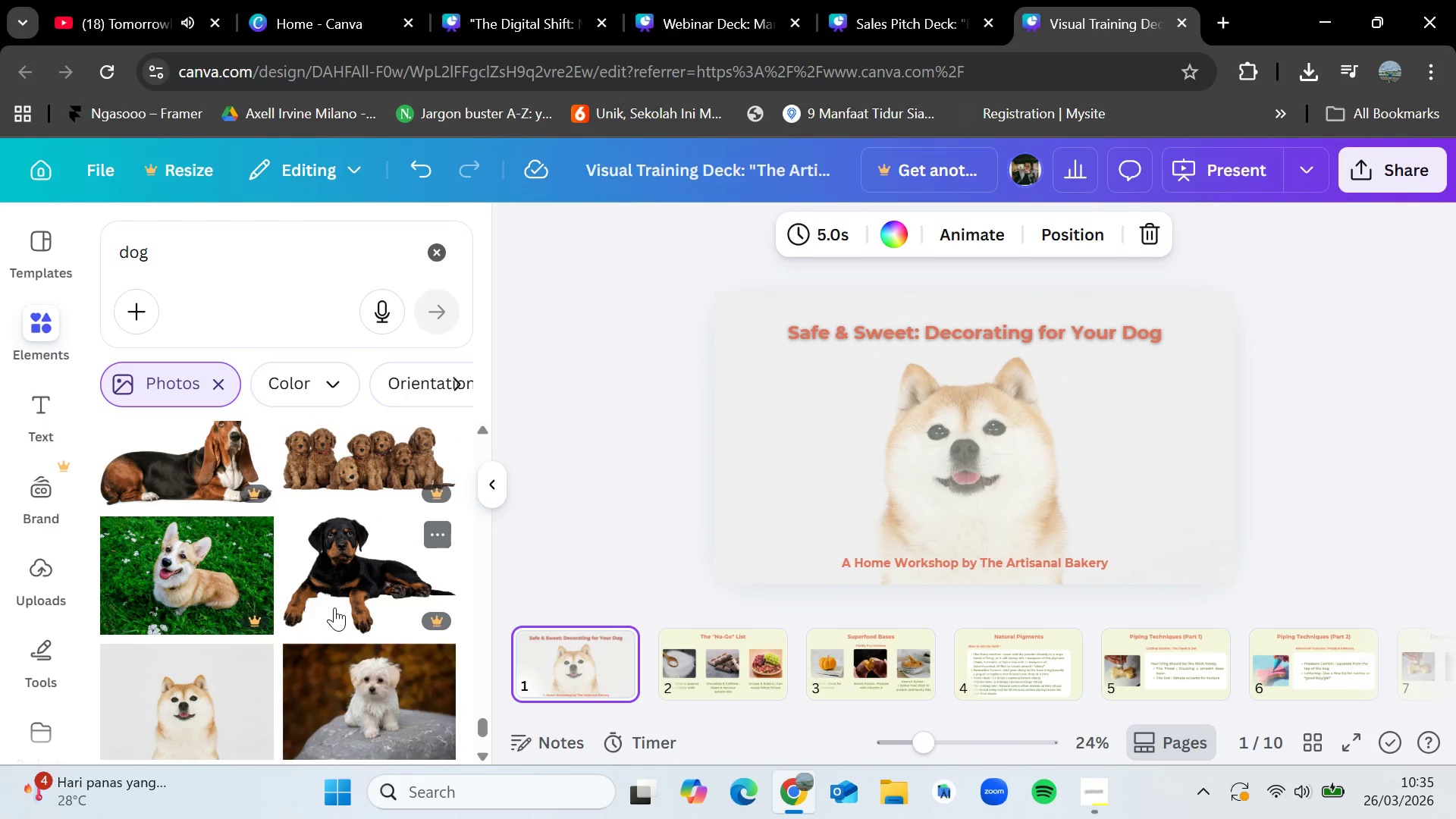 
wait(7.64)
 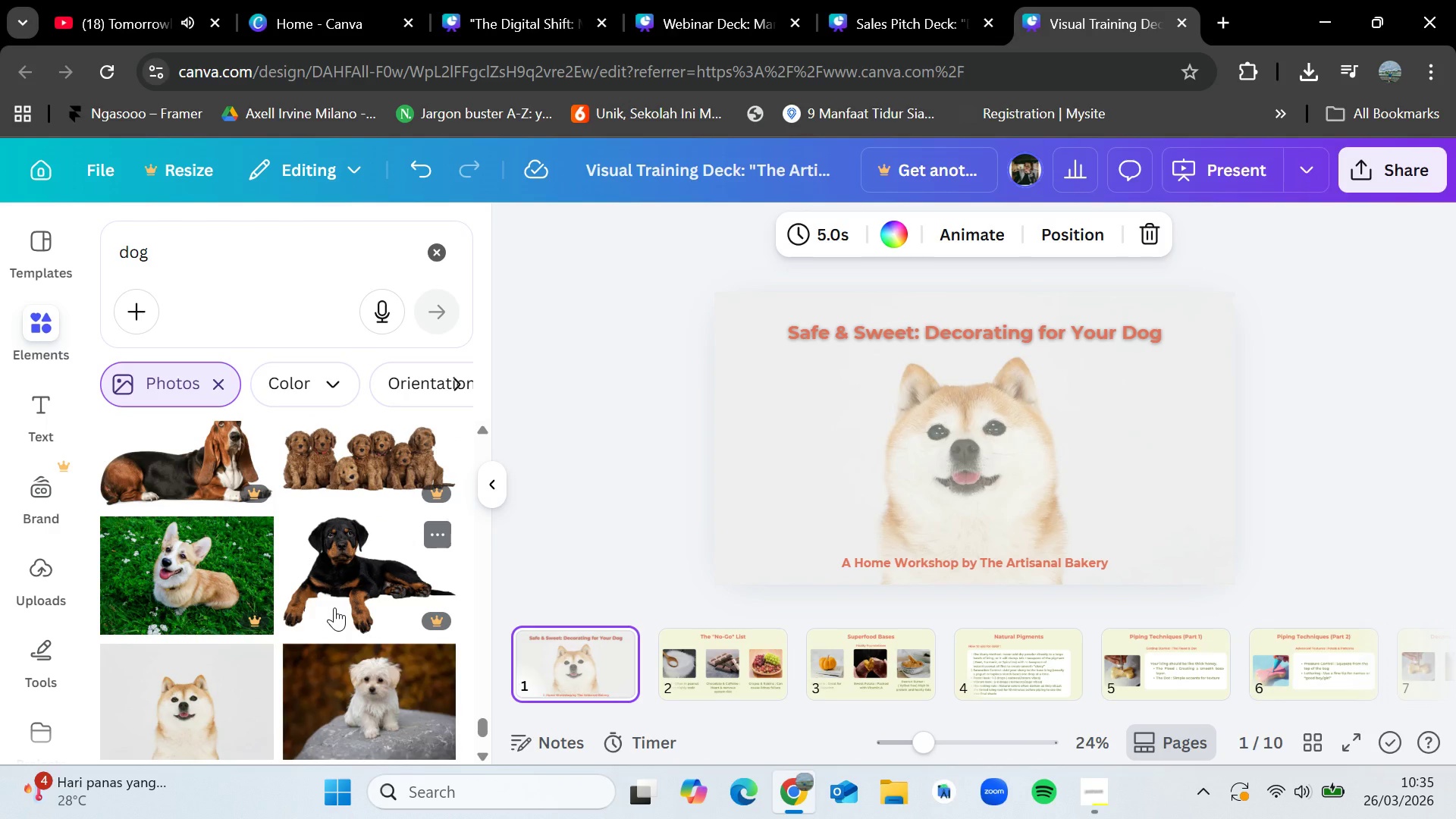 
scroll: coordinate [251, 551], scroll_direction: down, amount: 3.0
 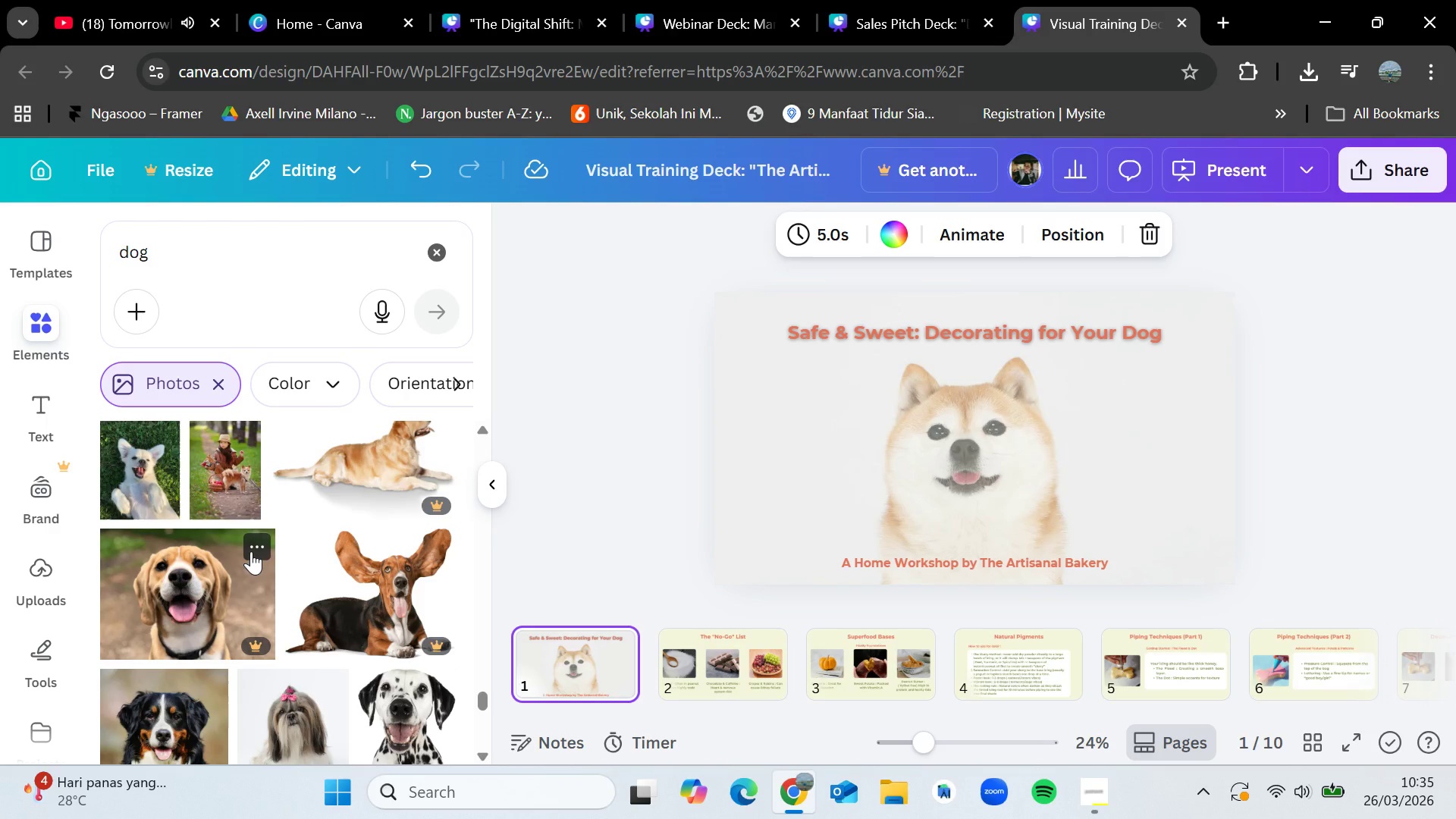 
mouse_move([288, 577])
 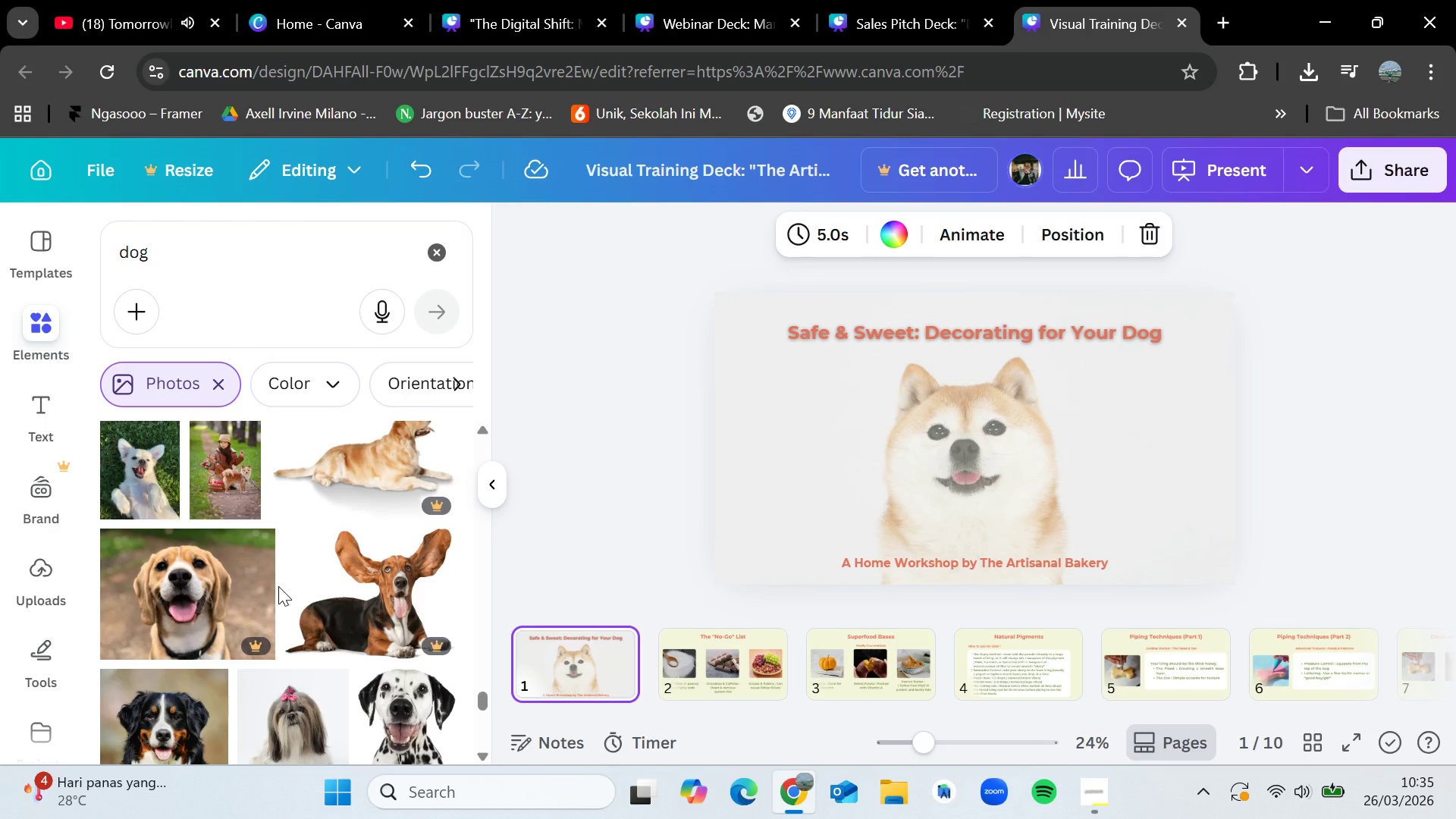 
scroll: coordinate [278, 586], scroll_direction: down, amount: 5.0
 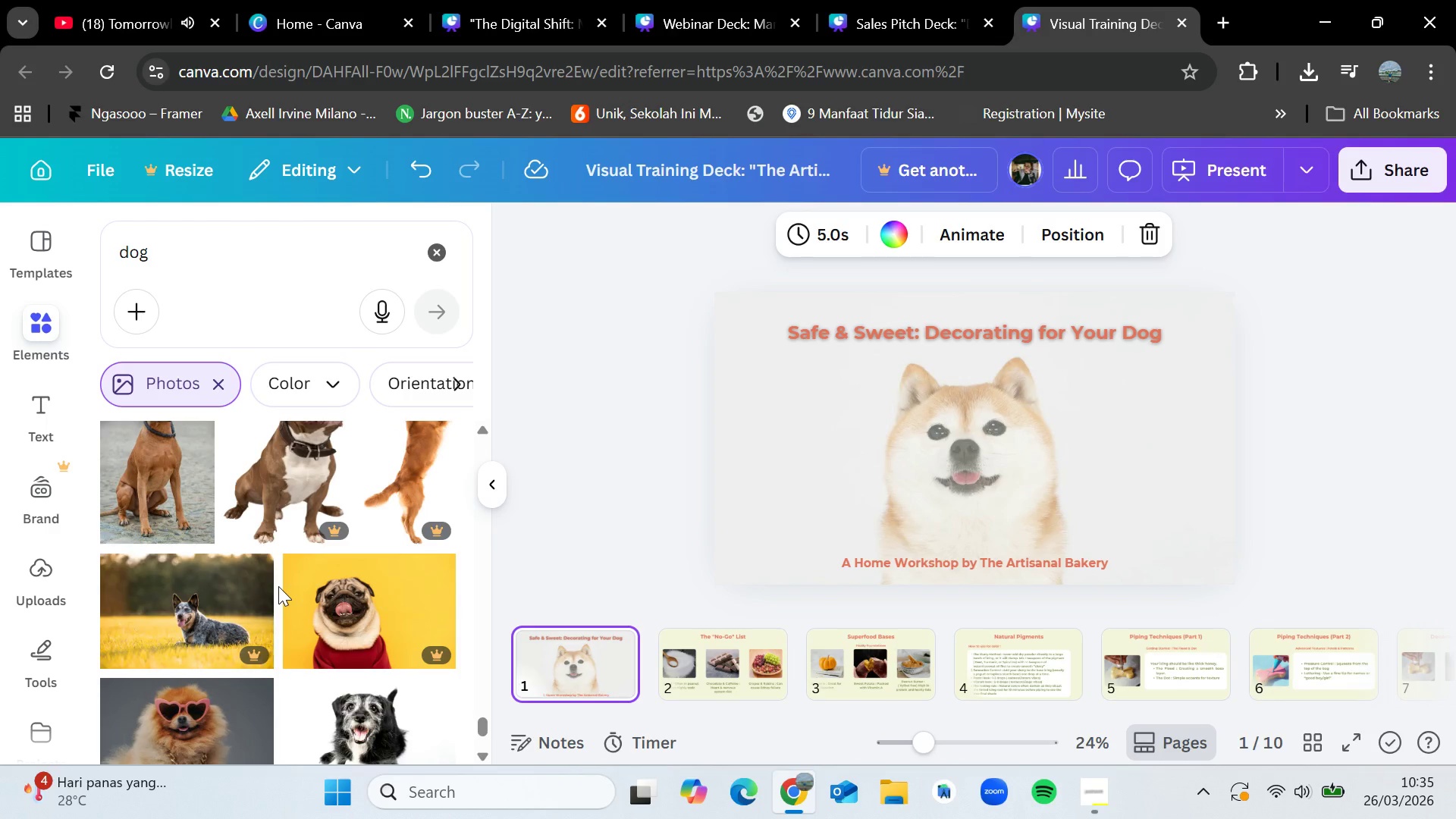 
scroll: coordinate [278, 586], scroll_direction: down, amount: 2.0
 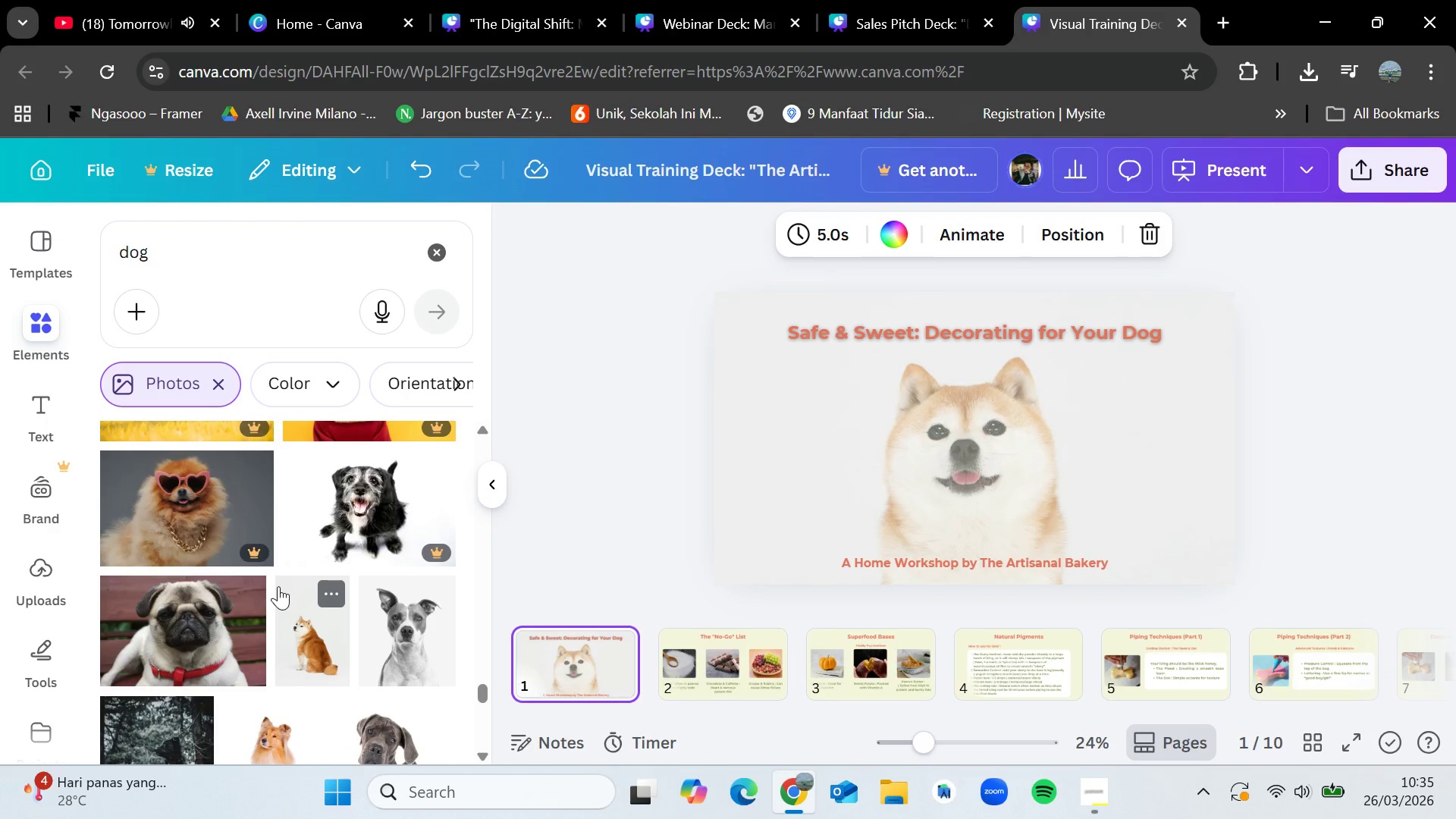 
wait(5.49)
 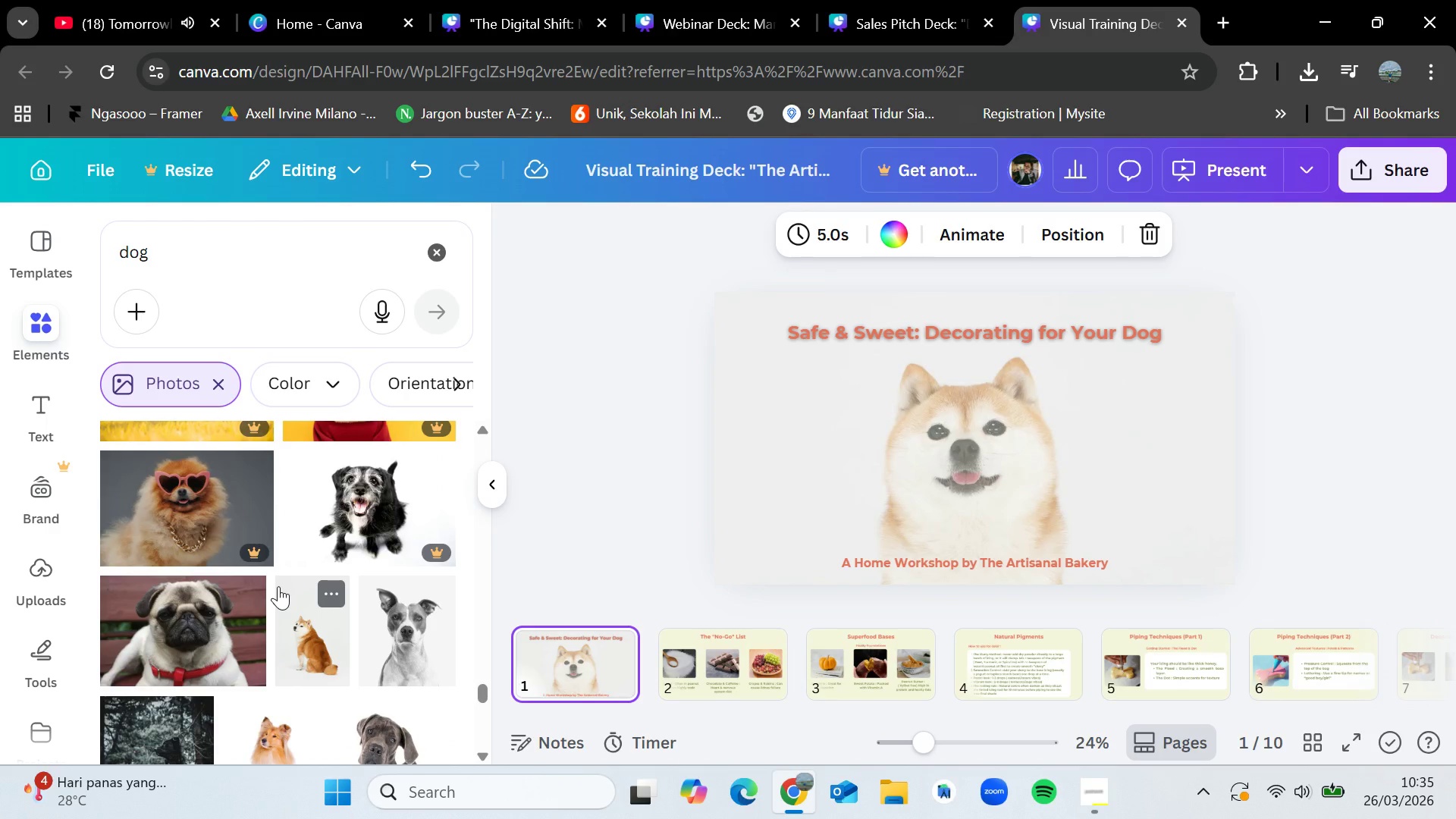 
scroll: coordinate [278, 586], scroll_direction: down, amount: 5.0
 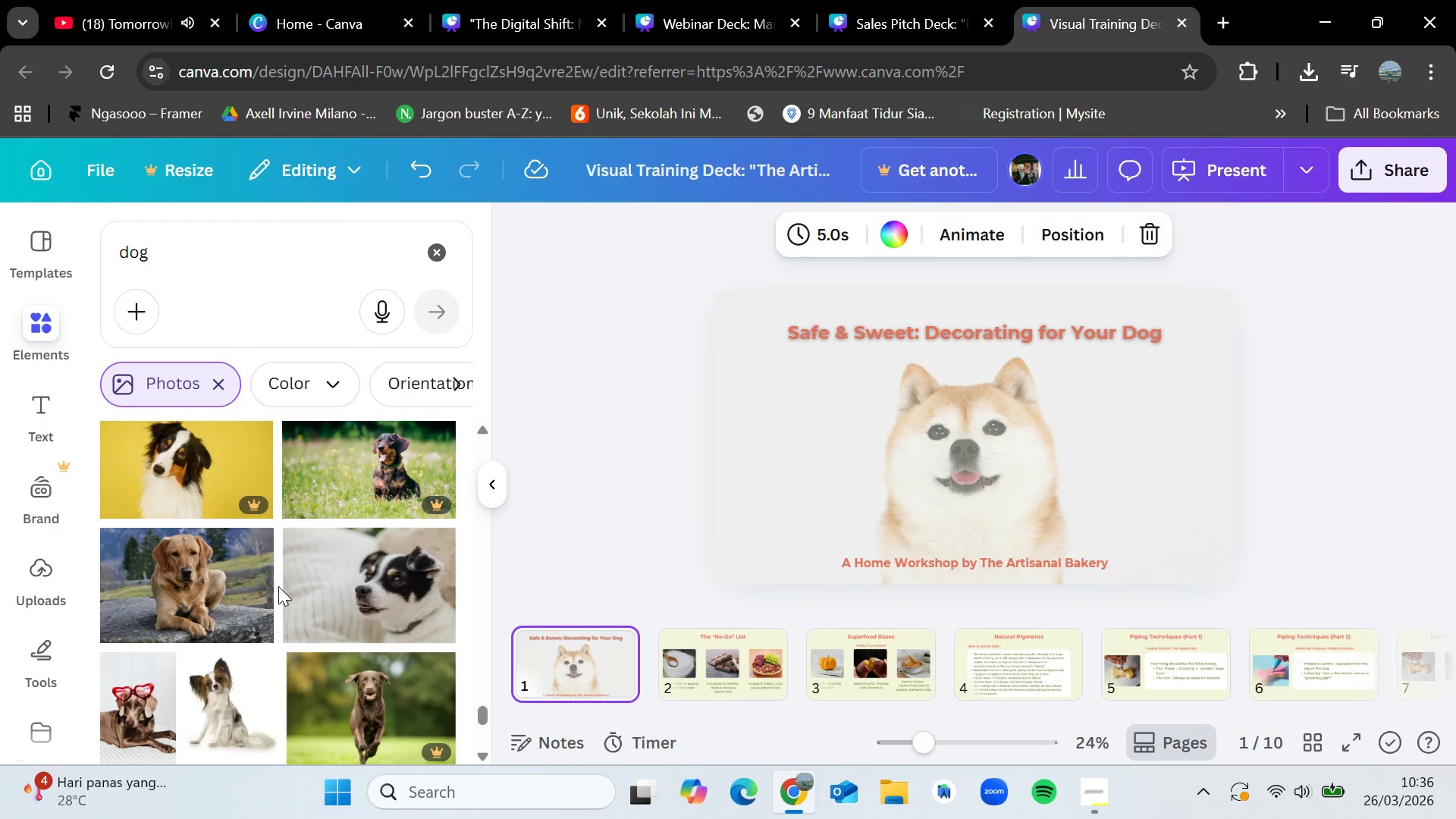 
wait(7.58)
 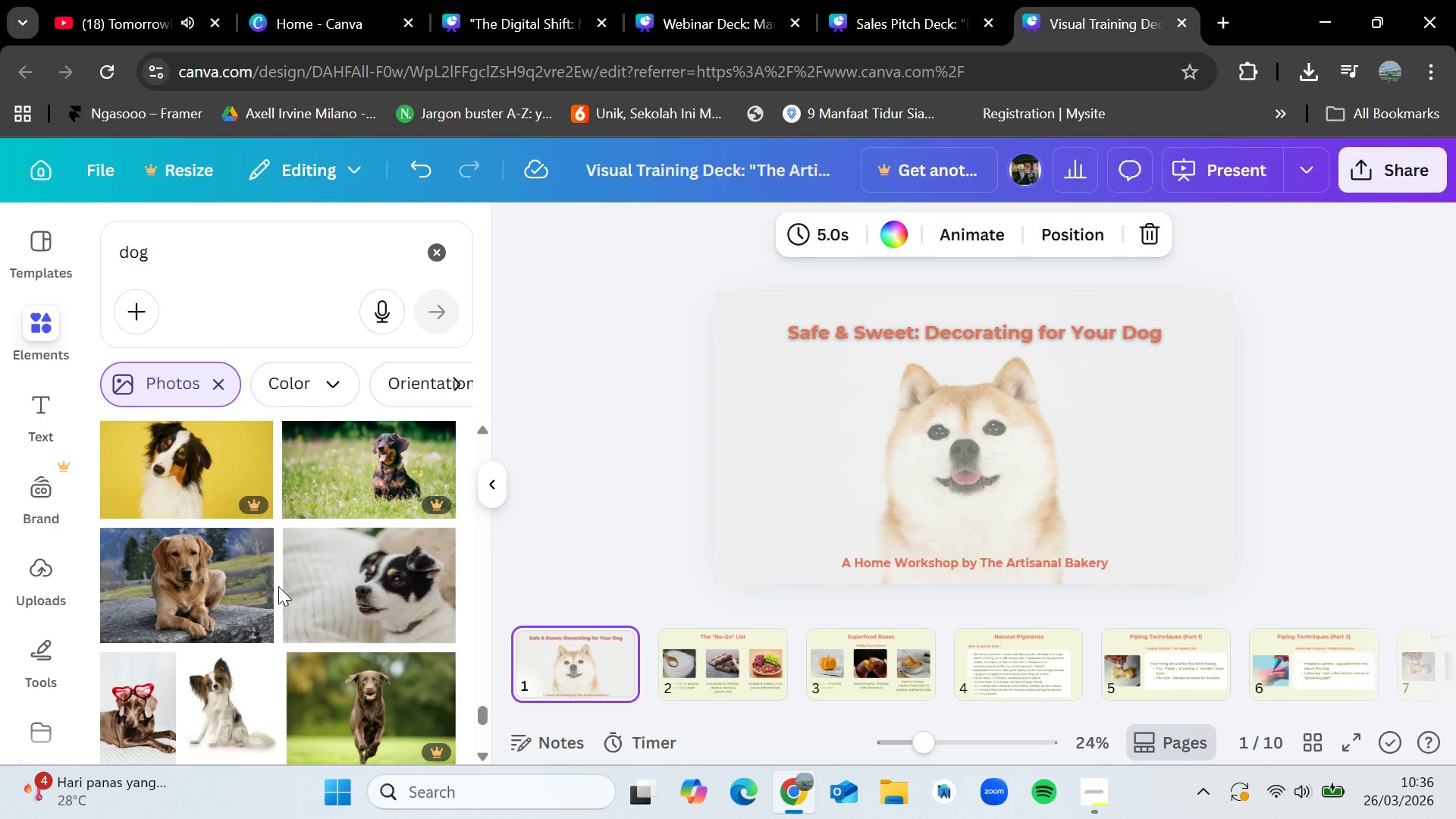 
scroll: coordinate [278, 586], scroll_direction: down, amount: 3.0
 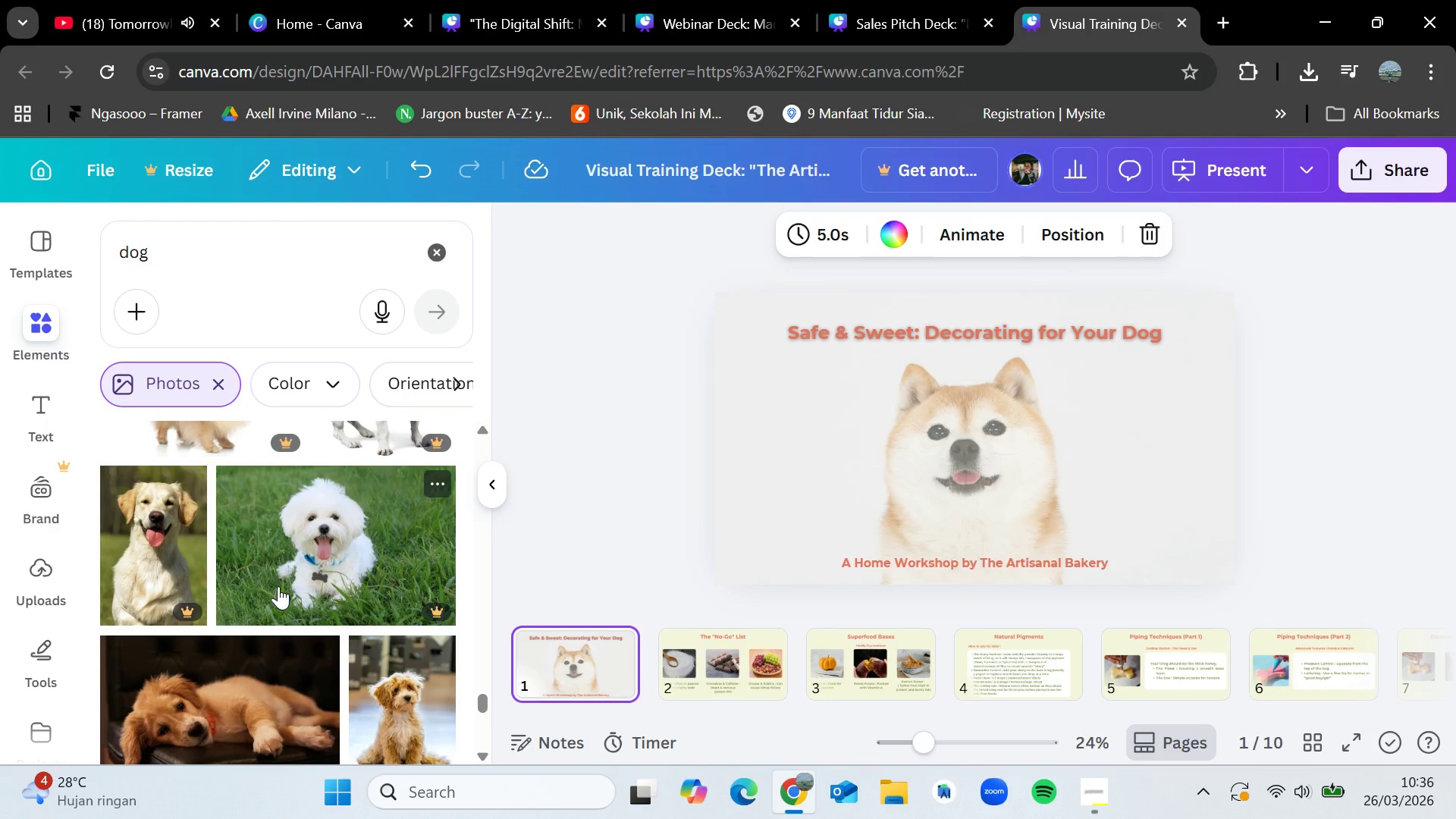 
wait(5.94)
 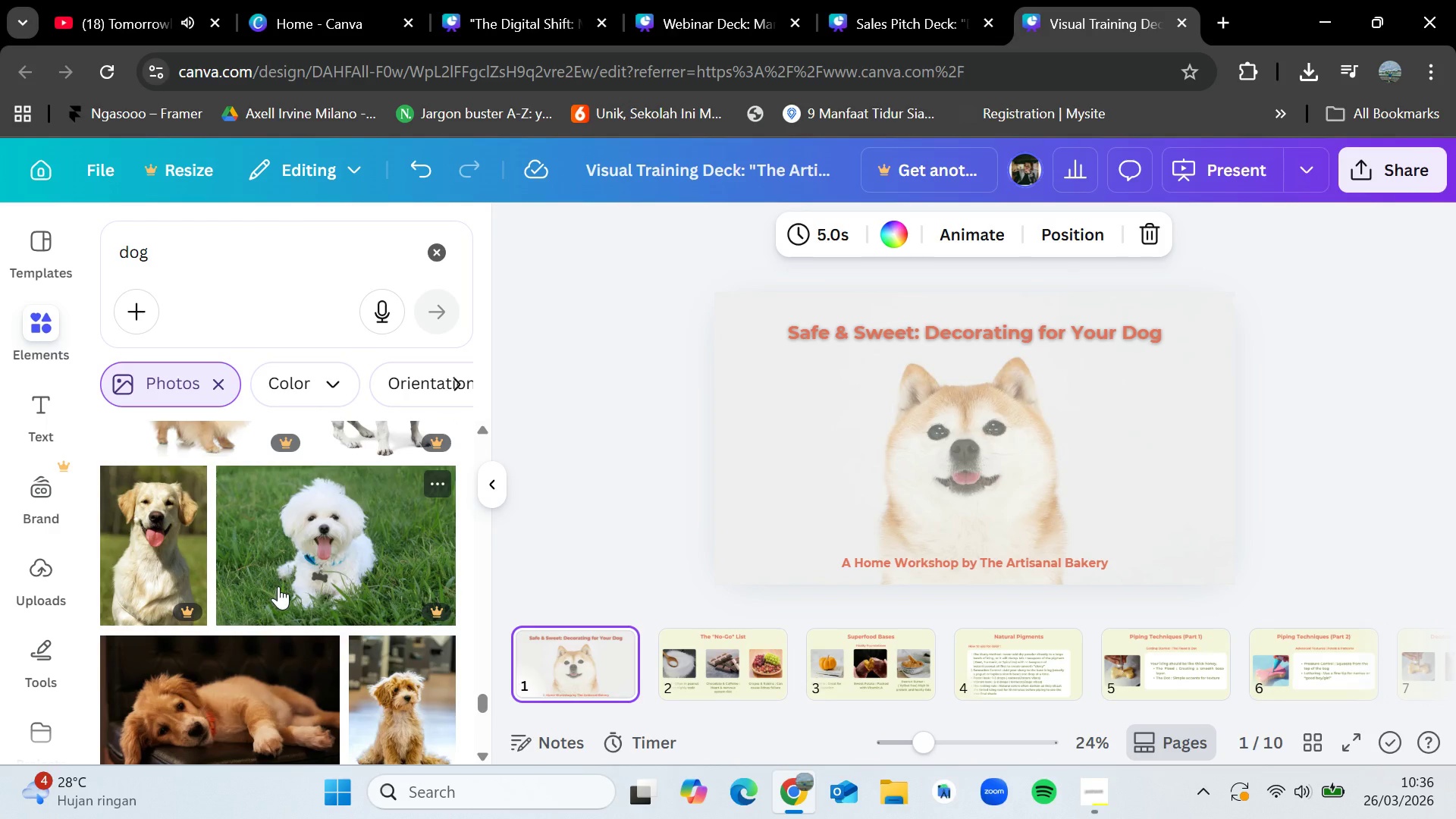 
scroll: coordinate [278, 586], scroll_direction: down, amount: 7.0
 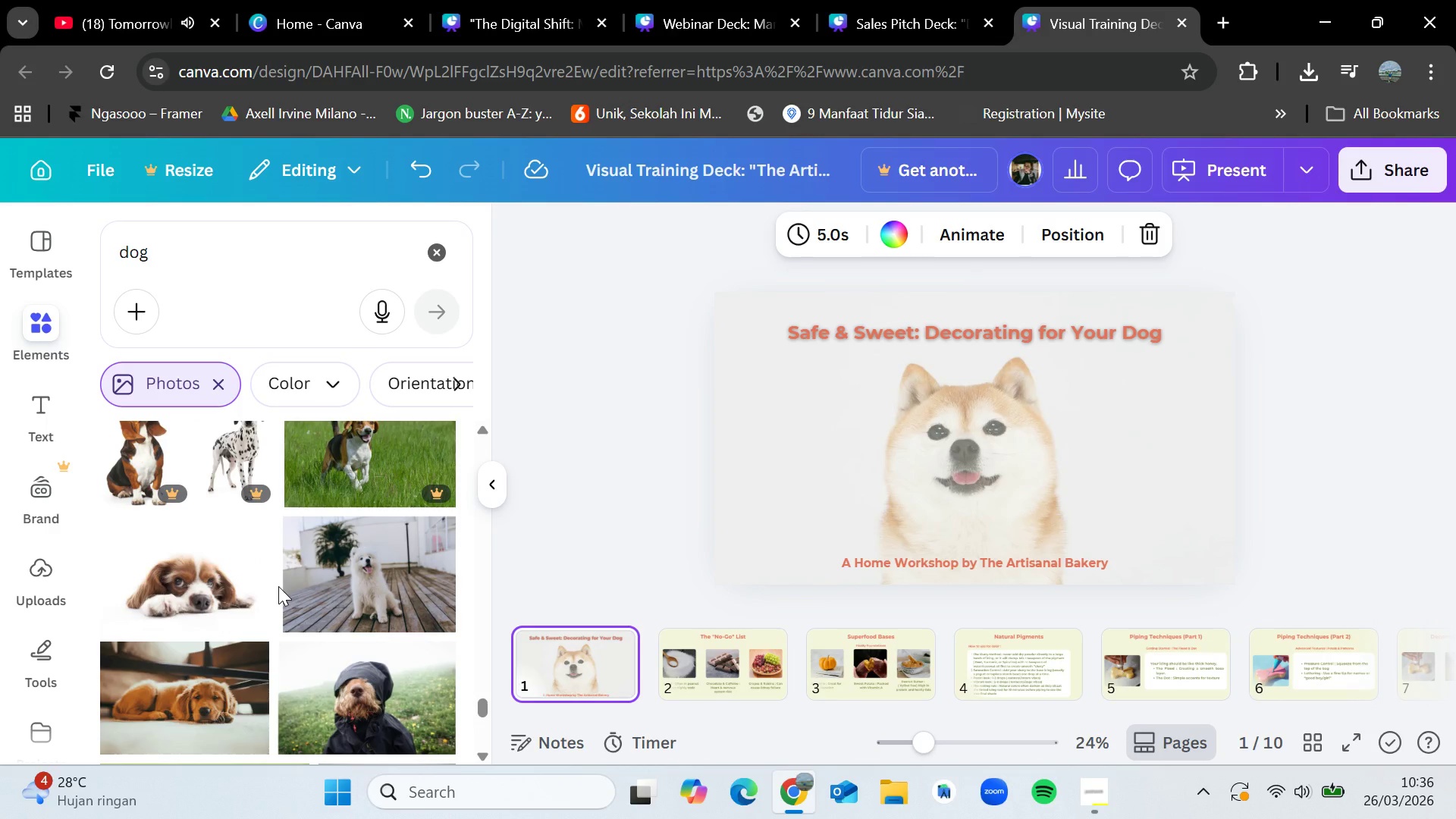 
wait(7.14)
 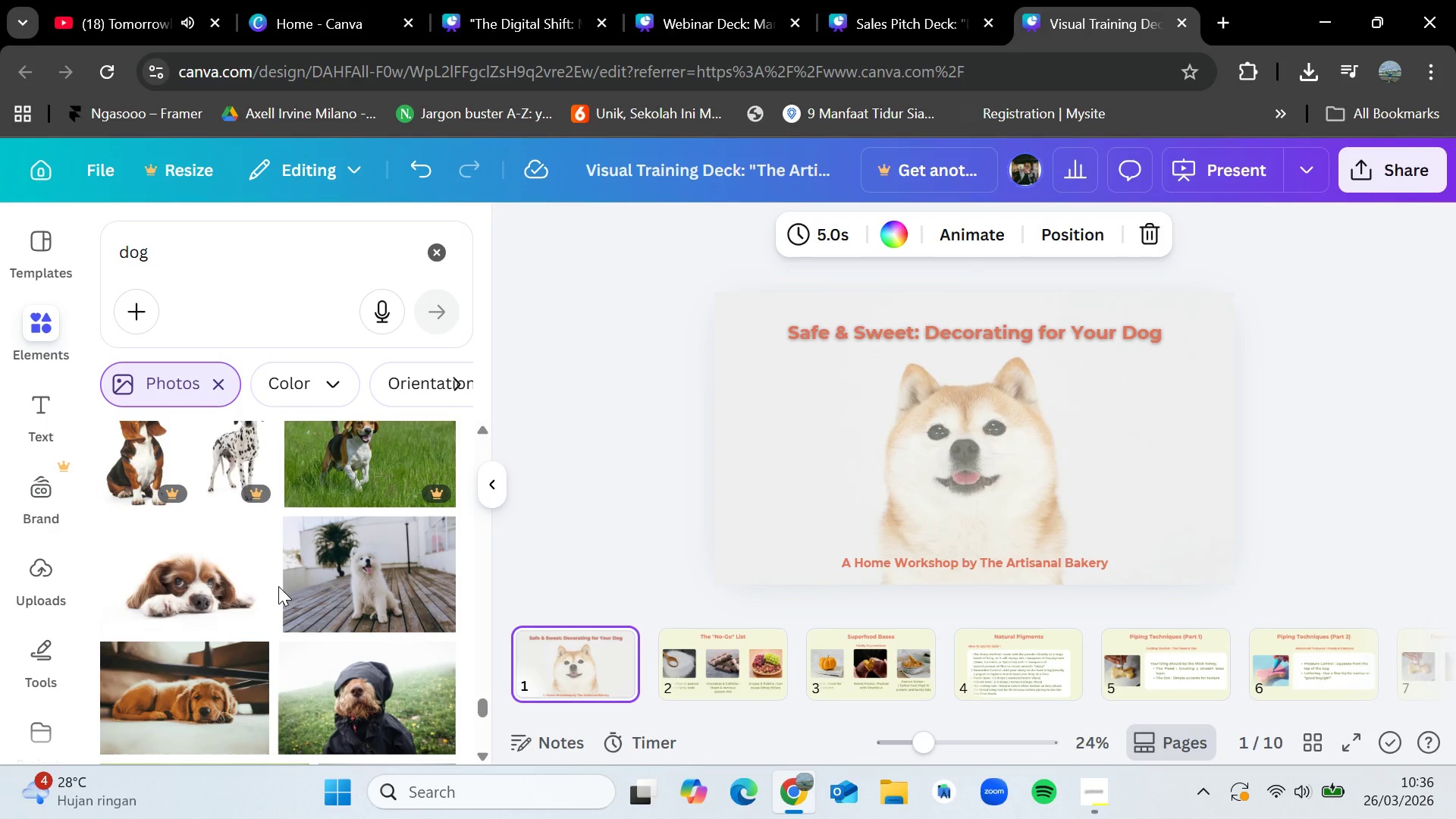 
scroll: coordinate [278, 586], scroll_direction: down, amount: 1.0
 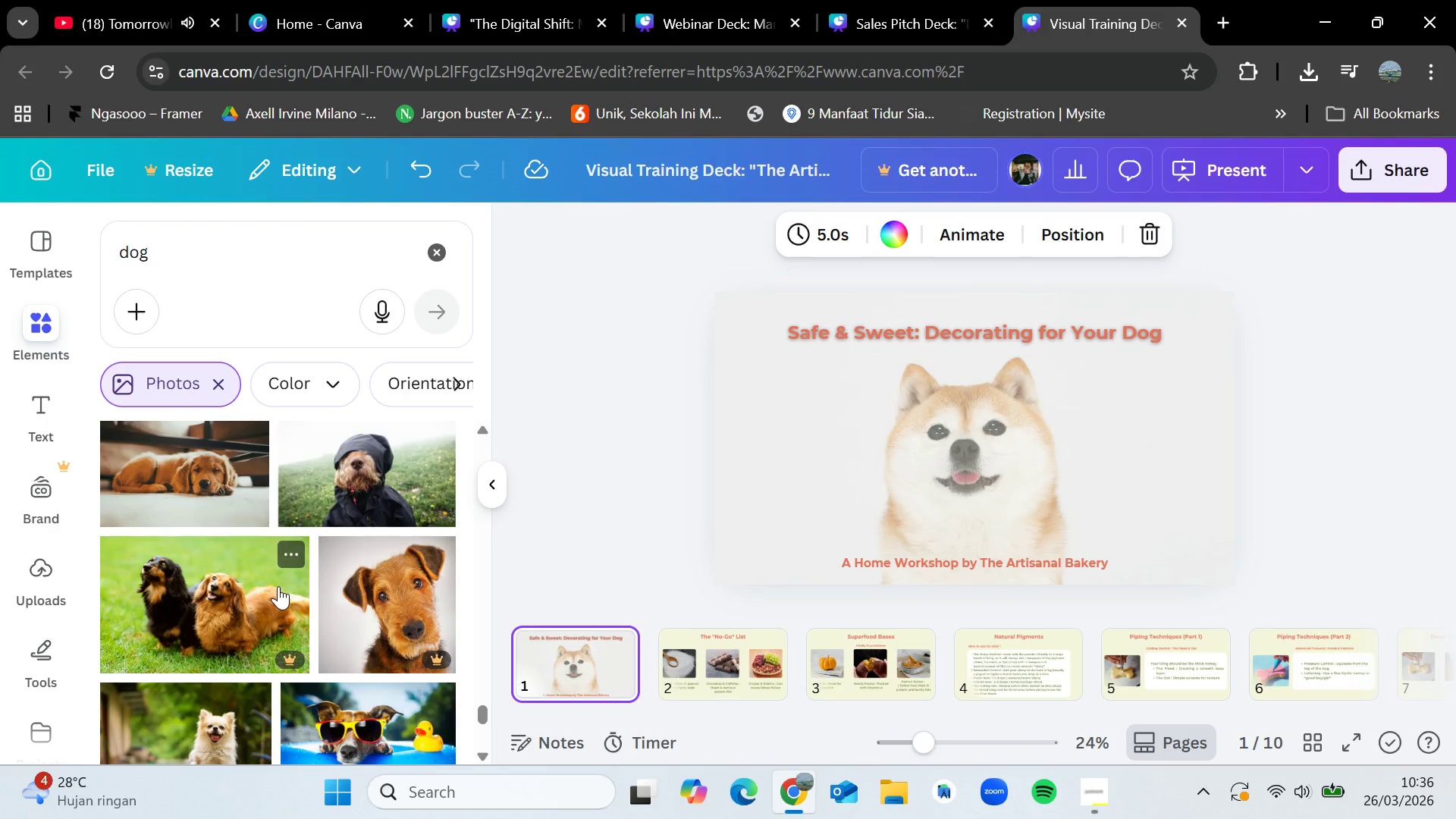 
left_click_drag(start_coordinate=[172, 474], to_coordinate=[186, 495])
 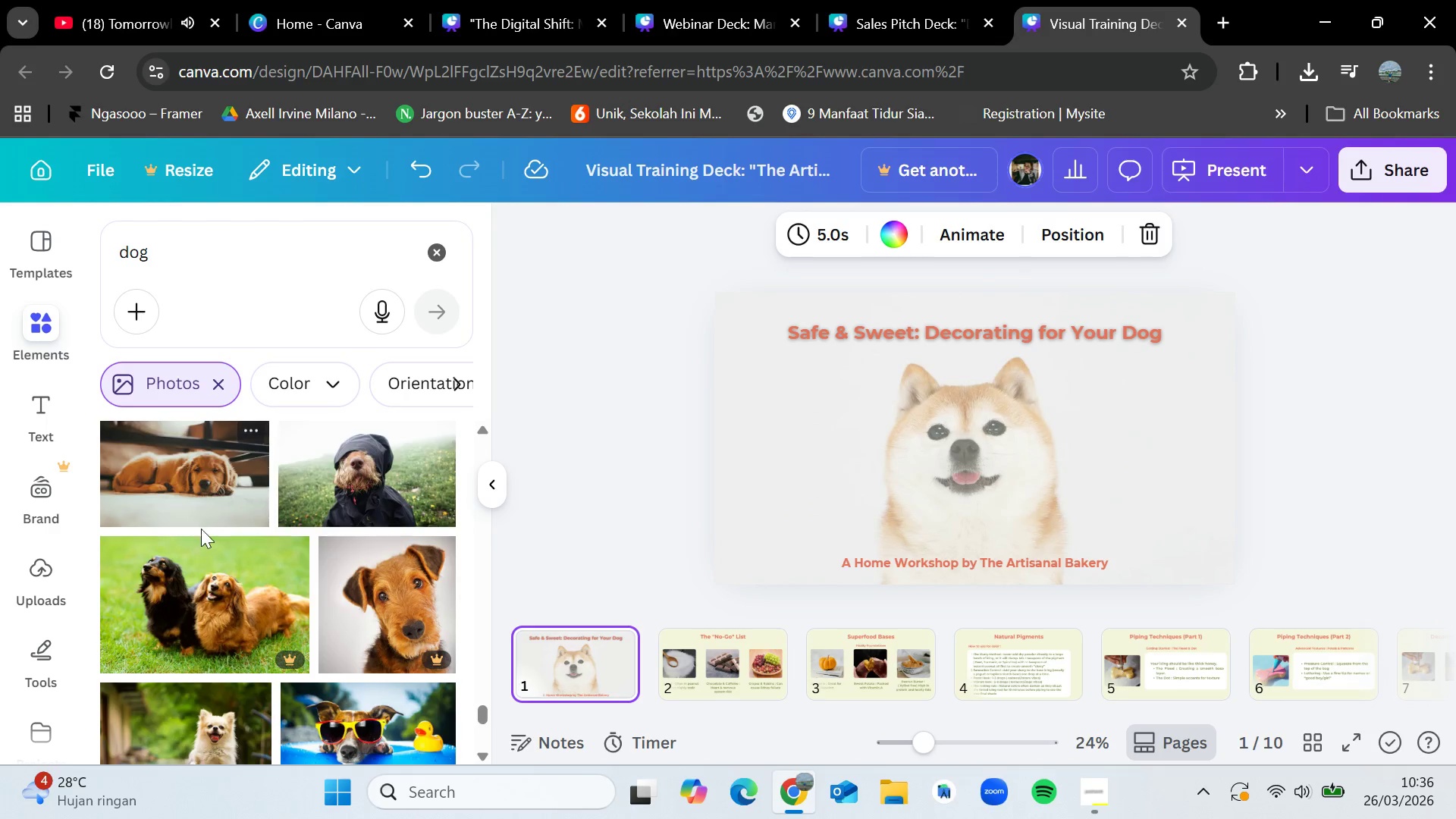 
scroll: coordinate [201, 529], scroll_direction: down, amount: 4.0
 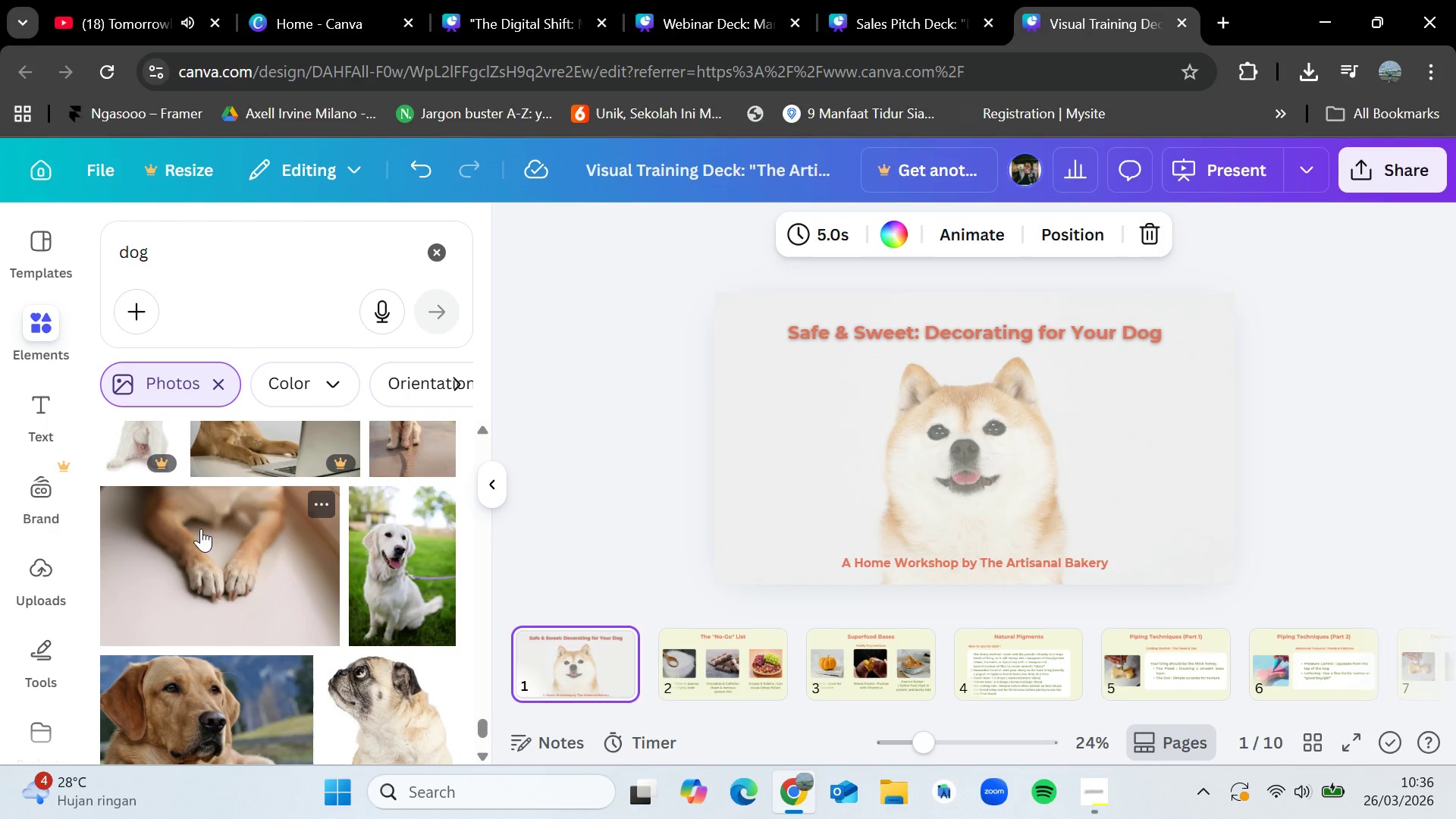 
wait(7.36)
 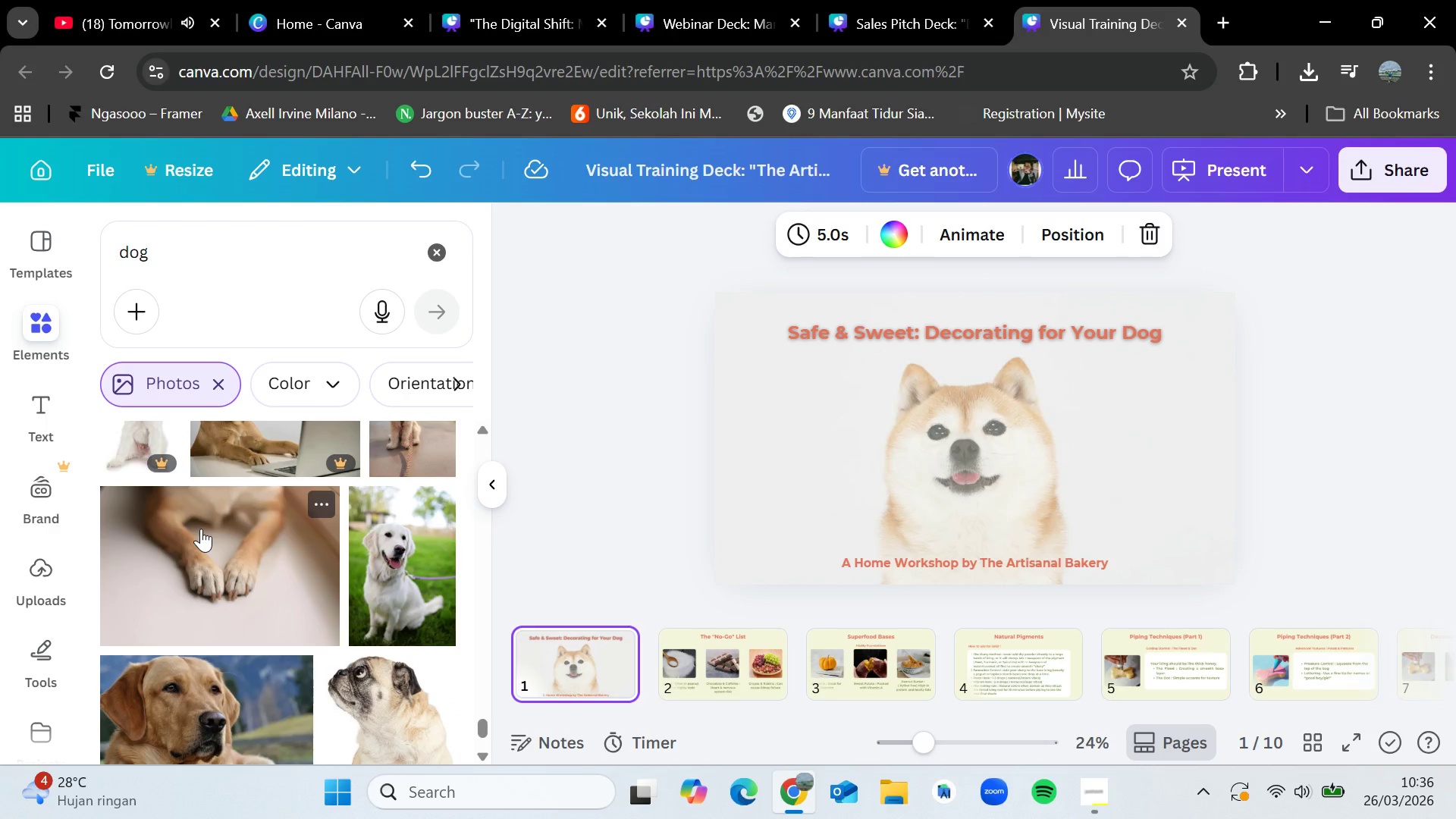 
left_click([1347, 167])
 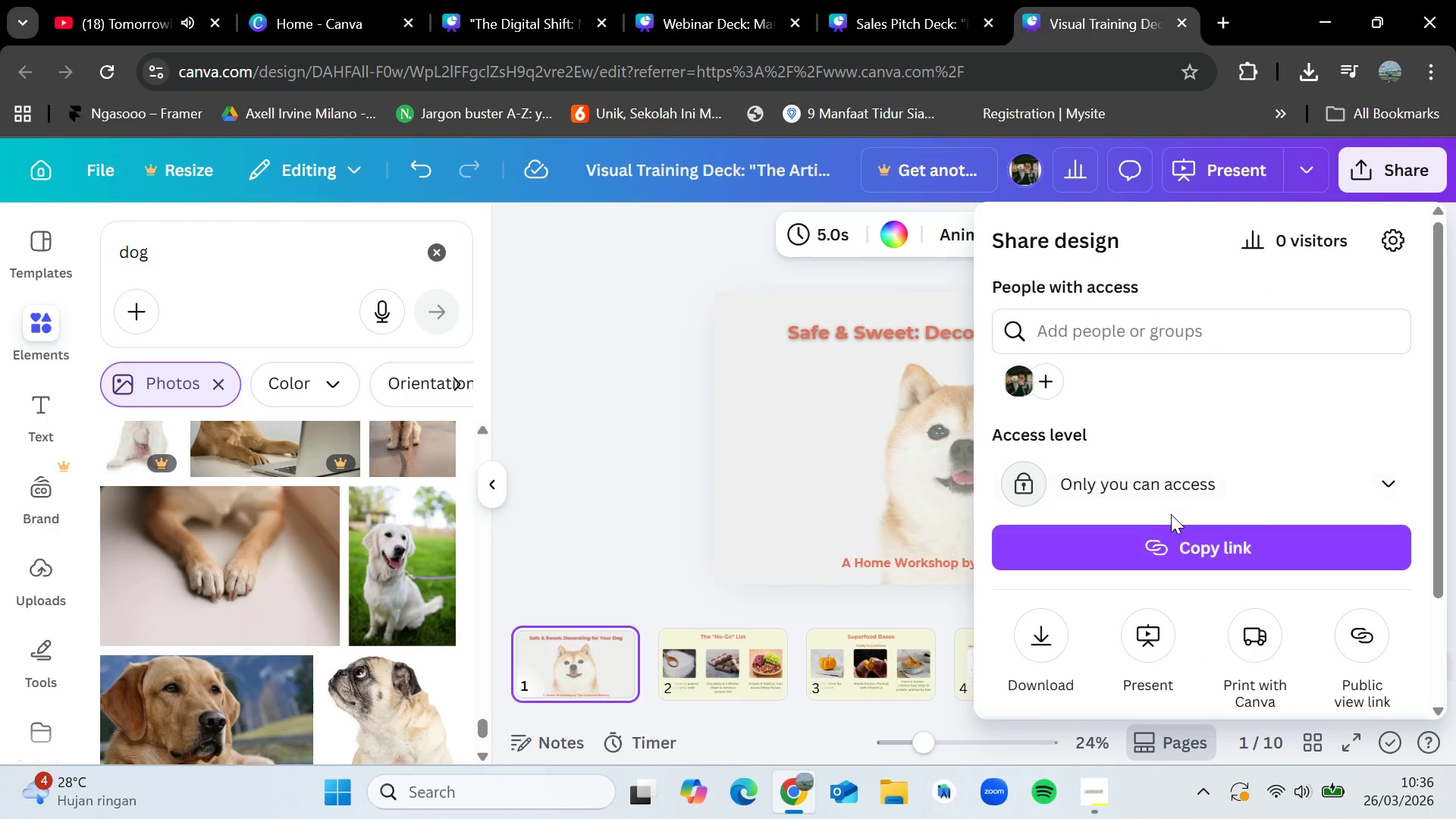 
left_click([1213, 482])
 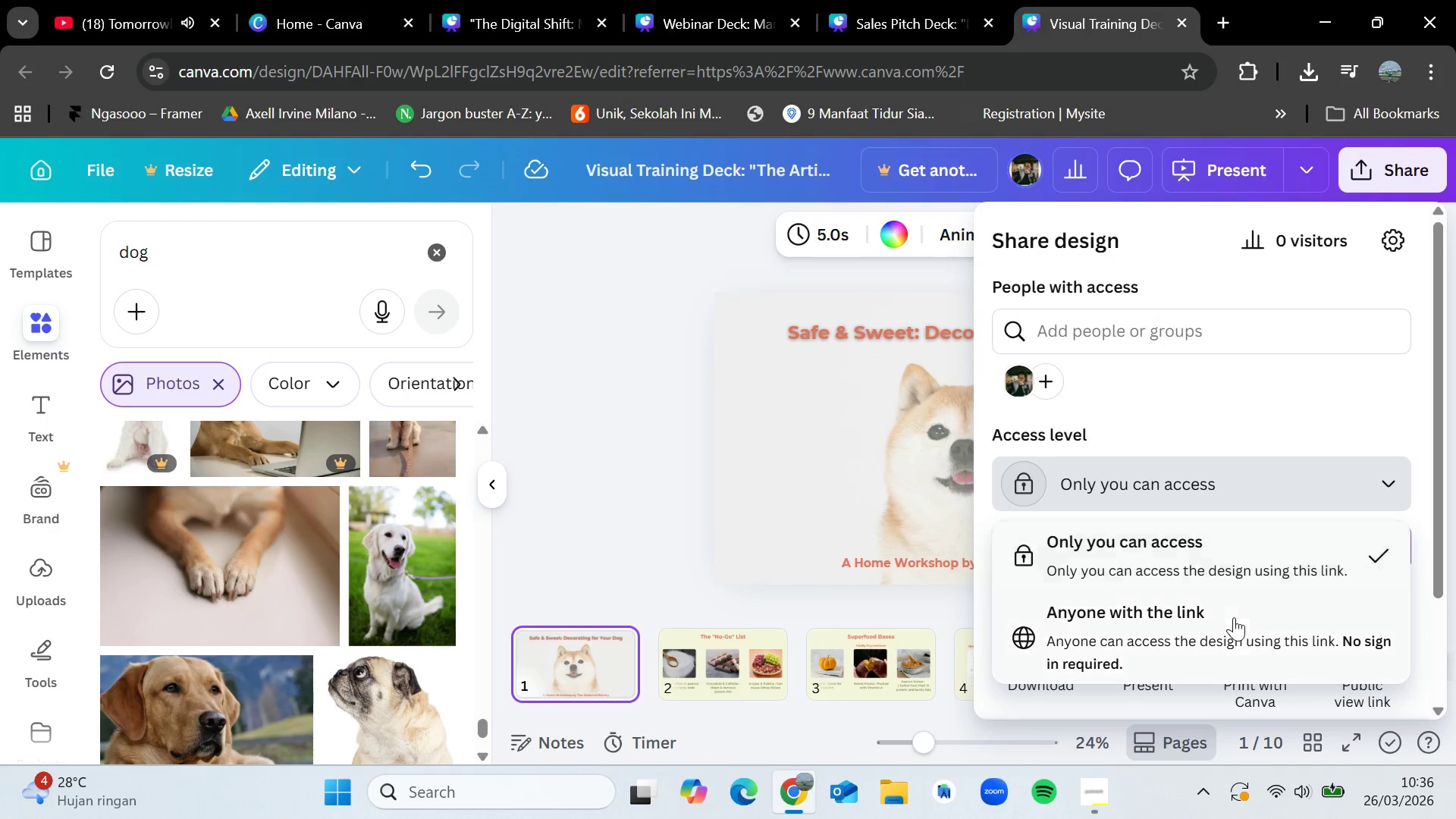 
left_click([1234, 628])
 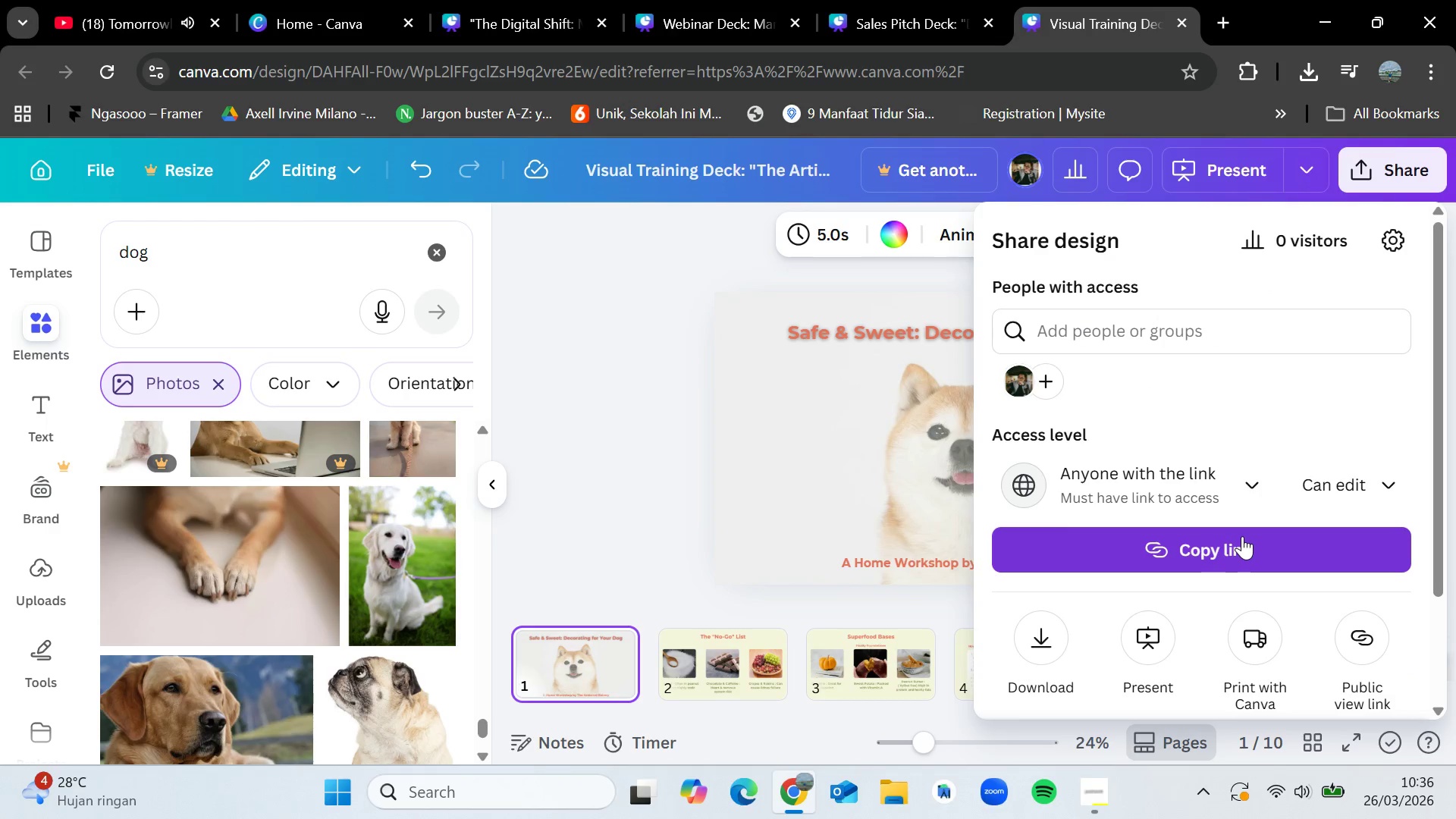 
left_click([1242, 536])
 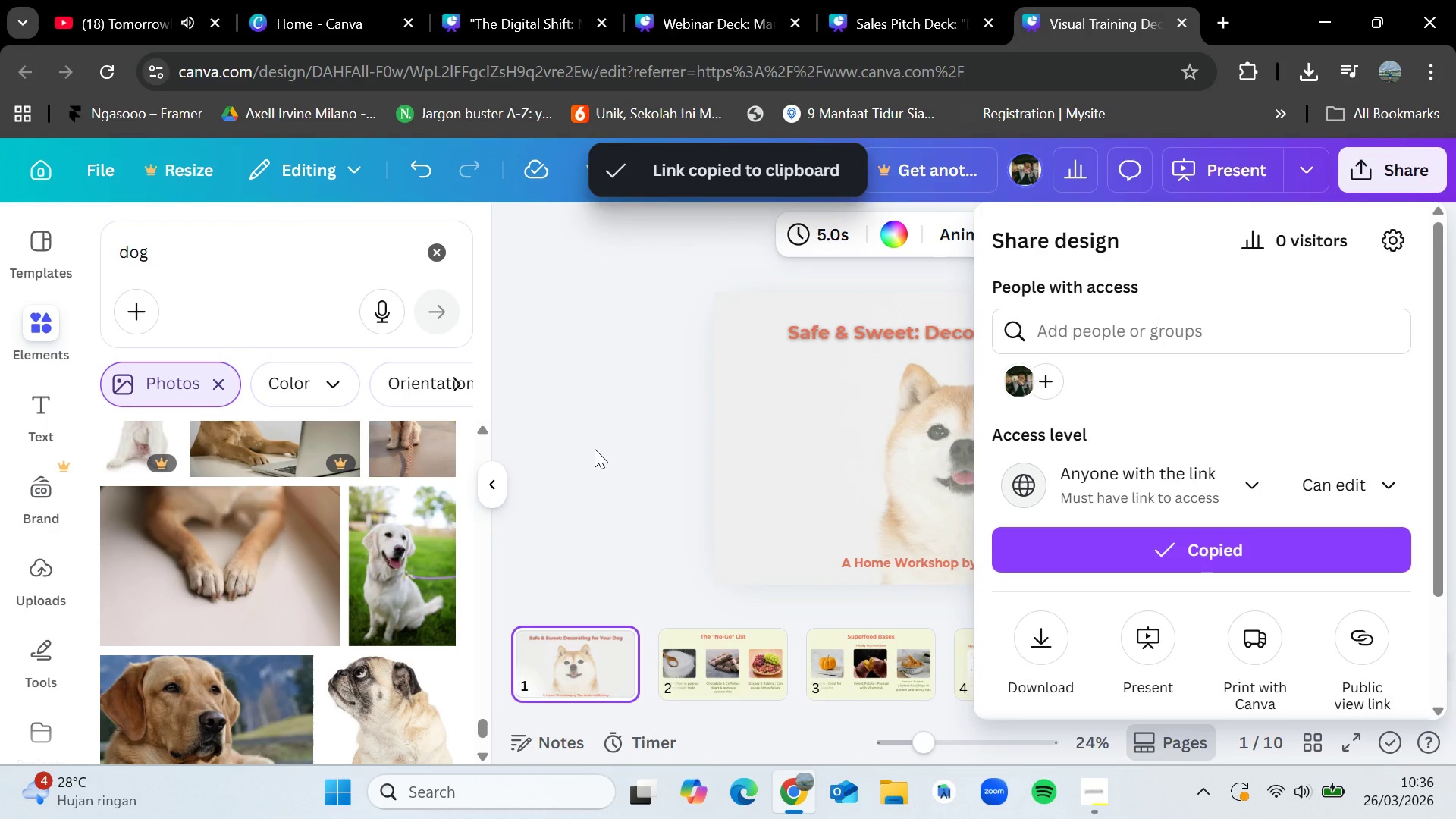 
left_click([595, 449])
 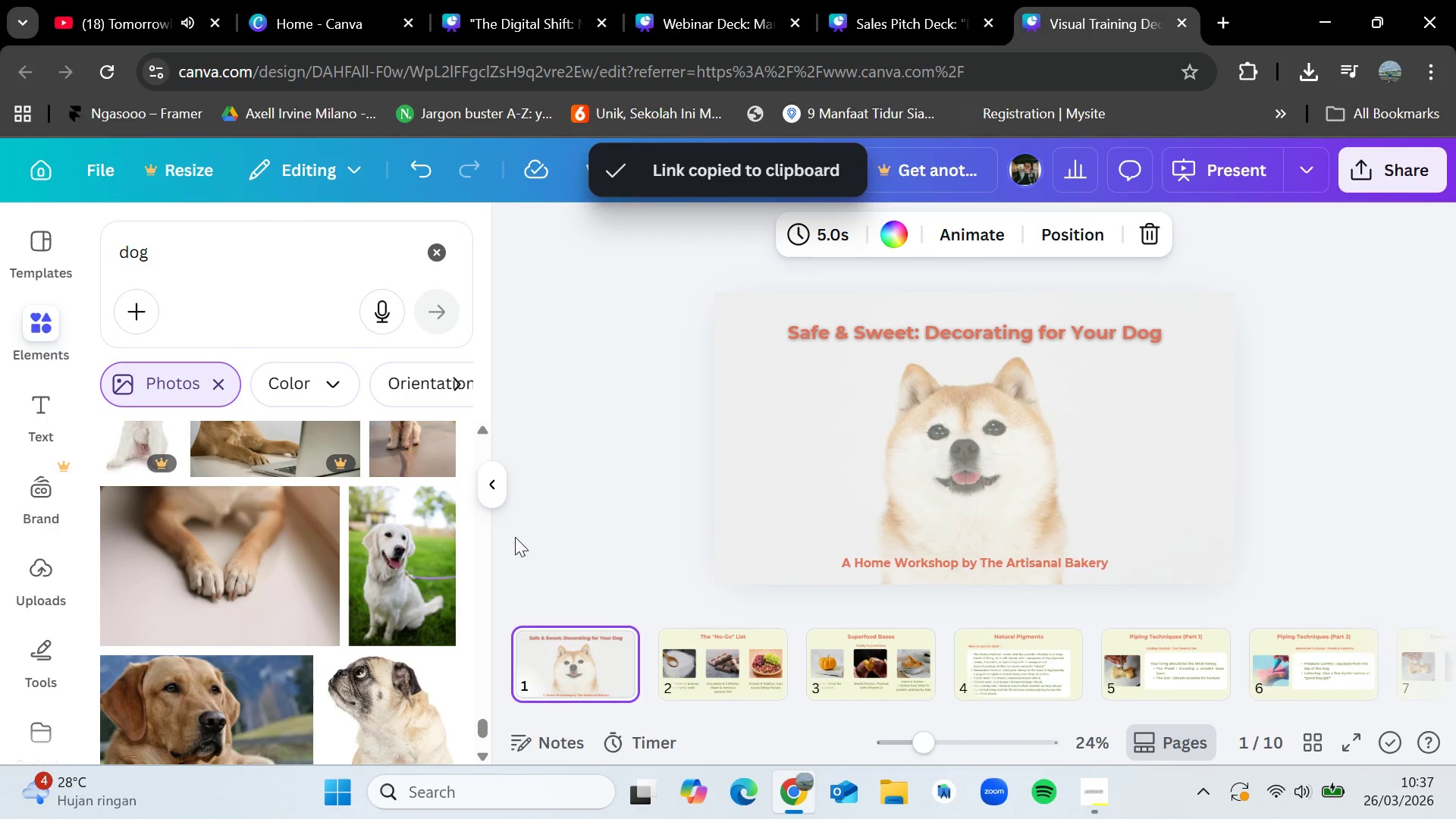 
scroll: coordinate [236, 566], scroll_direction: down, amount: 2.0
 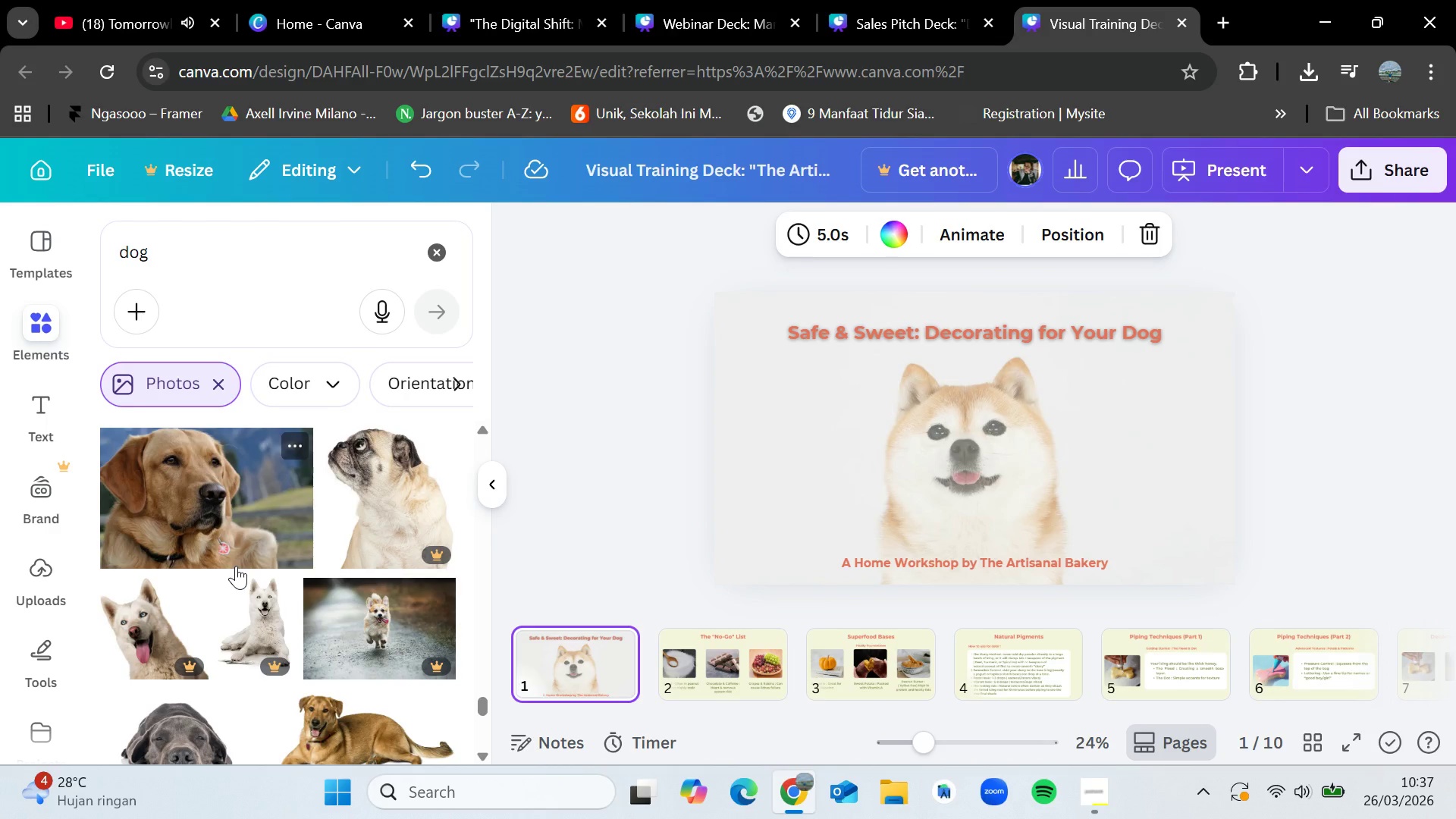 
wait(8.29)
 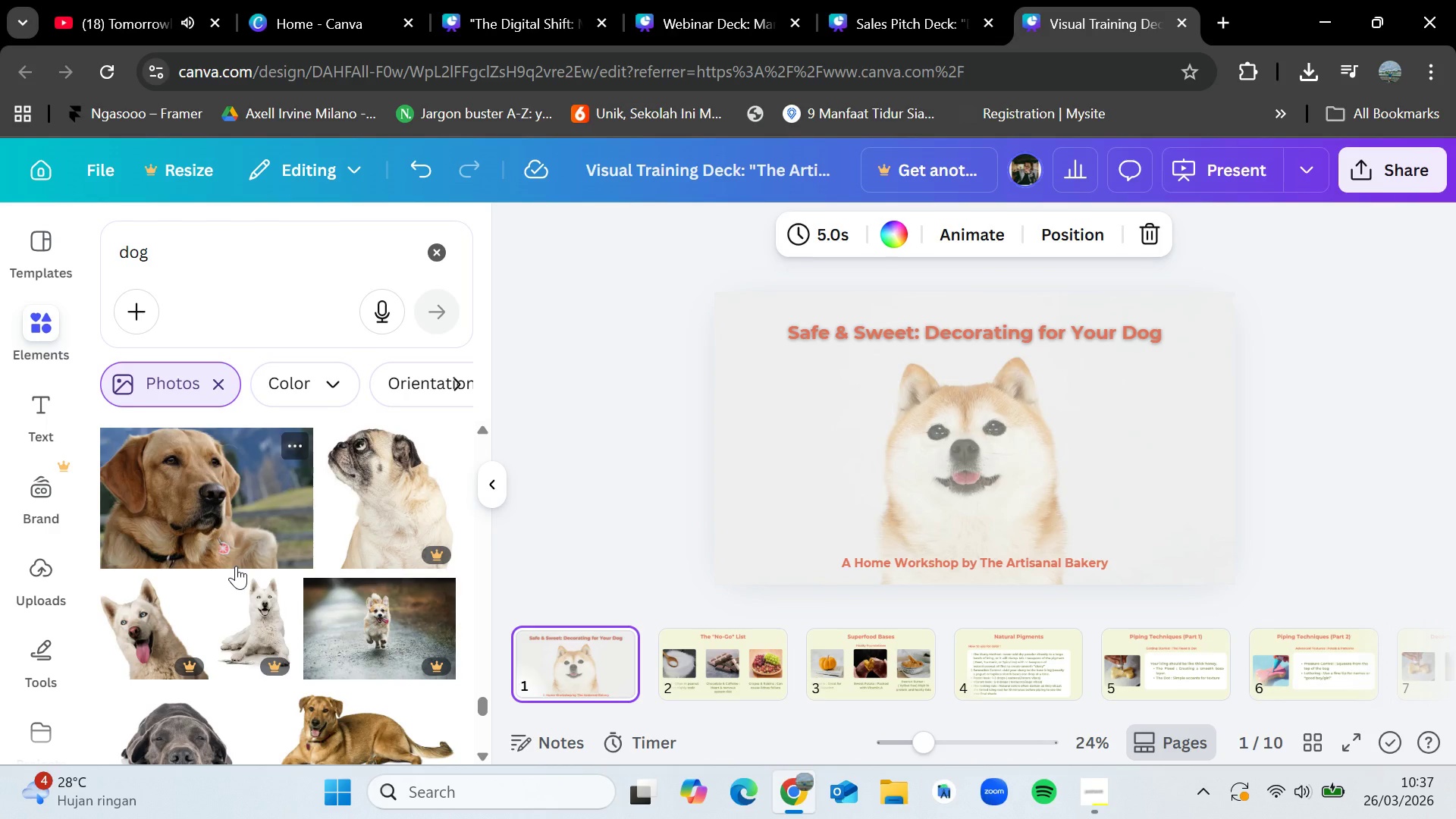 
scroll: coordinate [236, 566], scroll_direction: down, amount: 3.0
 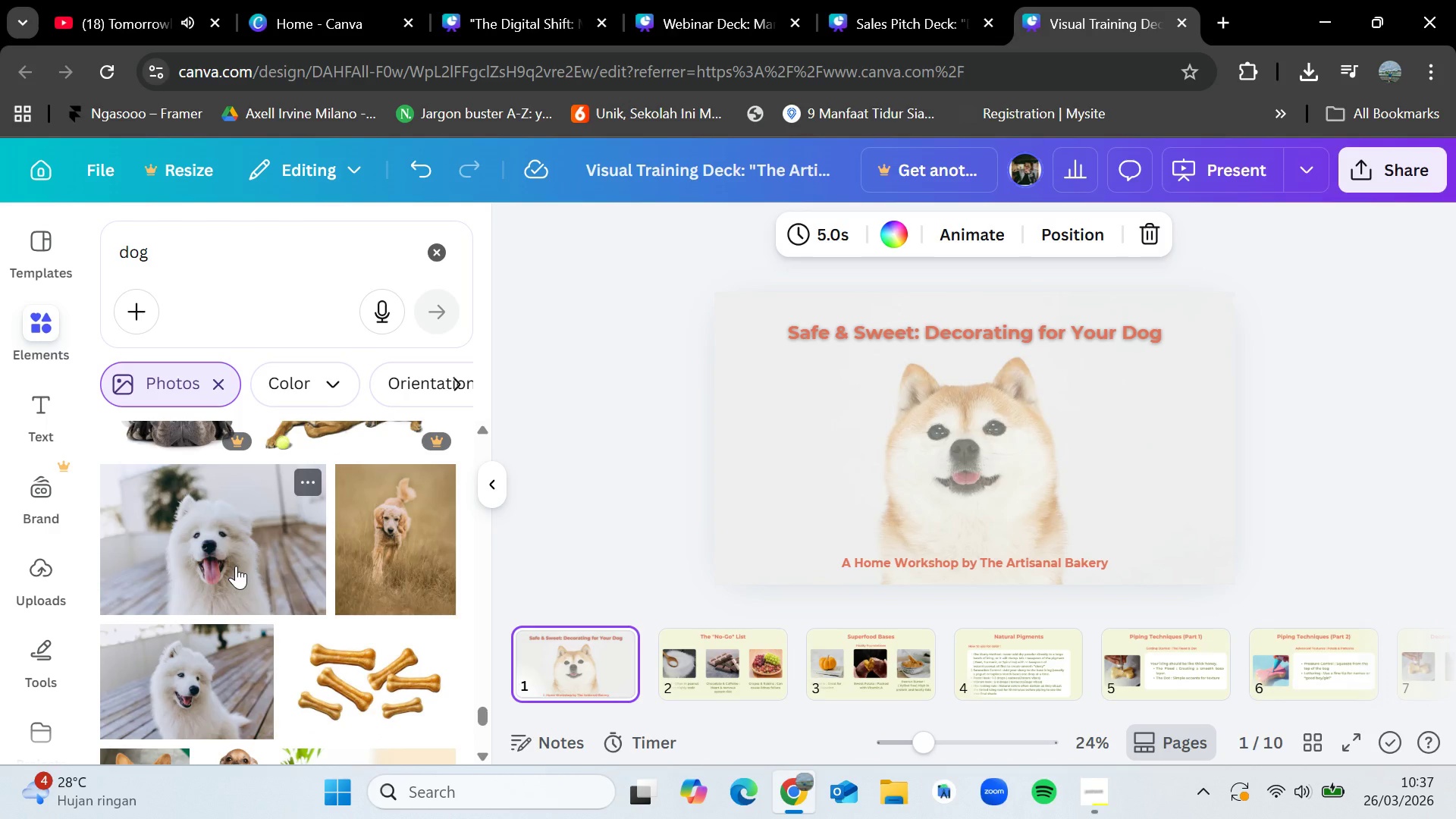 
wait(5.29)
 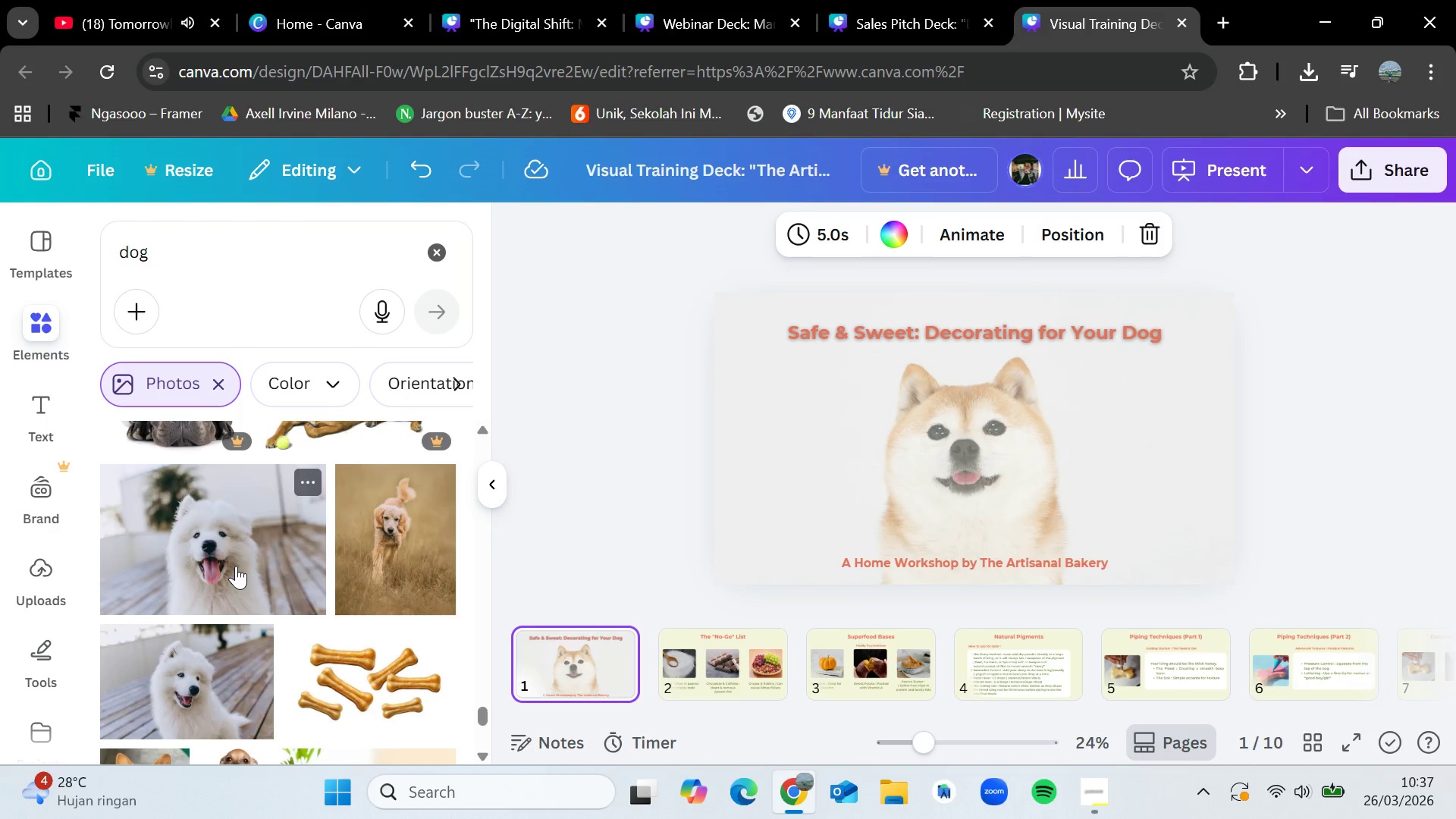 
scroll: coordinate [241, 563], scroll_direction: down, amount: 6.0
 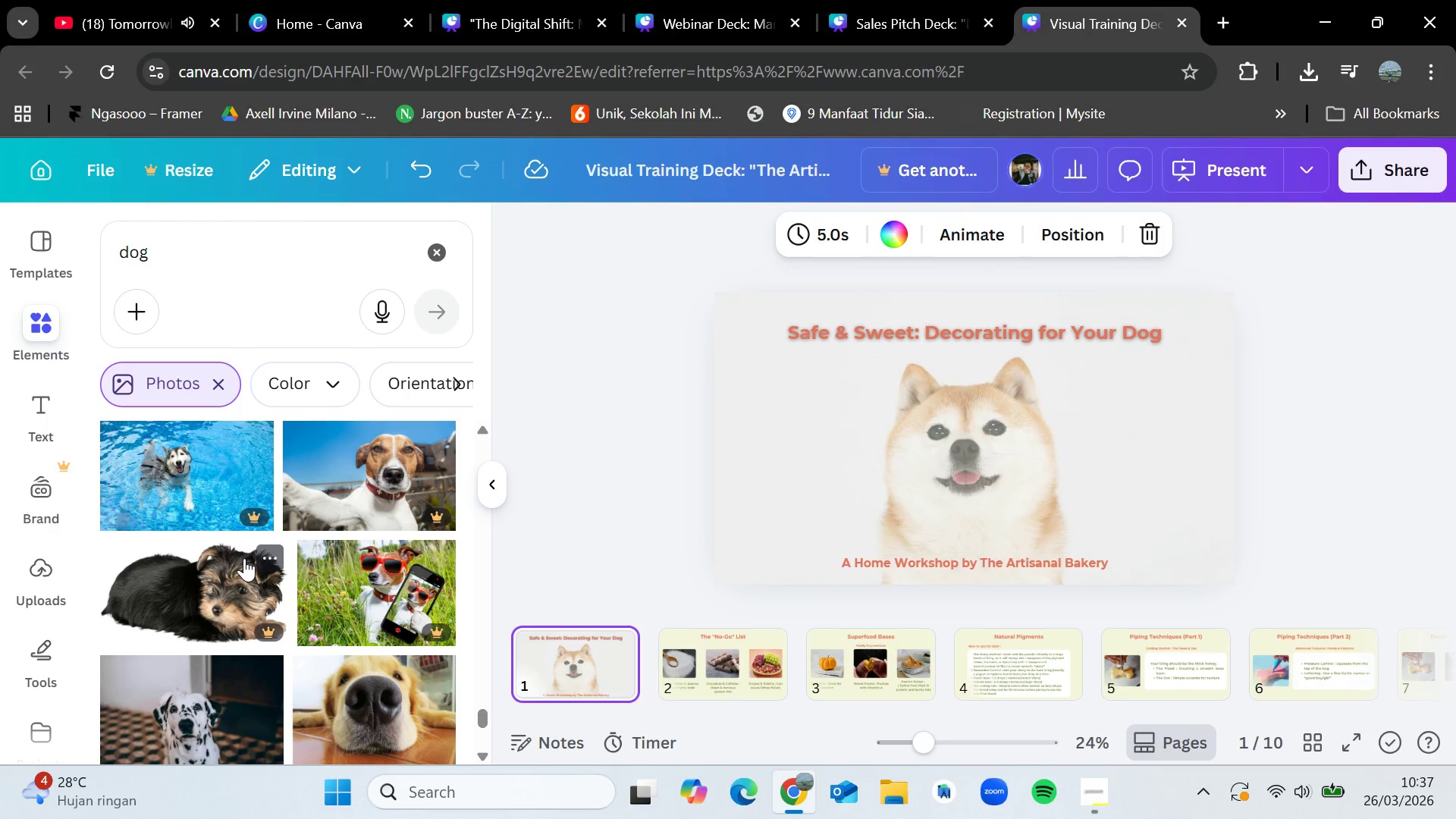 
wait(7.46)
 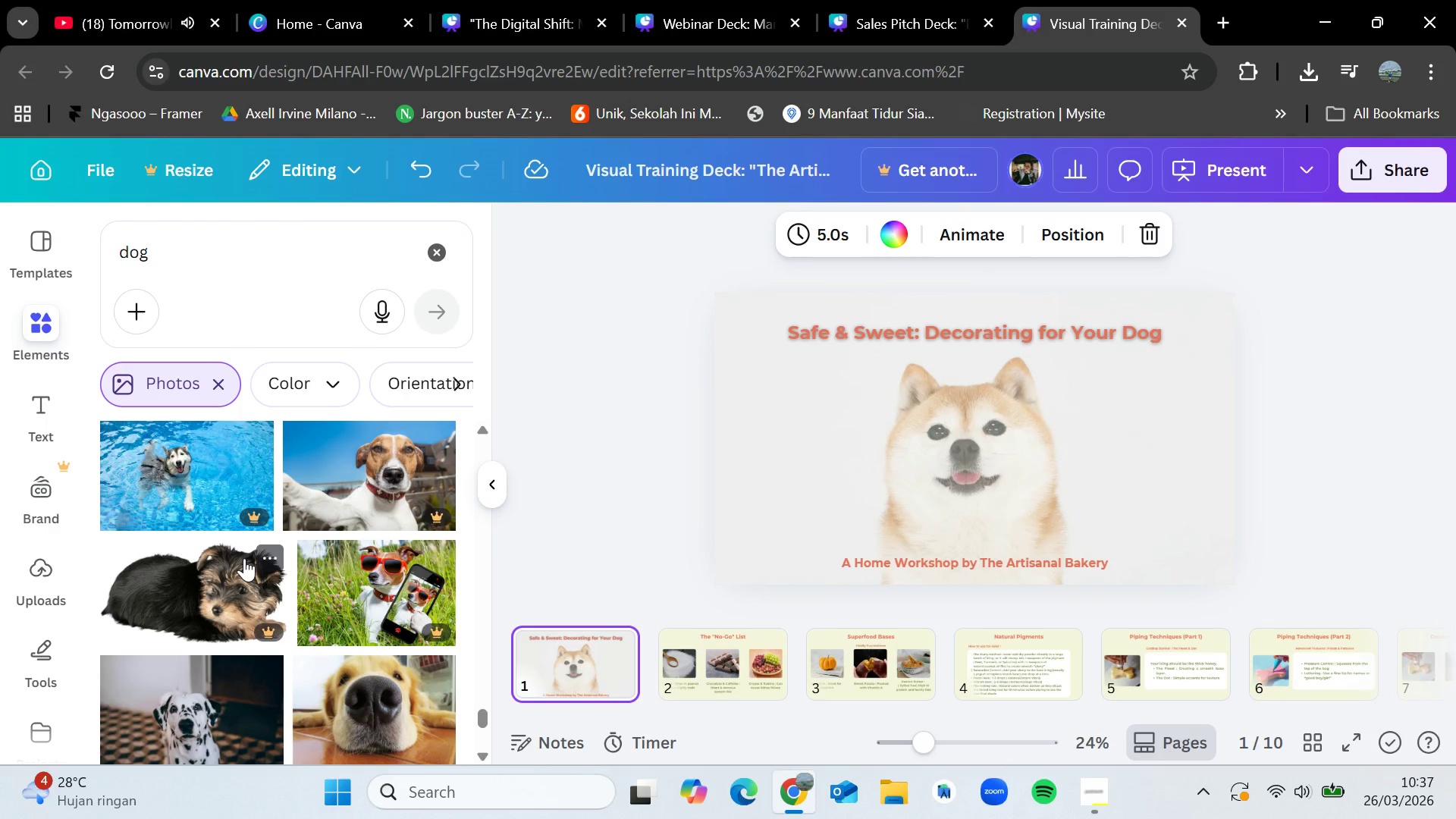 
scroll: coordinate [244, 558], scroll_direction: down, amount: 4.0
 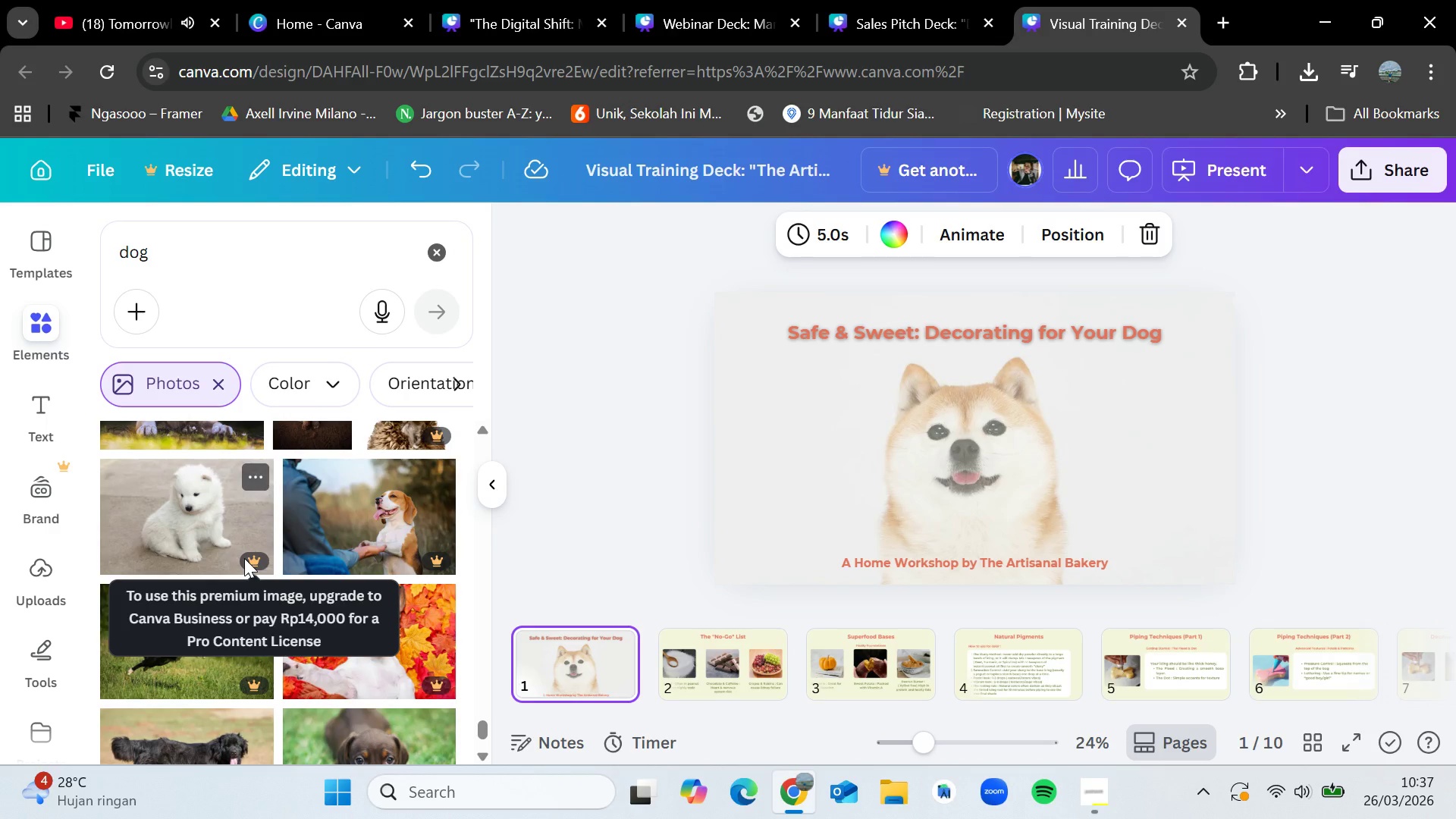 
wait(11.02)
 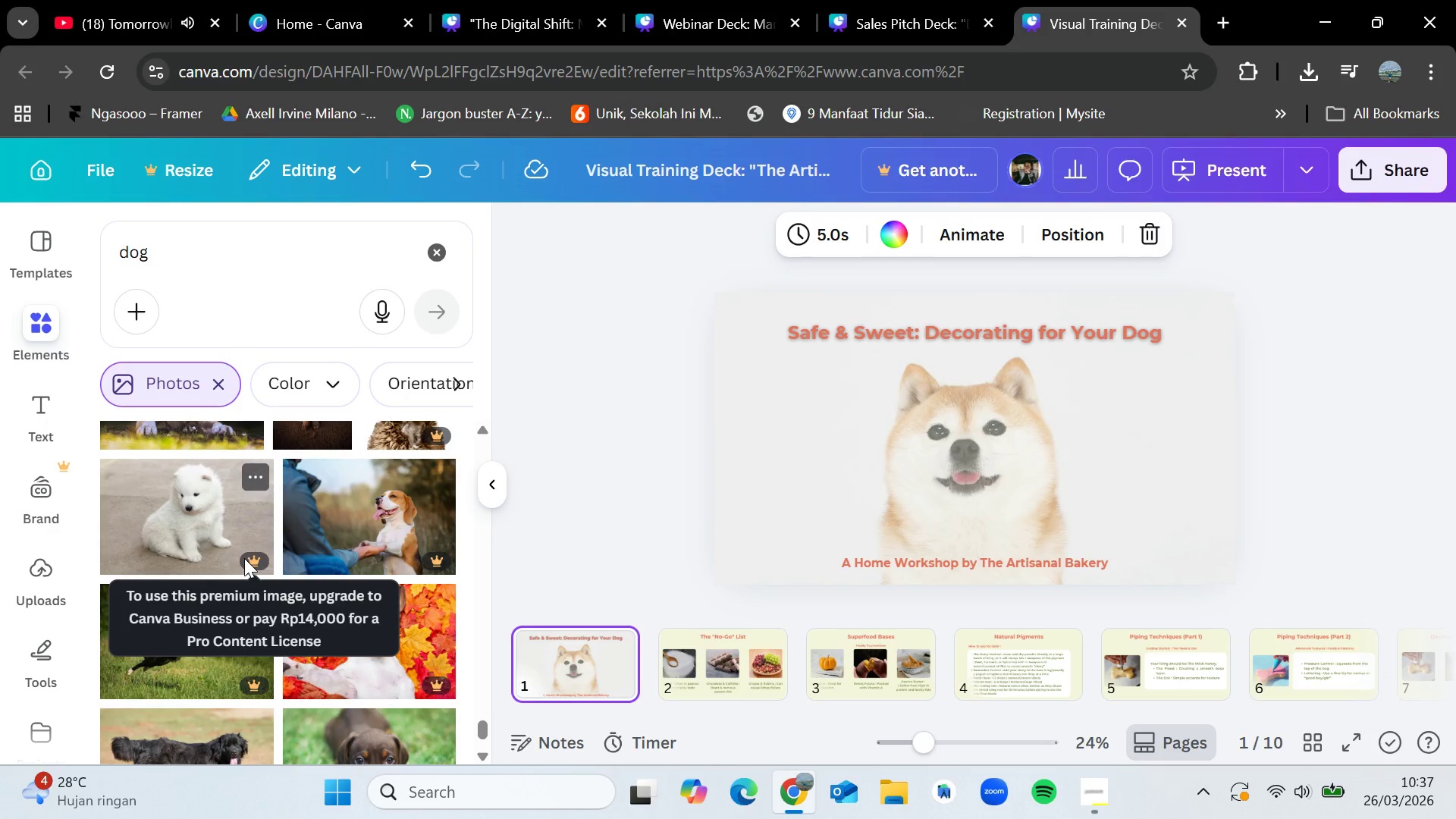 
scroll: coordinate [281, 560], scroll_direction: down, amount: 6.0
 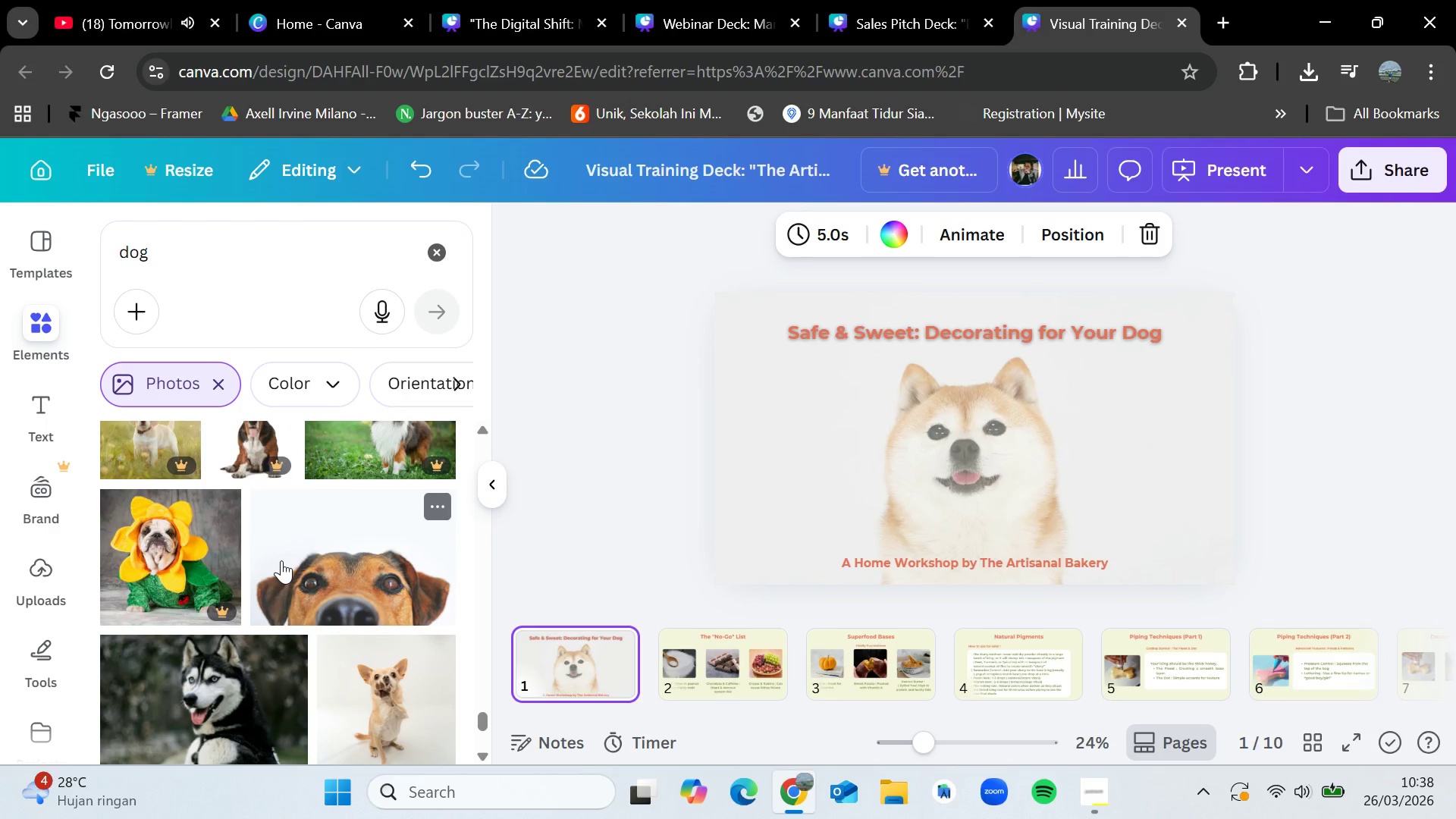 
scroll: coordinate [281, 560], scroll_direction: down, amount: 7.0
 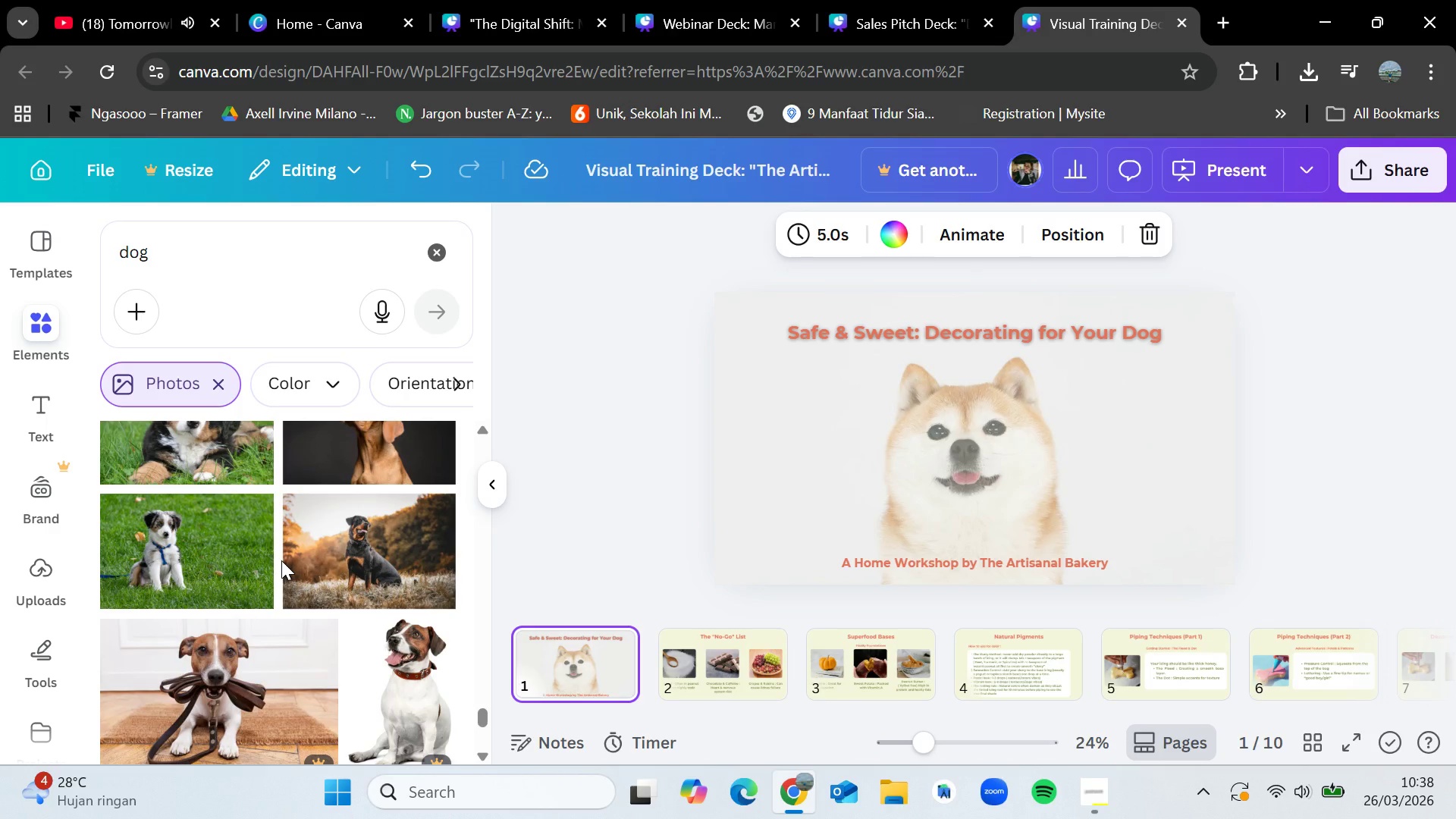 
scroll: coordinate [281, 560], scroll_direction: down, amount: 1.0
 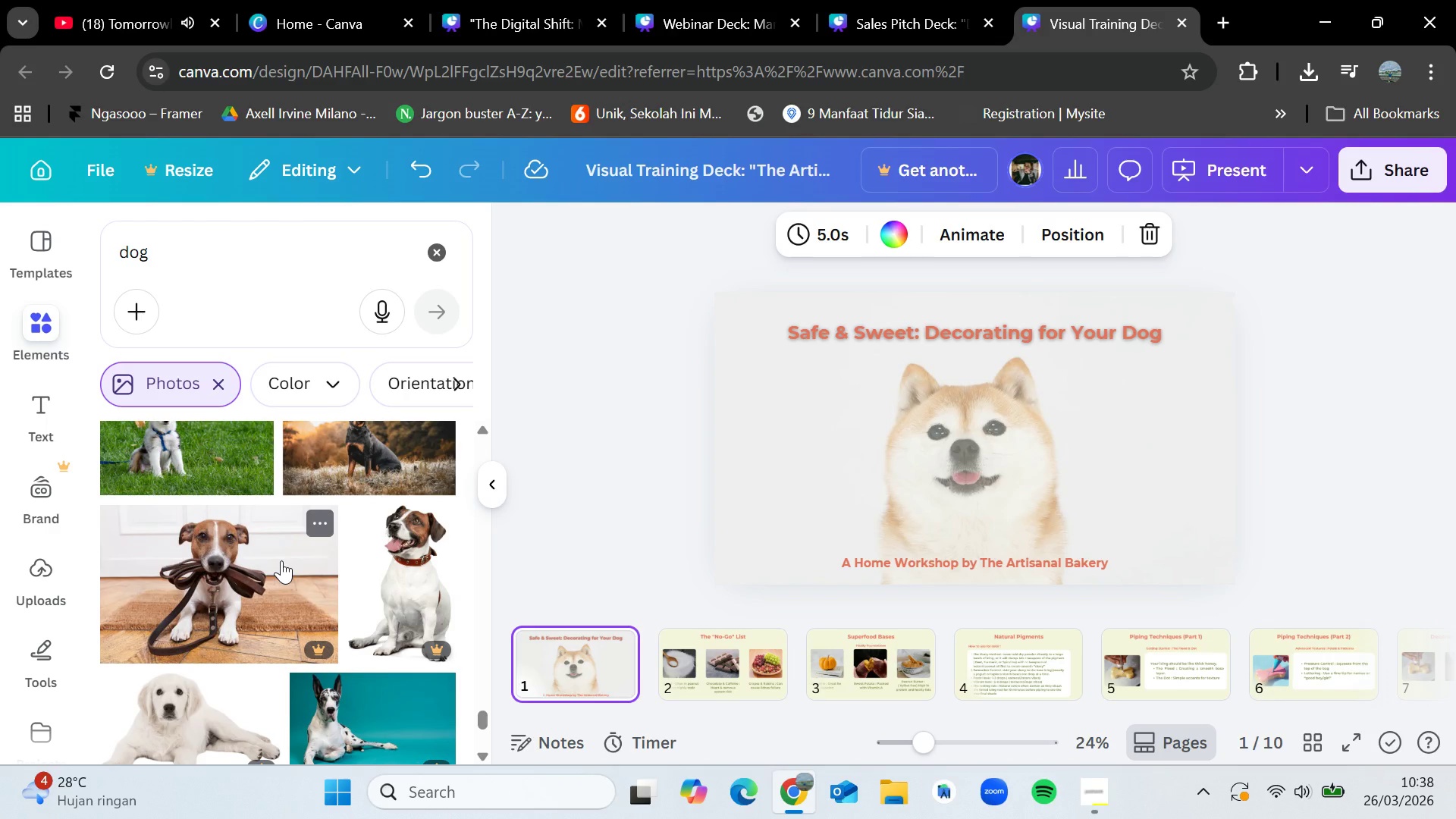 
wait(6.33)
 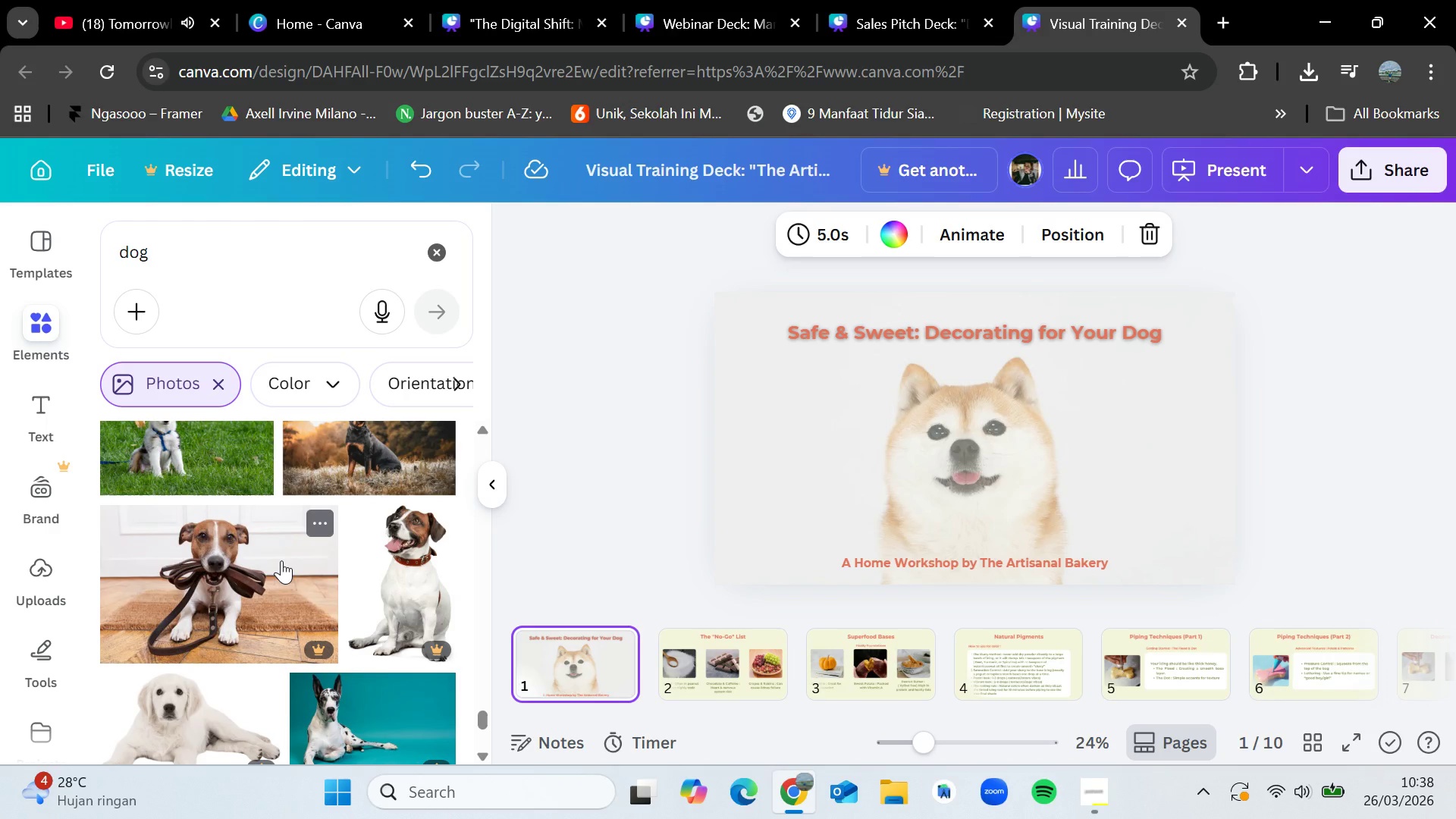 
scroll: coordinate [281, 560], scroll_direction: down, amount: 4.0
 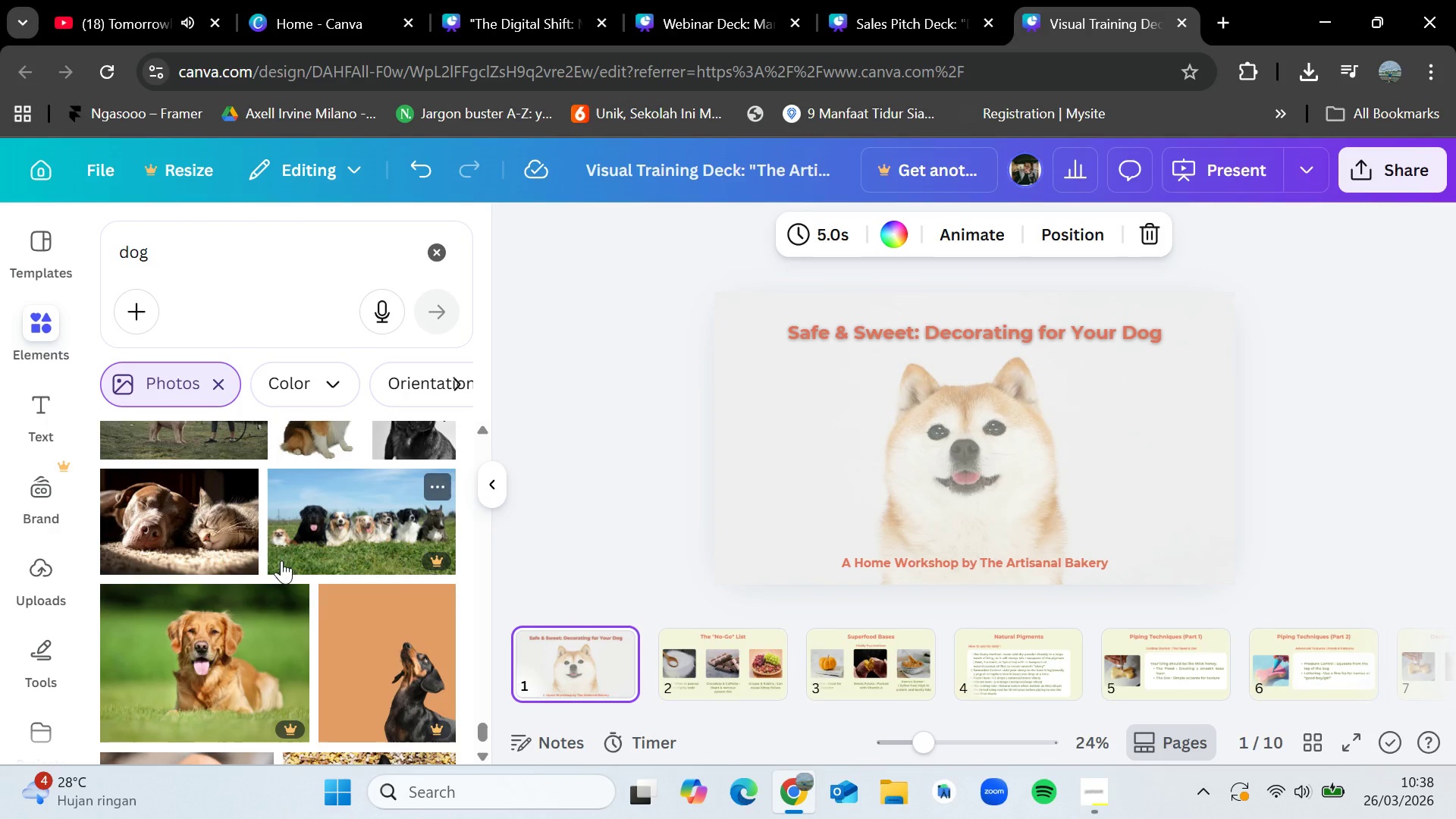 
wait(23.65)
 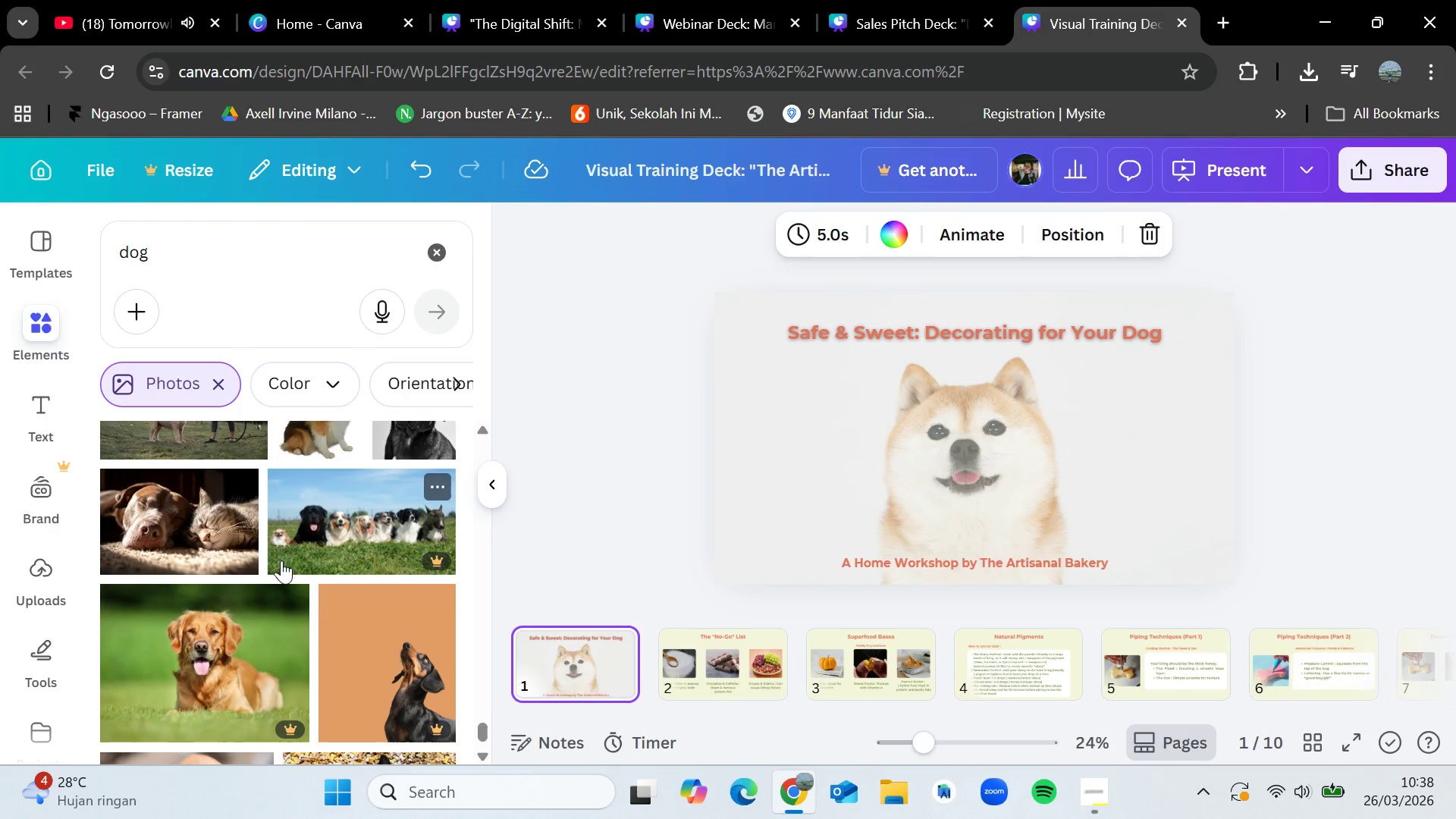 
scroll: coordinate [281, 560], scroll_direction: down, amount: 2.0
 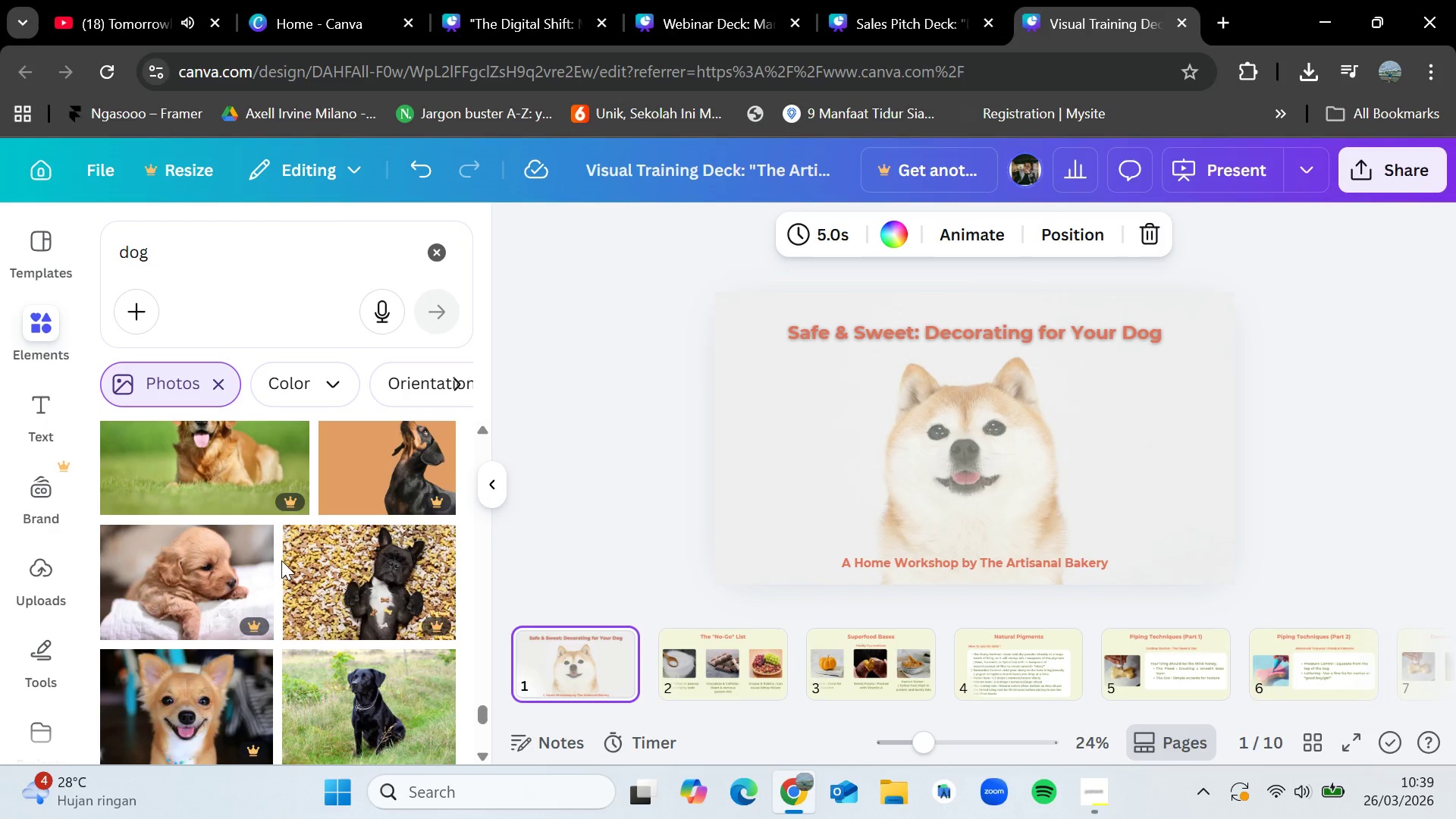 
wait(8.57)
 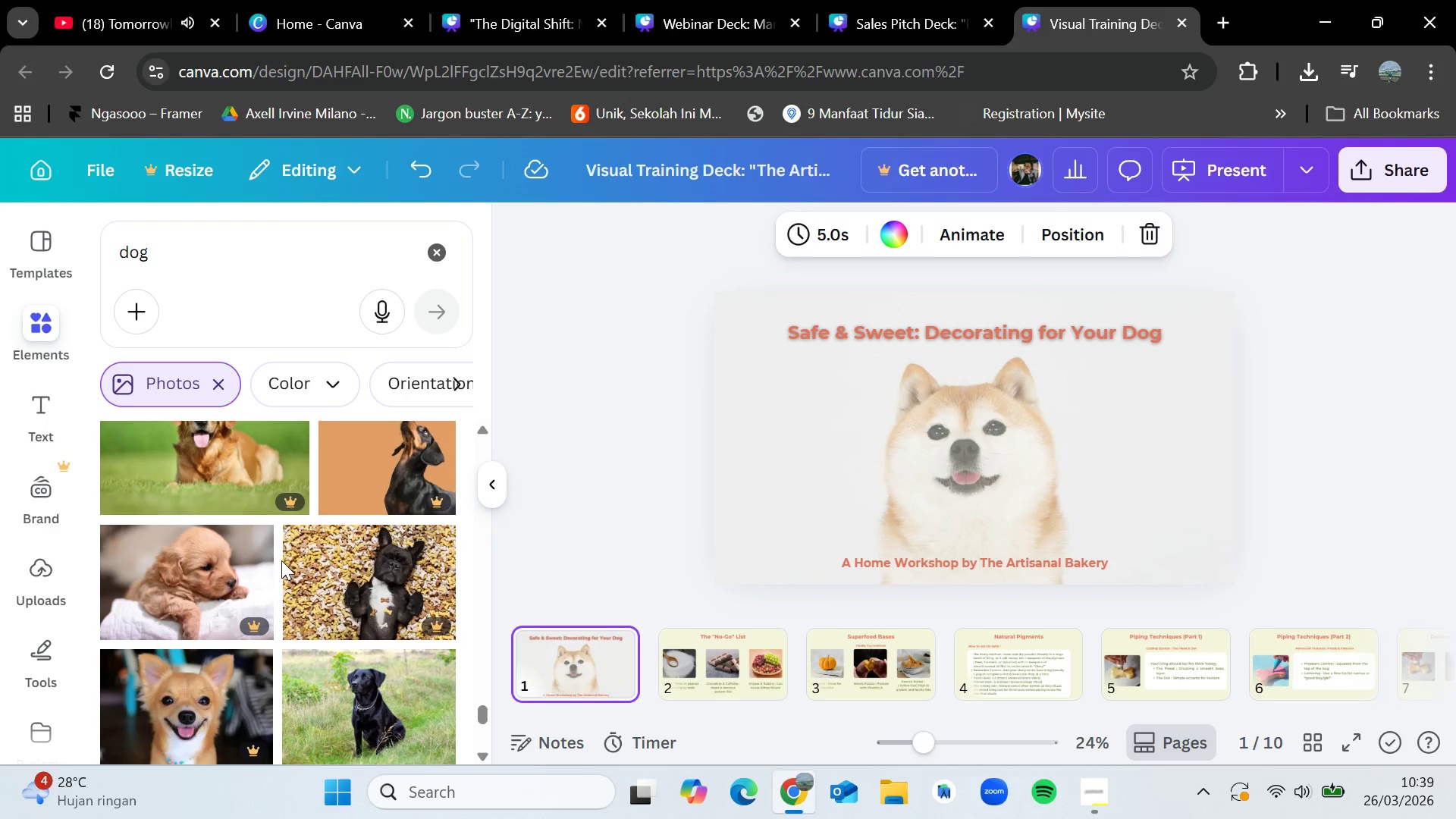 
scroll: coordinate [283, 573], scroll_direction: down, amount: 6.0
 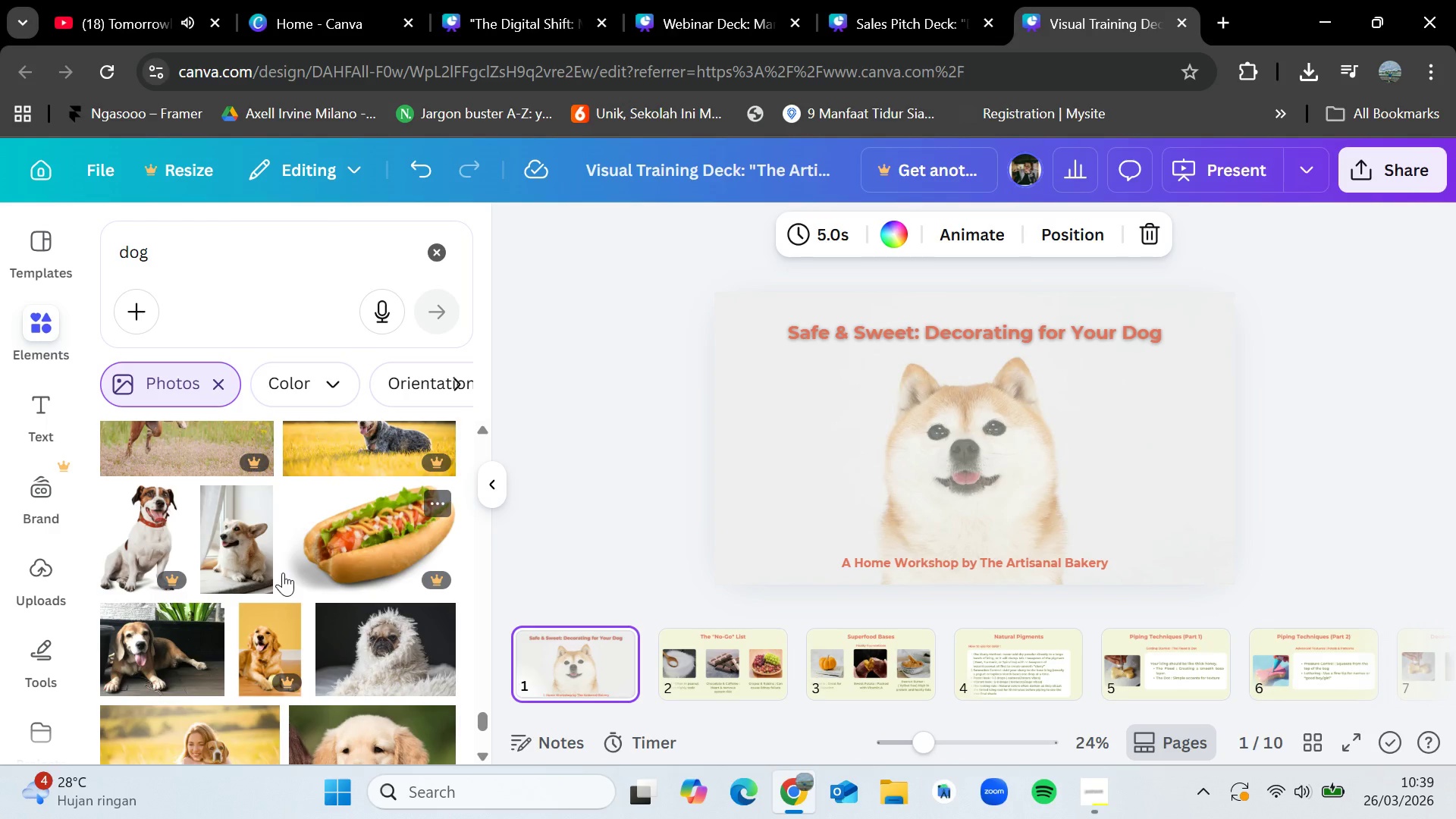 
scroll: coordinate [283, 573], scroll_direction: down, amount: 2.0
 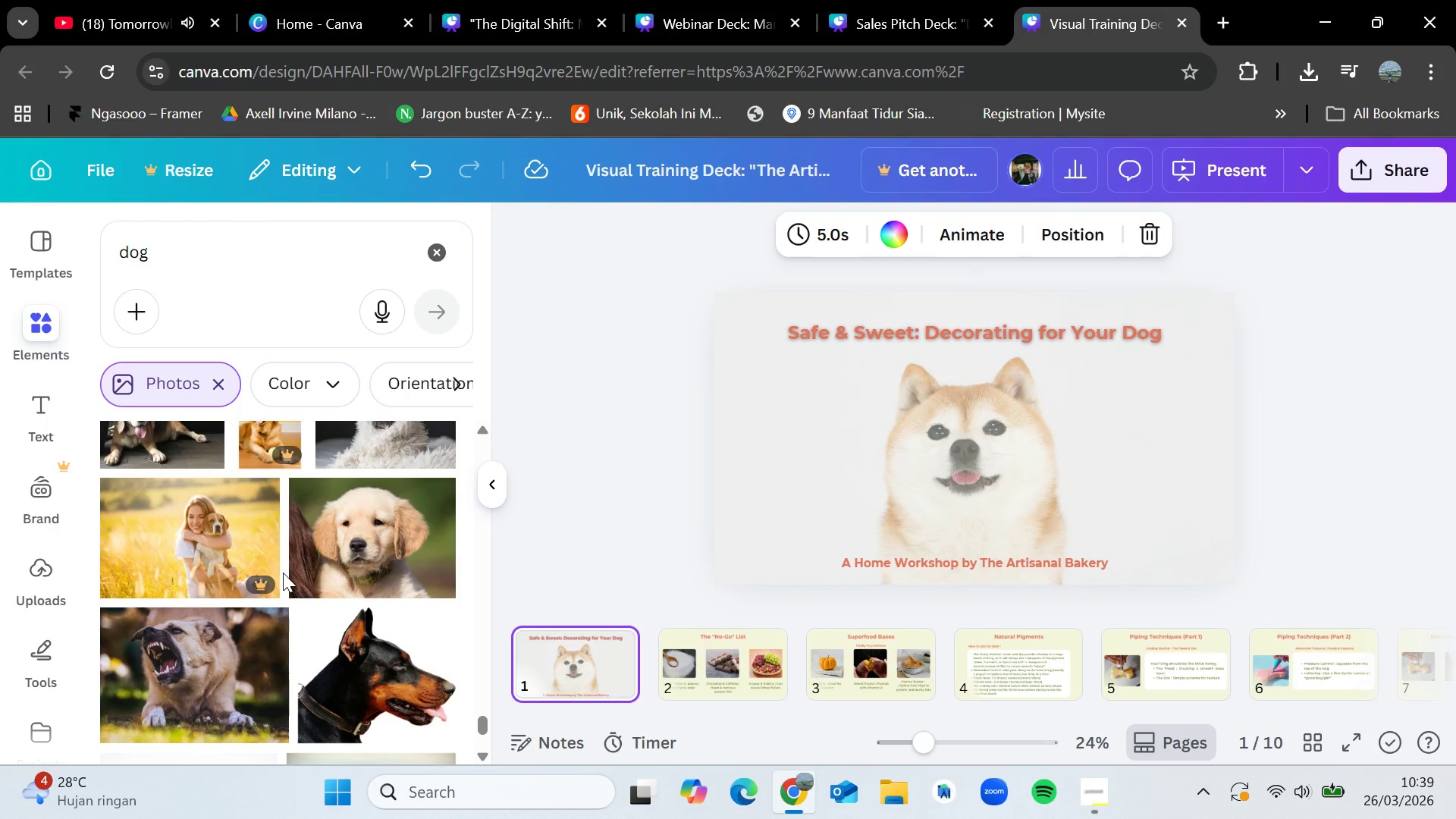 
wait(13.6)
 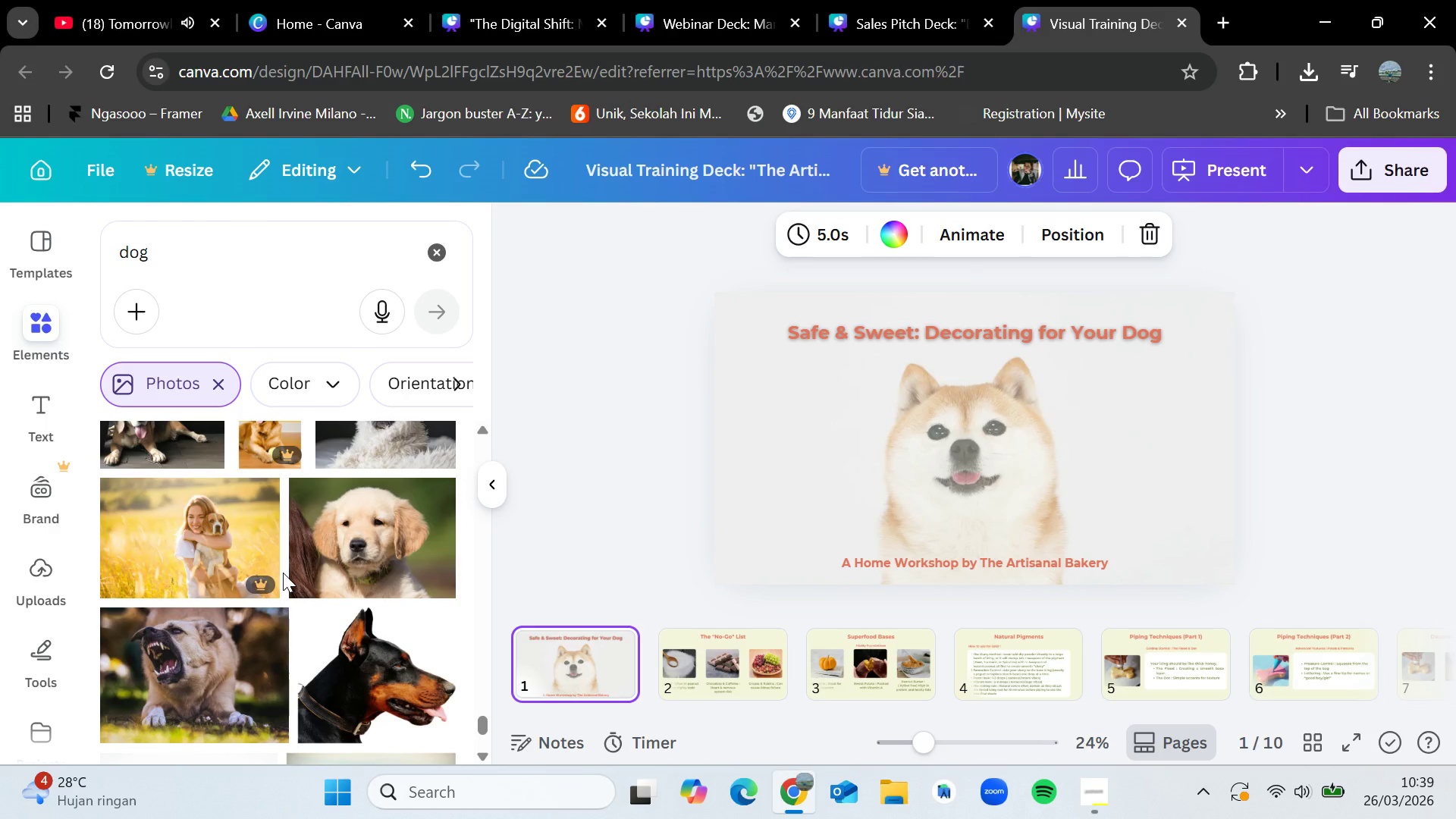 
scroll: coordinate [284, 572], scroll_direction: down, amount: 4.0
 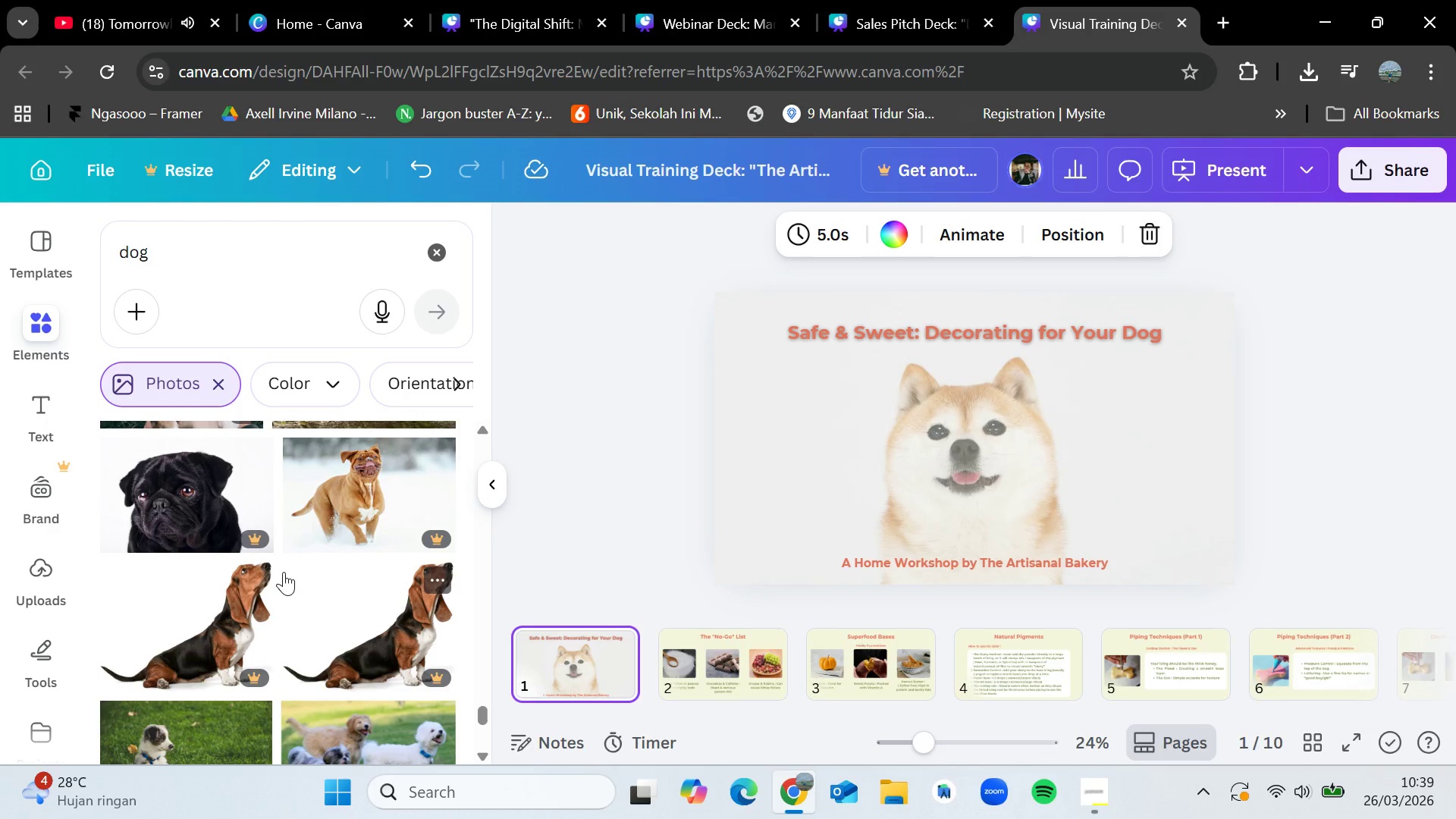 
wait(8.02)
 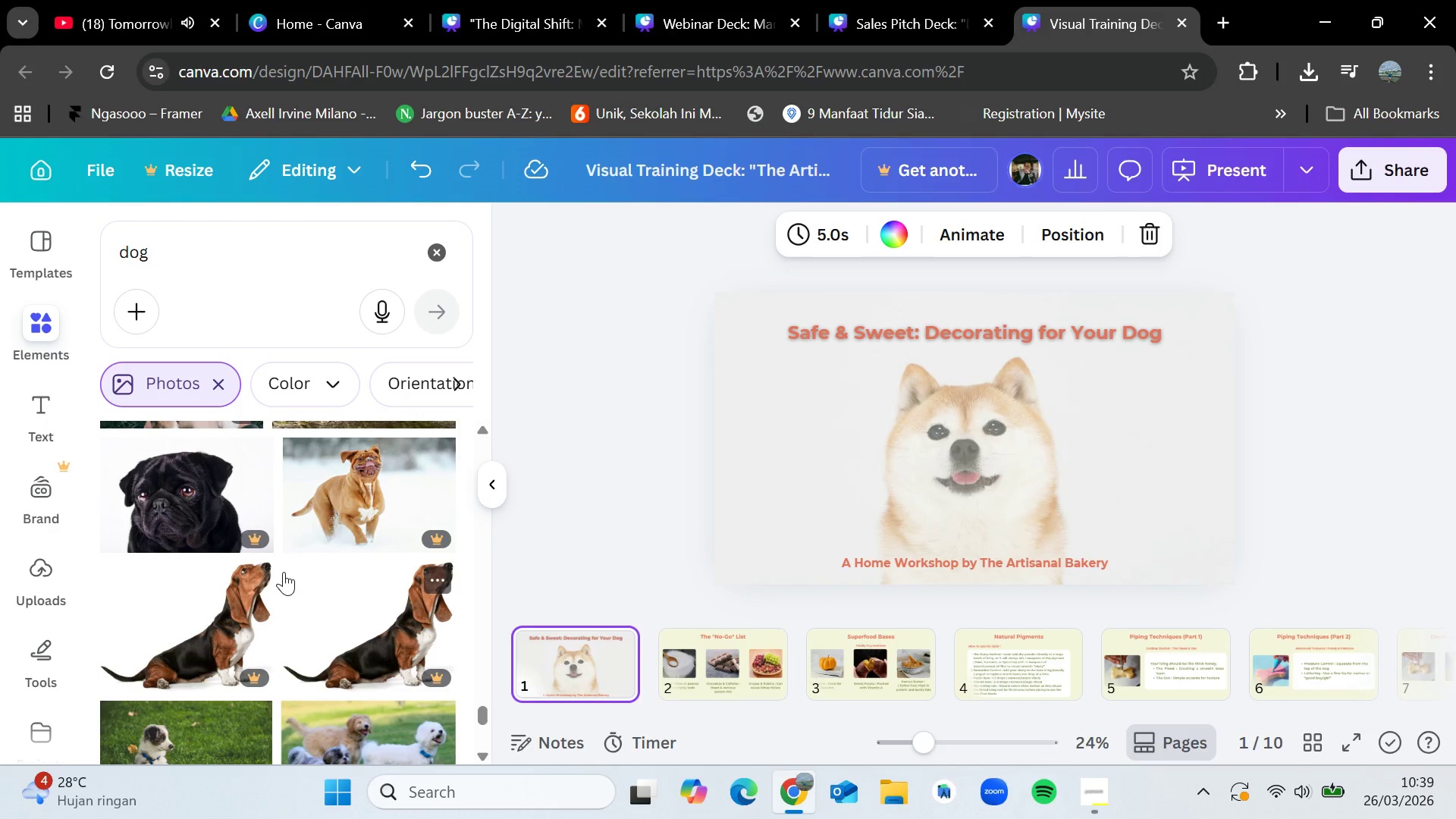 
scroll: coordinate [284, 572], scroll_direction: down, amount: 7.0
 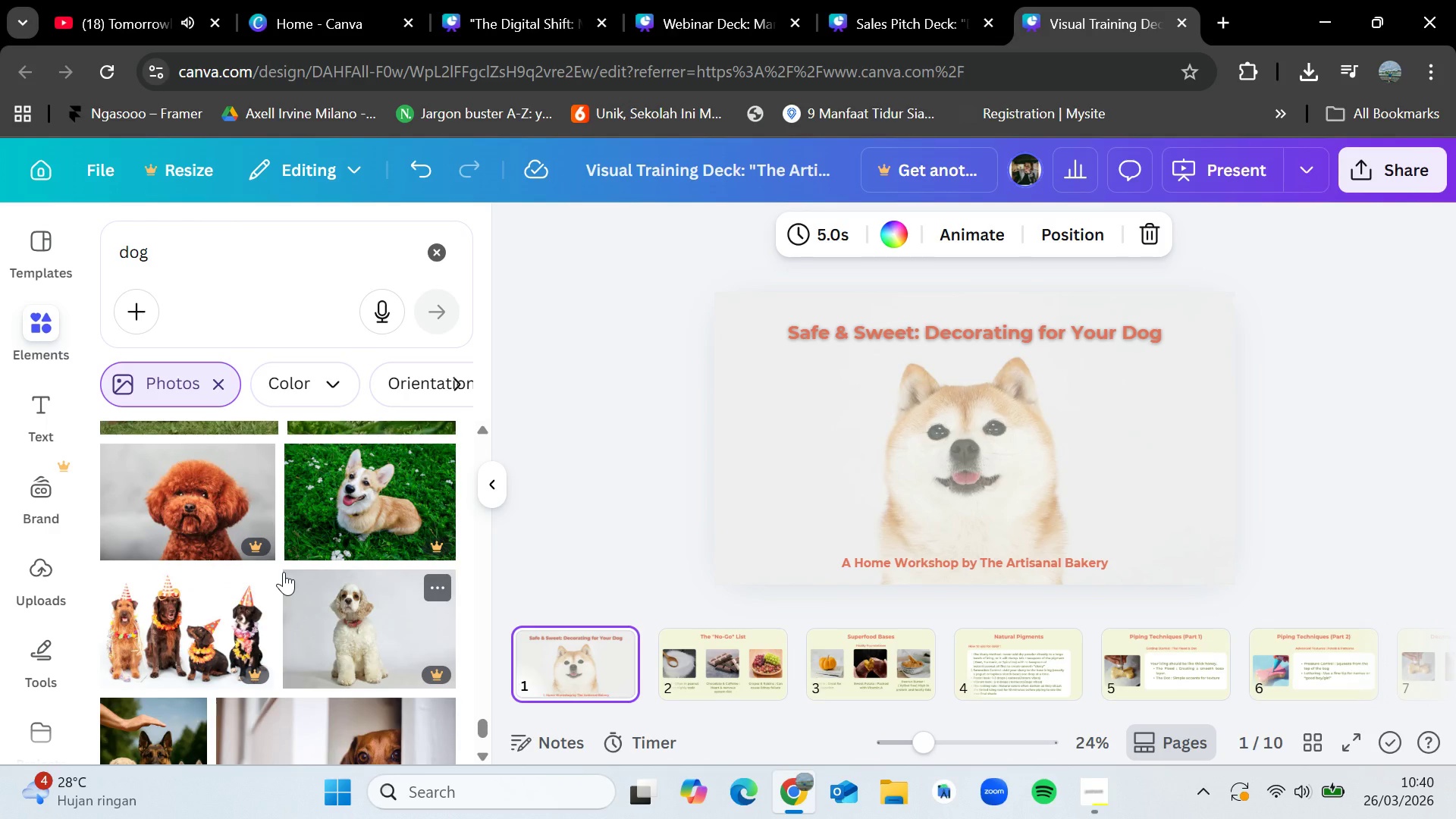 
wait(6.37)
 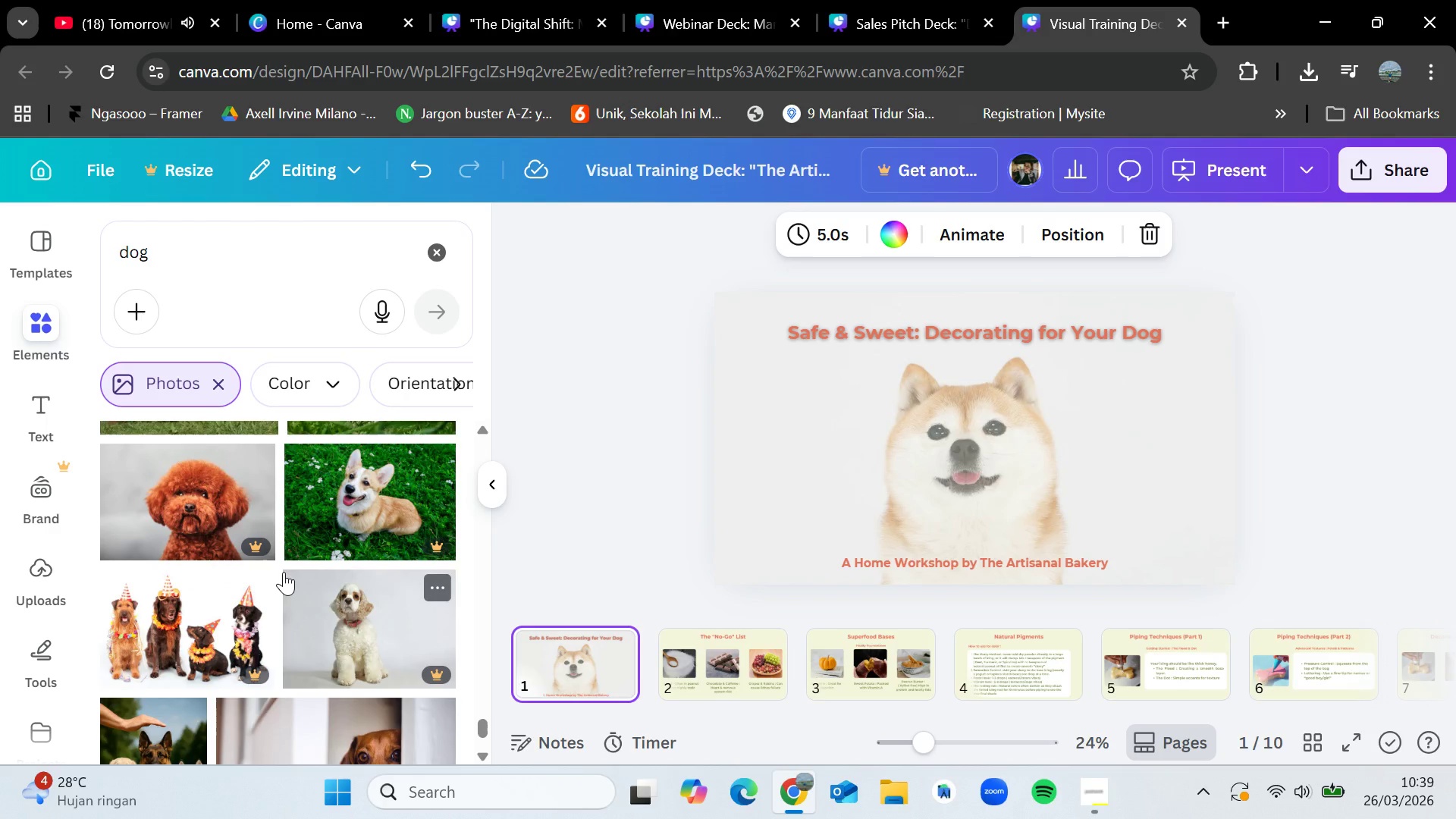 
scroll: coordinate [284, 572], scroll_direction: down, amount: 1.0
 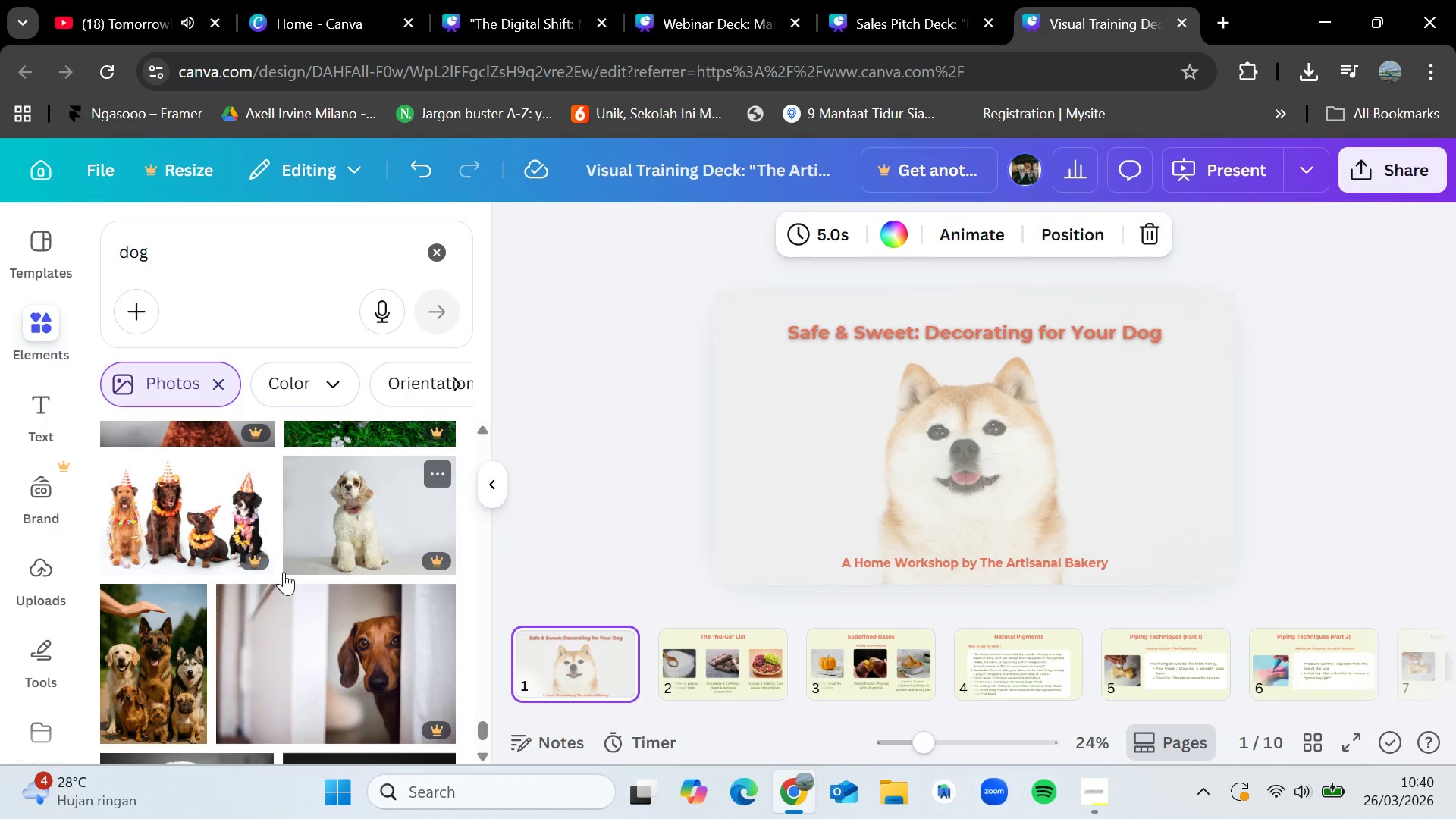 
wait(10.42)
 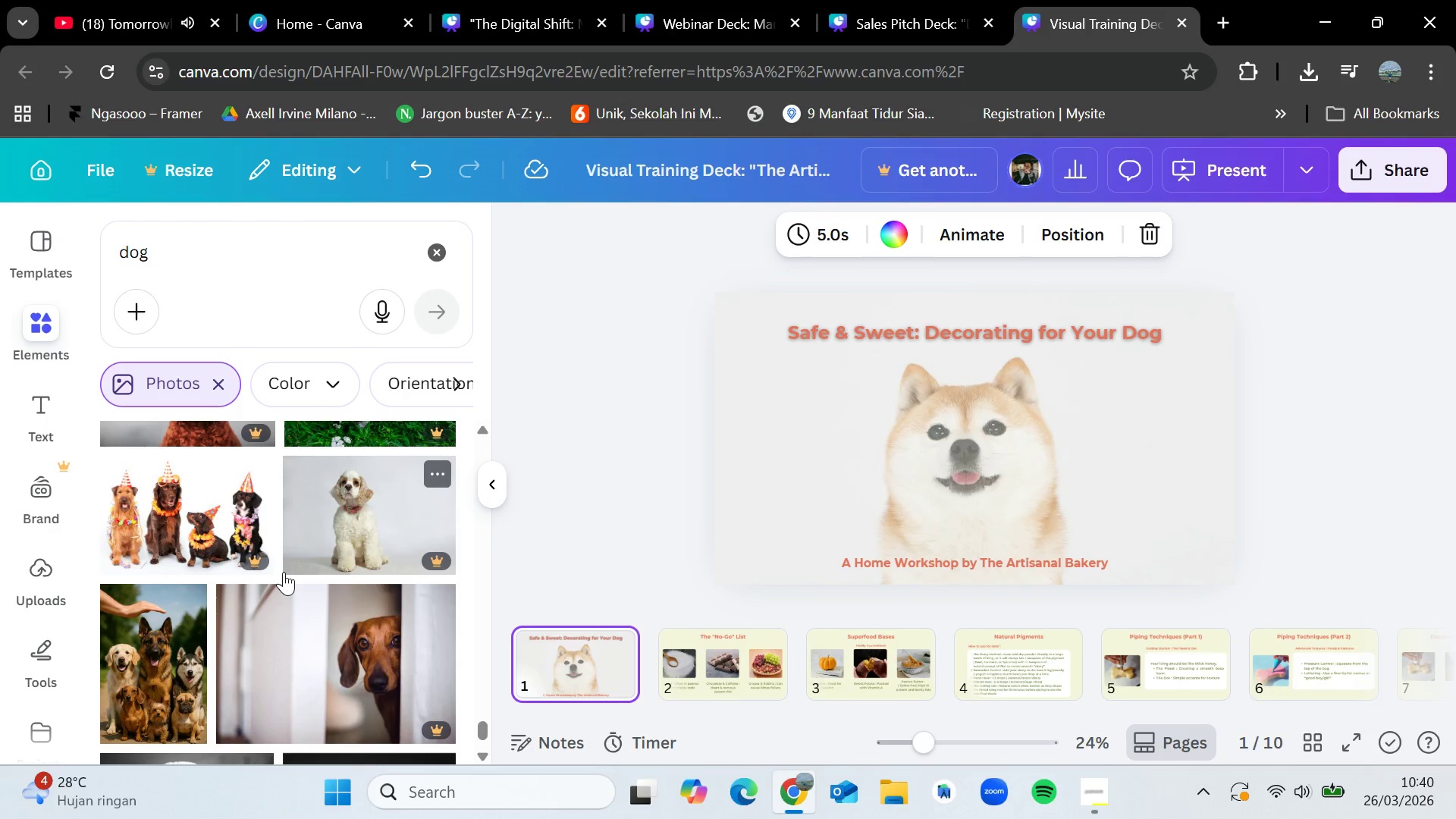 
scroll: coordinate [298, 539], scroll_direction: down, amount: 5.0
 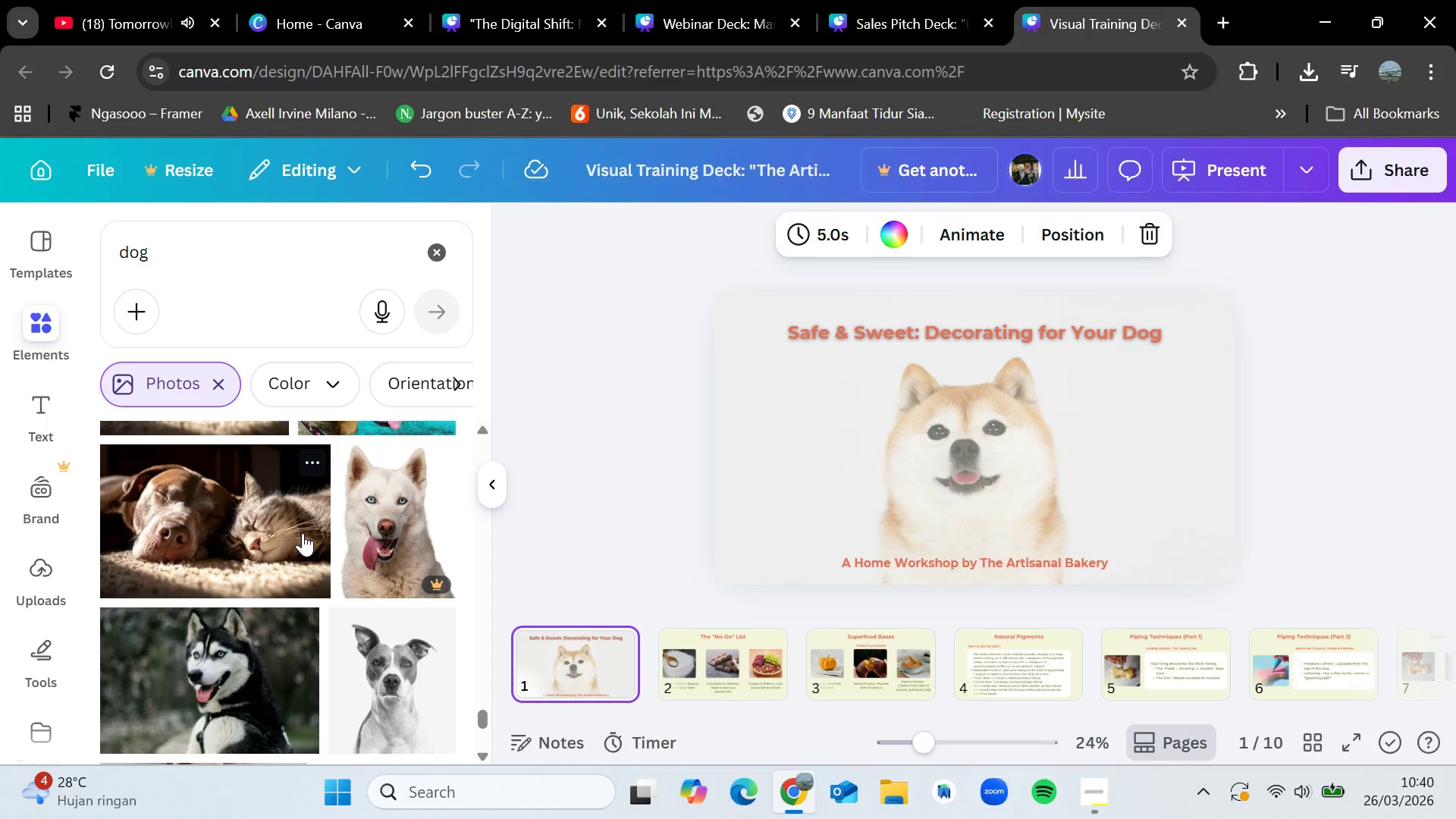 
wait(5.64)
 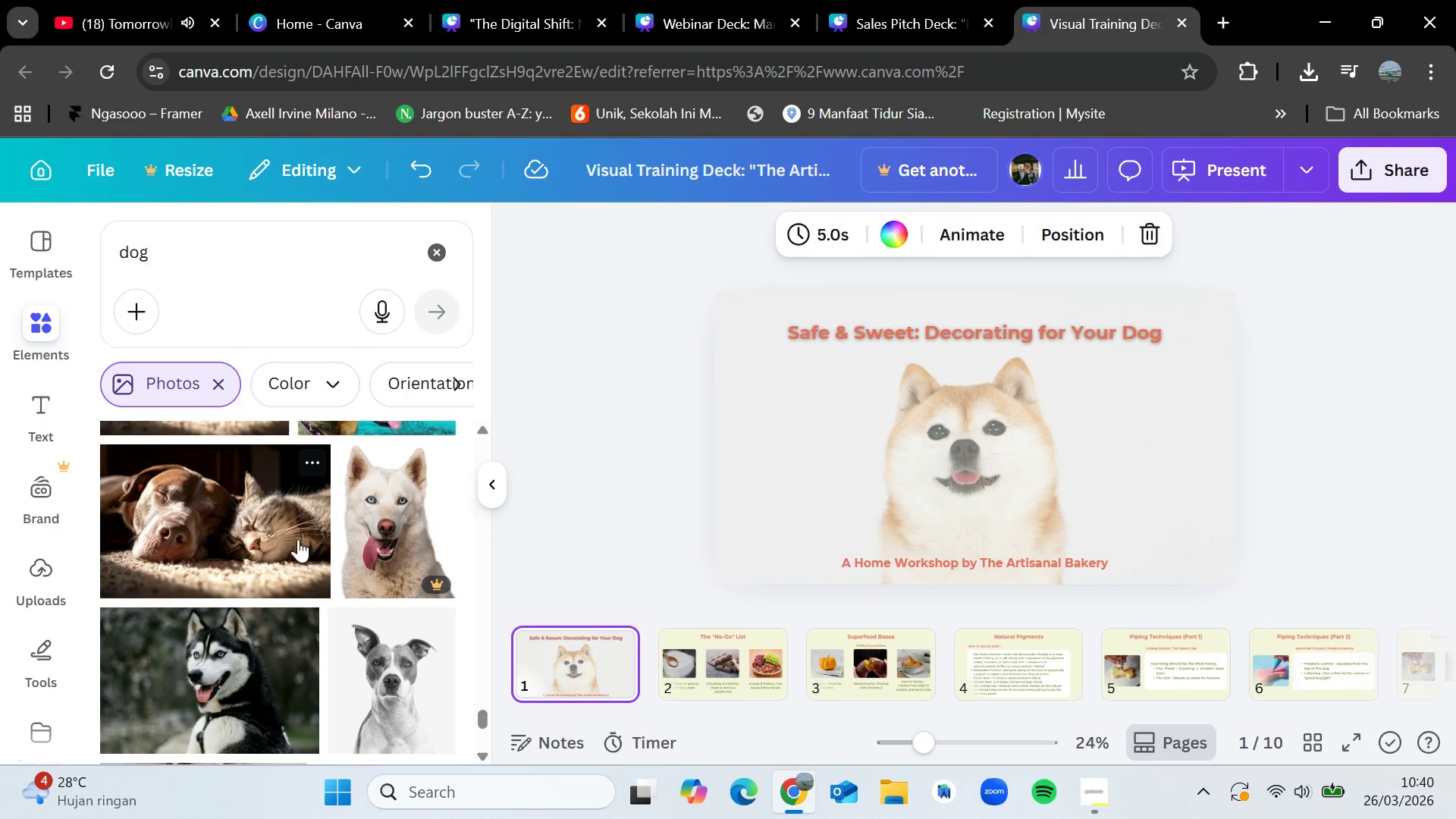 
scroll: coordinate [311, 521], scroll_direction: down, amount: 9.0
 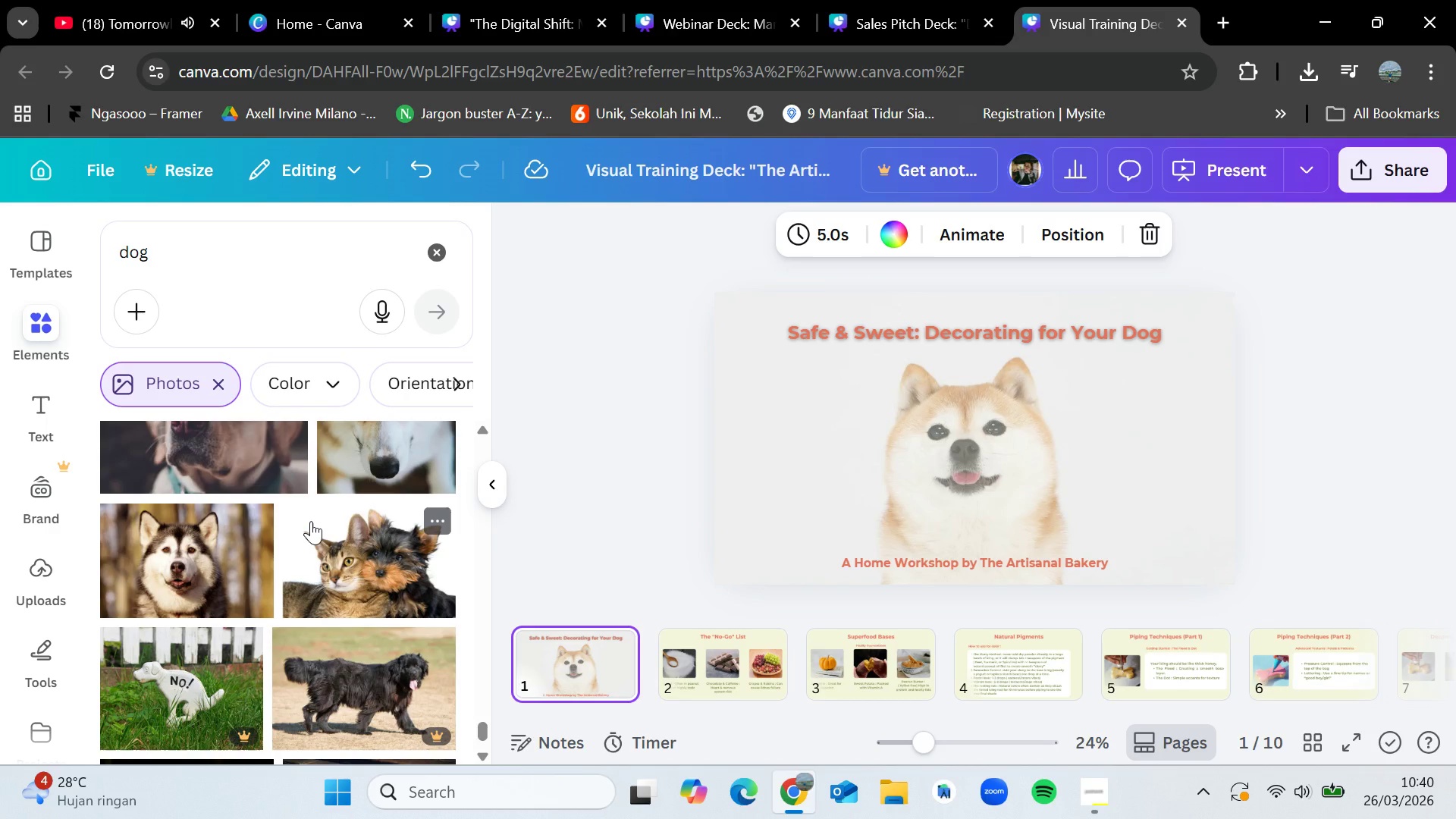 
scroll: coordinate [305, 513], scroll_direction: down, amount: 8.0
 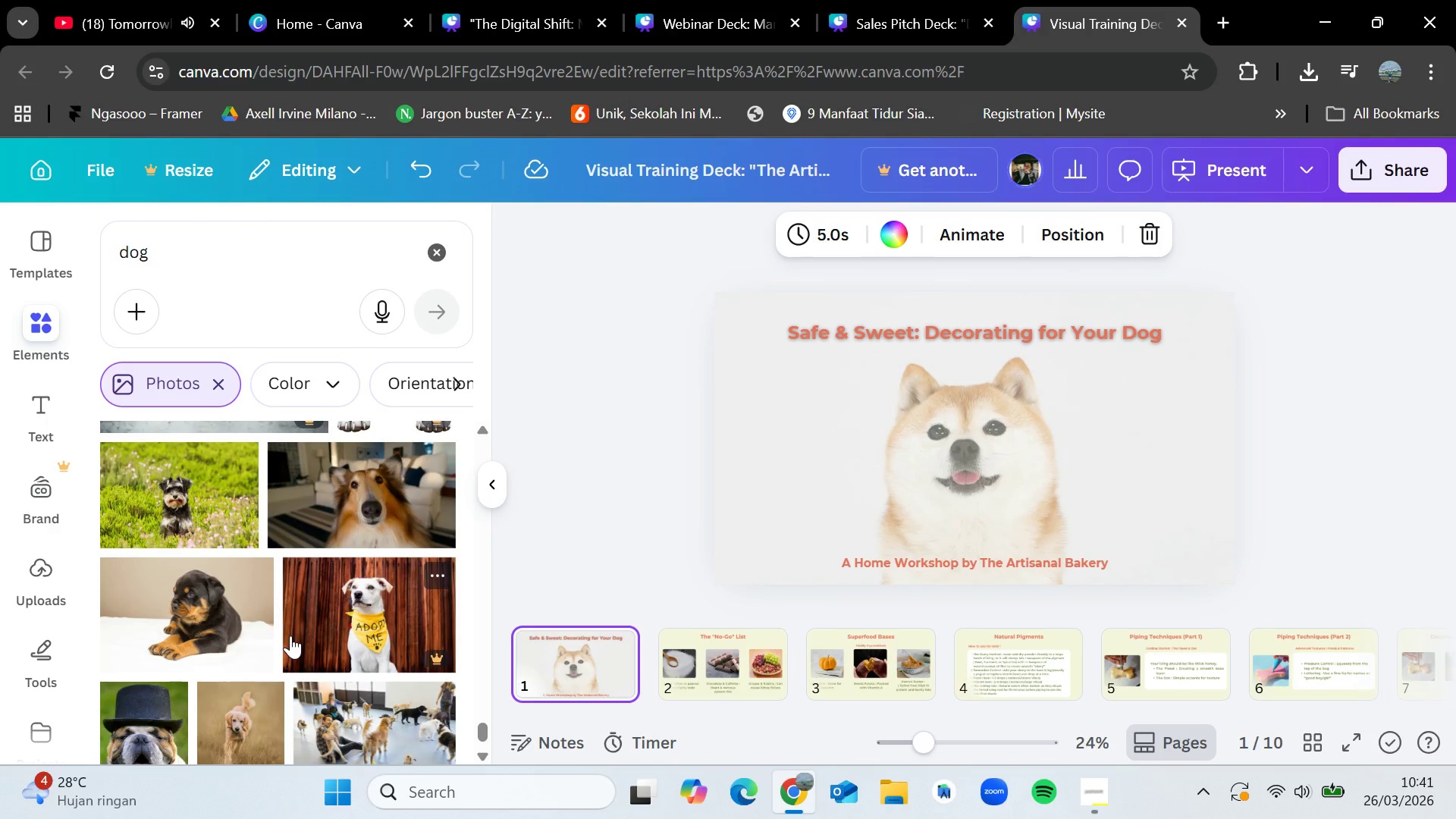 
wait(10.6)
 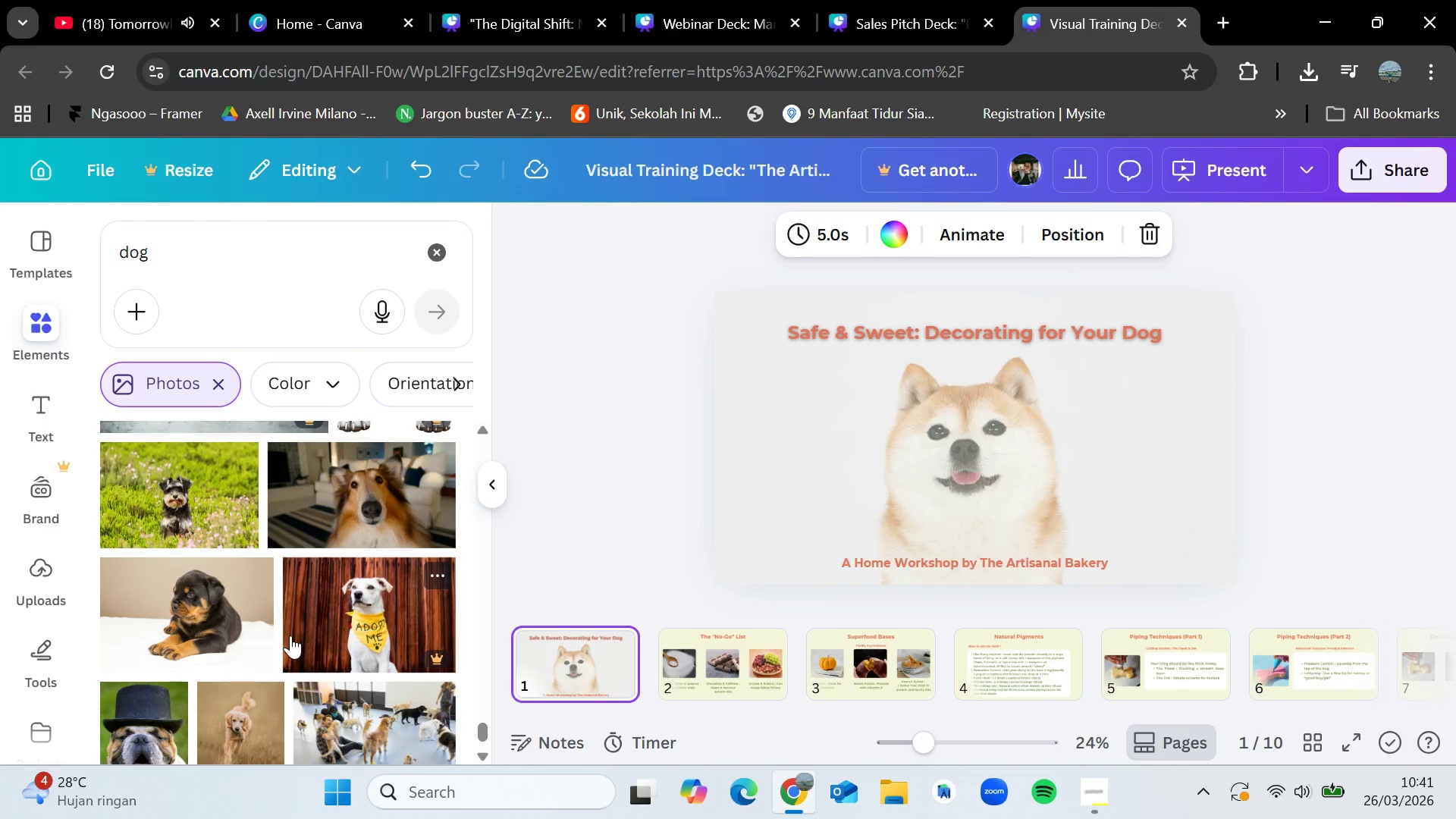 
scroll: coordinate [301, 620], scroll_direction: down, amount: 3.0
 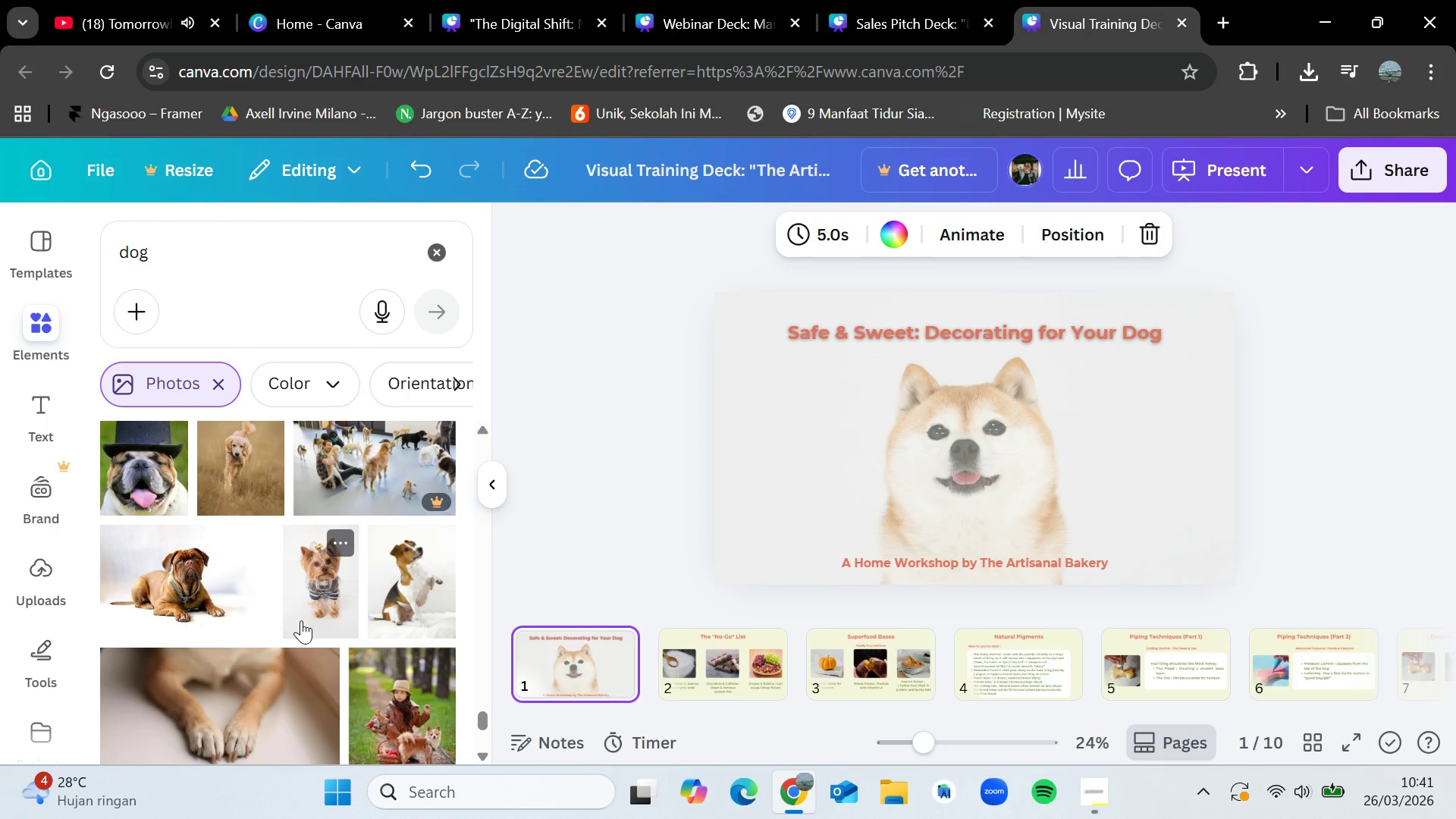 
wait(14.14)
 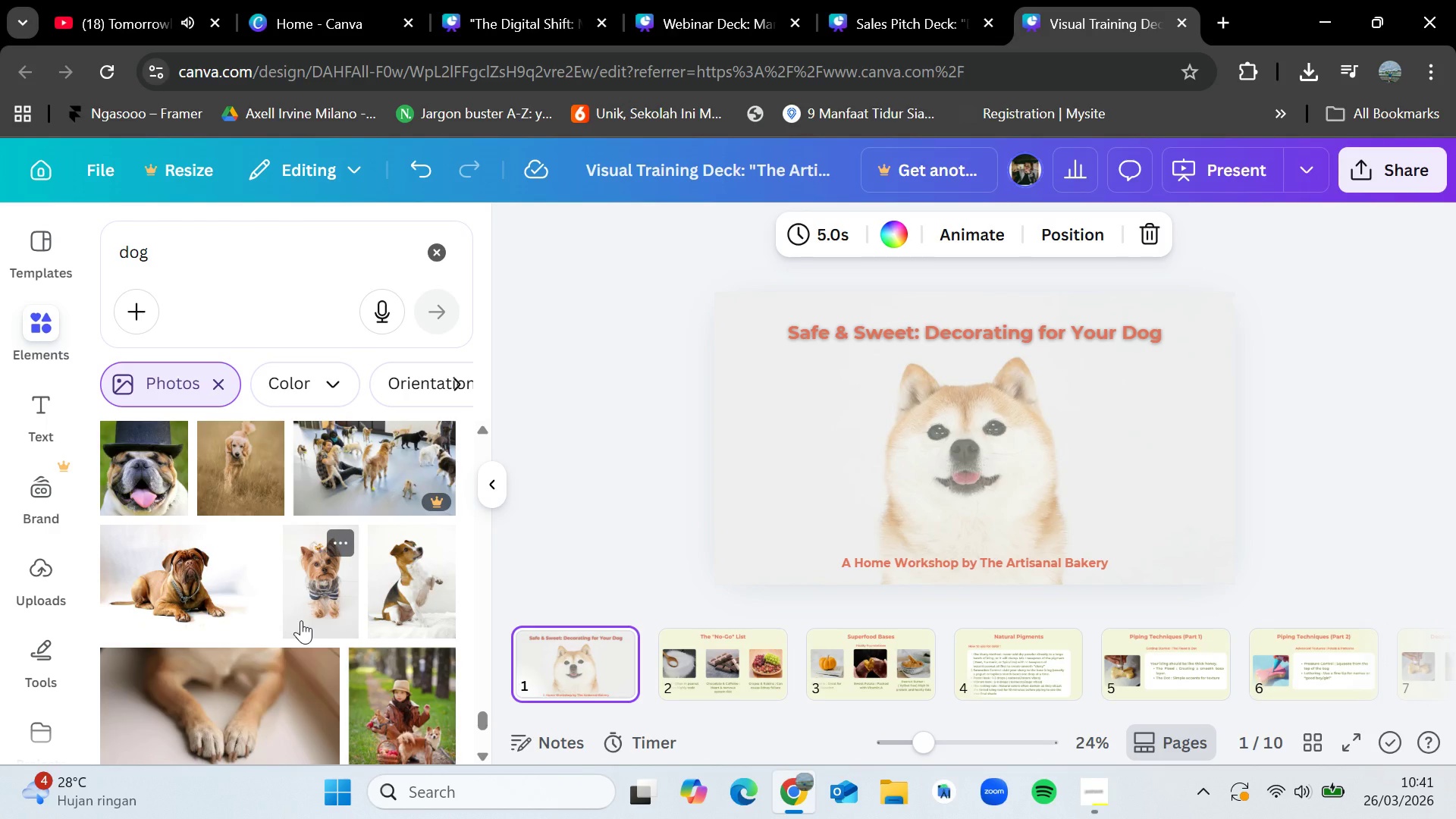 
scroll: coordinate [301, 620], scroll_direction: down, amount: 1.0
 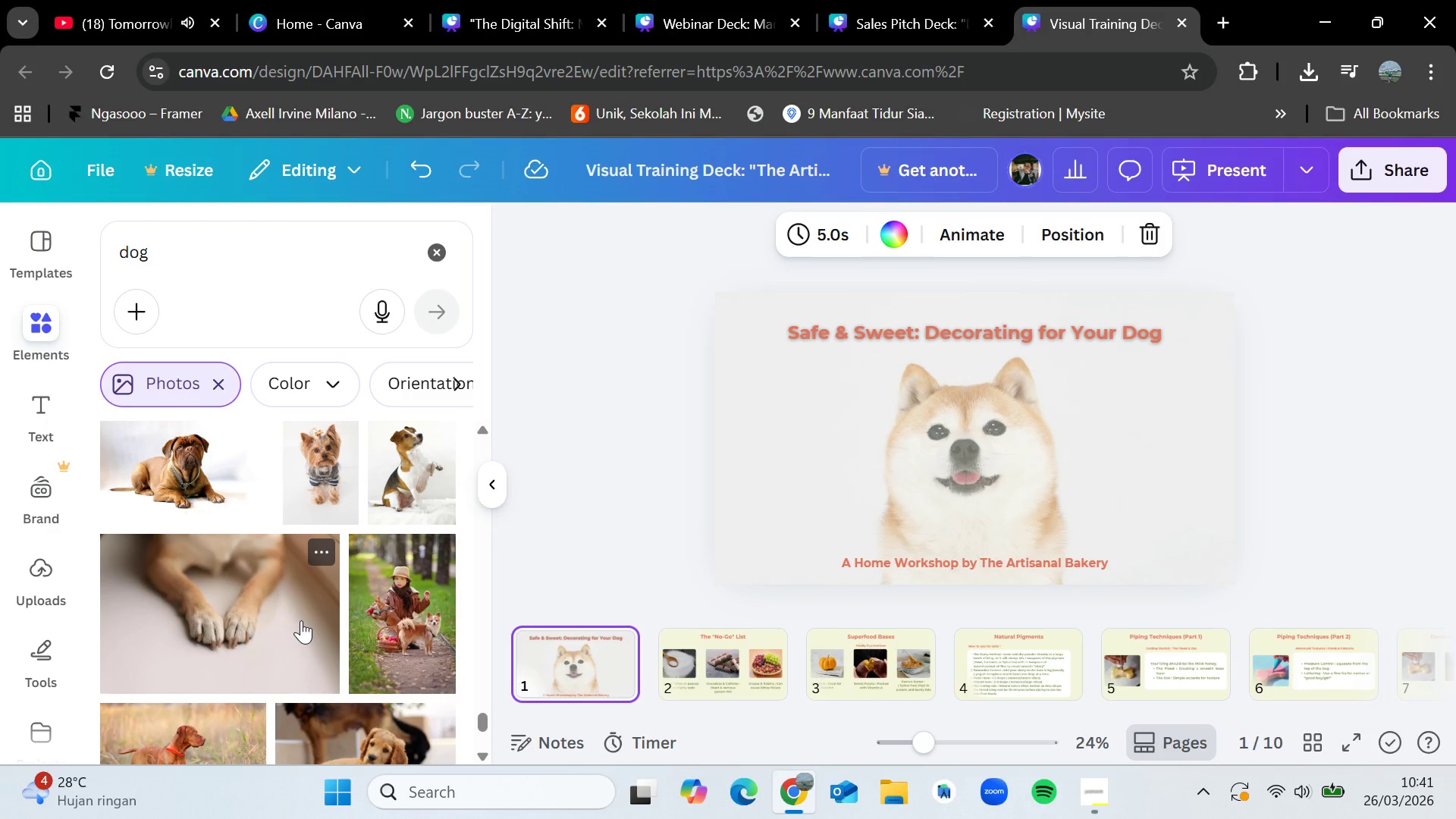 
wait(9.28)
 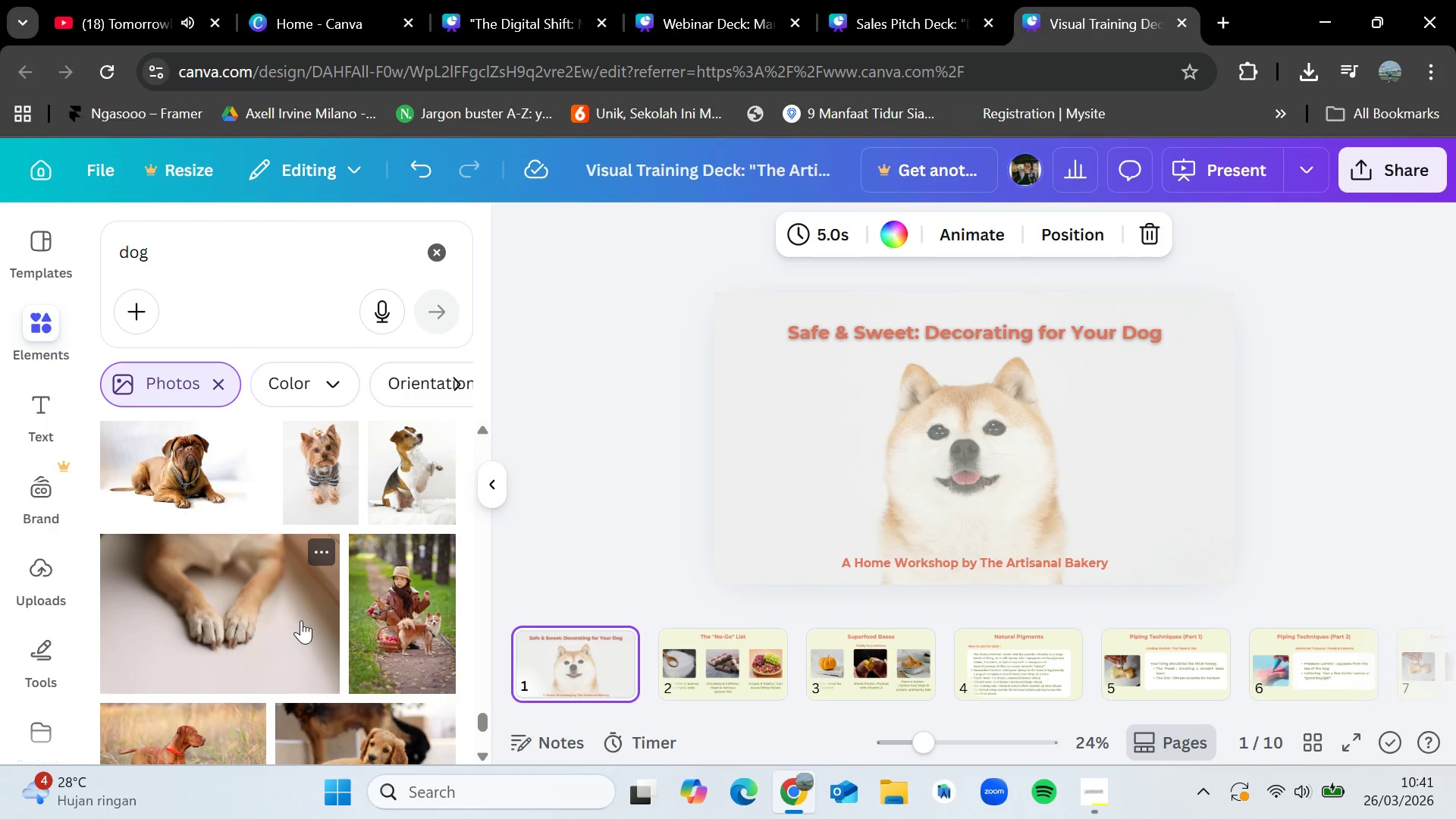 
scroll: coordinate [301, 620], scroll_direction: down, amount: 3.0
 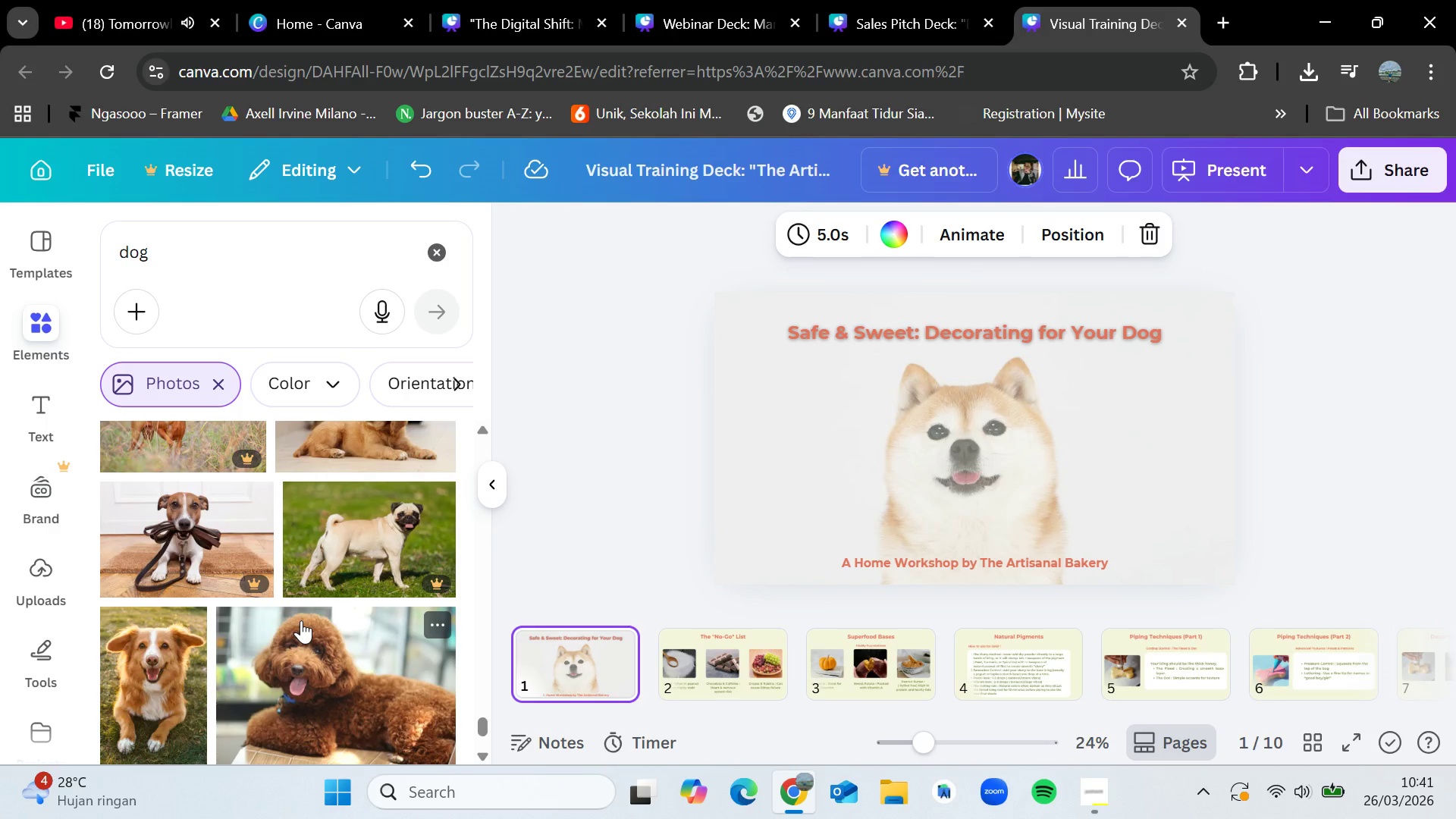 
wait(6.26)
 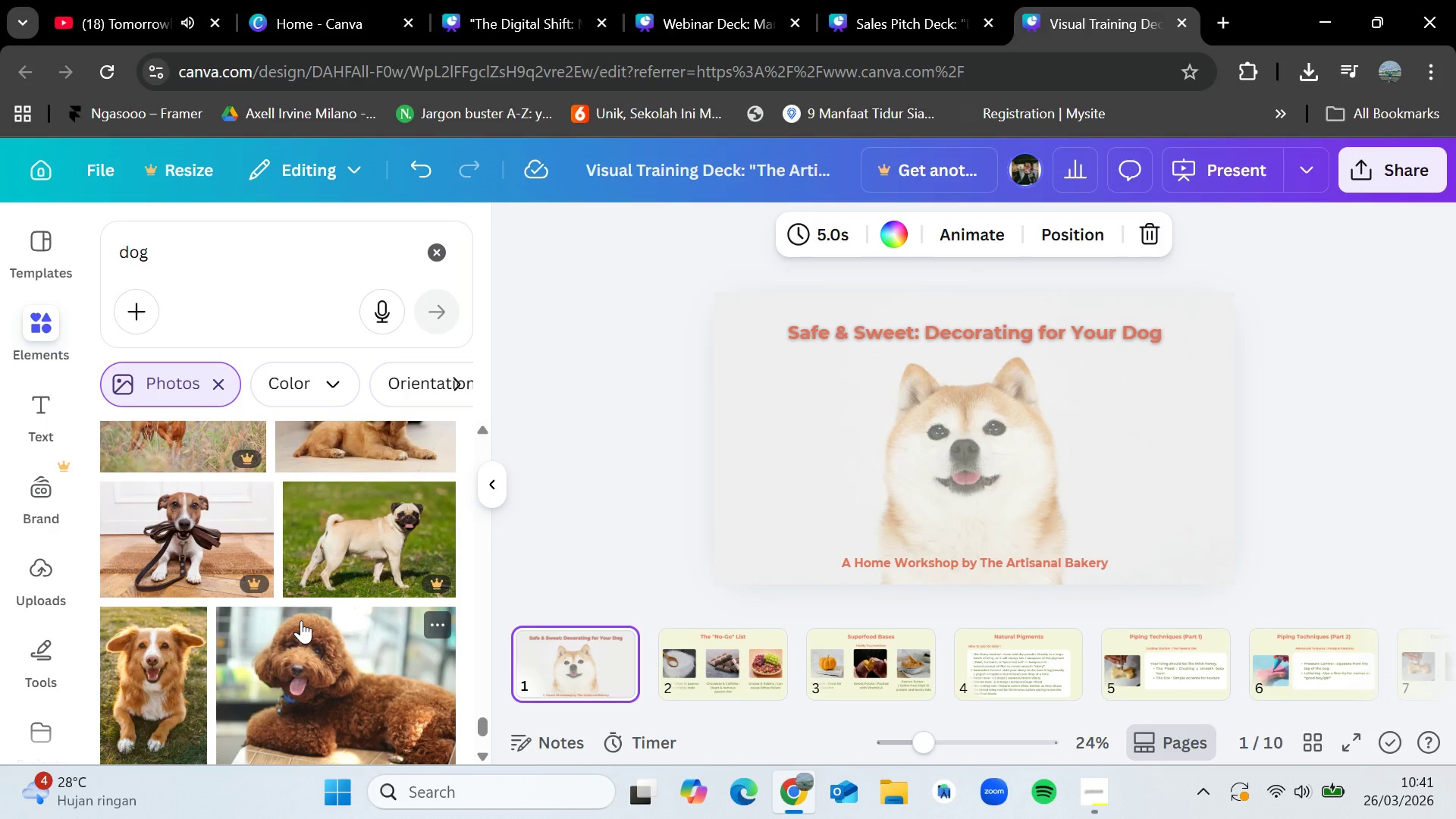 
scroll: coordinate [301, 620], scroll_direction: down, amount: 11.0
 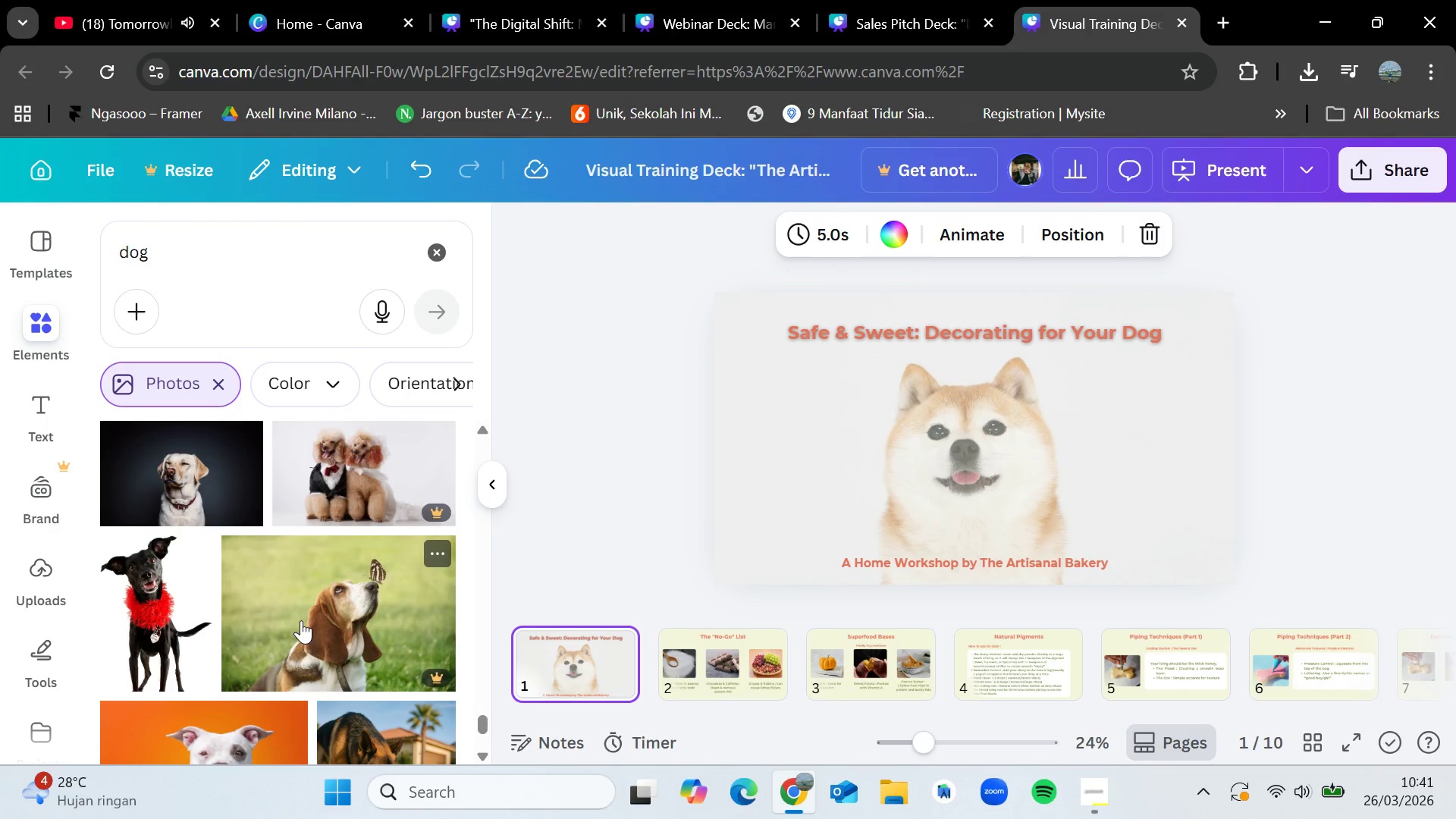 
scroll: coordinate [301, 620], scroll_direction: down, amount: 4.0
 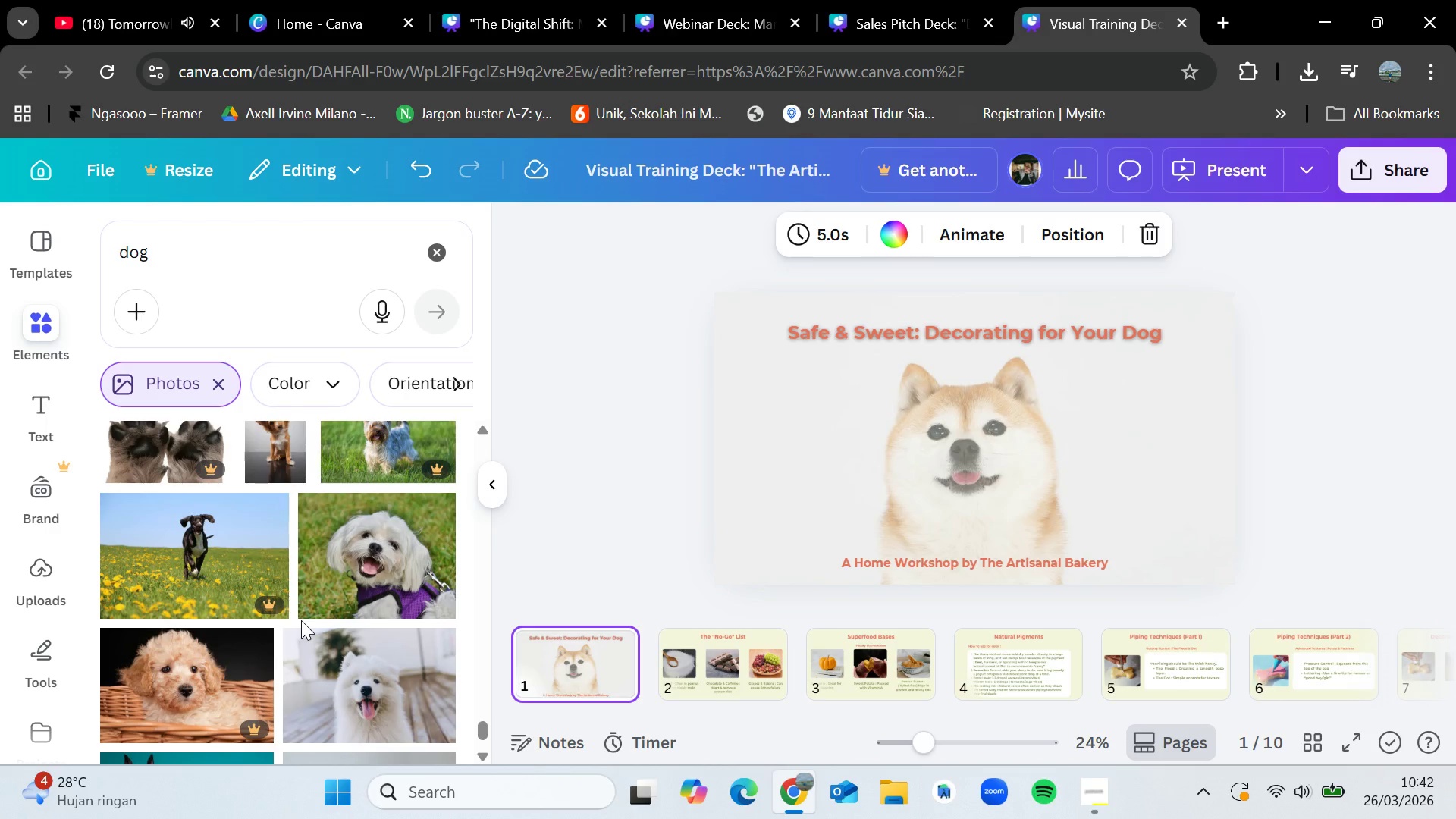 
wait(7.09)
 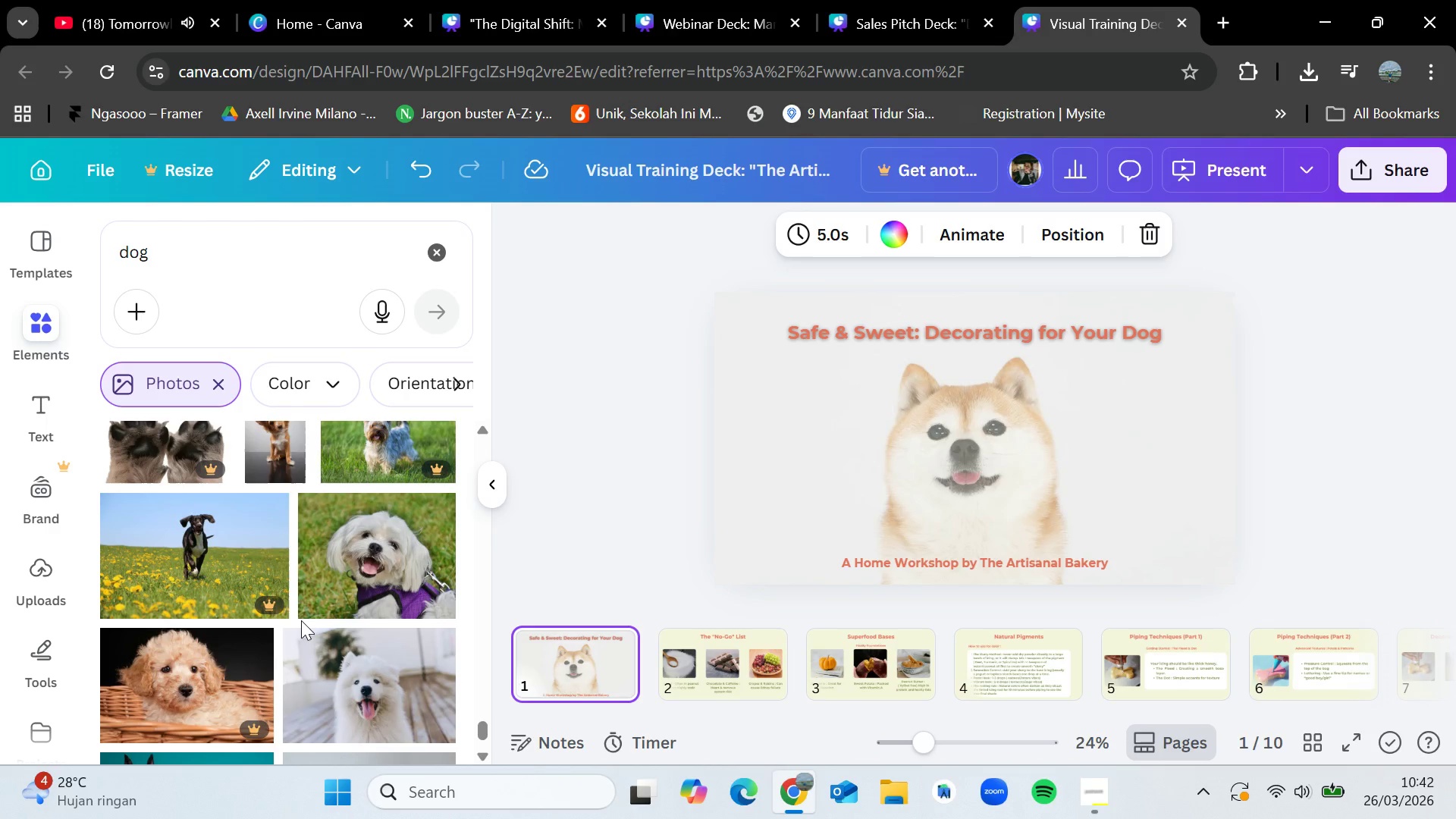 
scroll: coordinate [301, 620], scroll_direction: down, amount: 8.0
 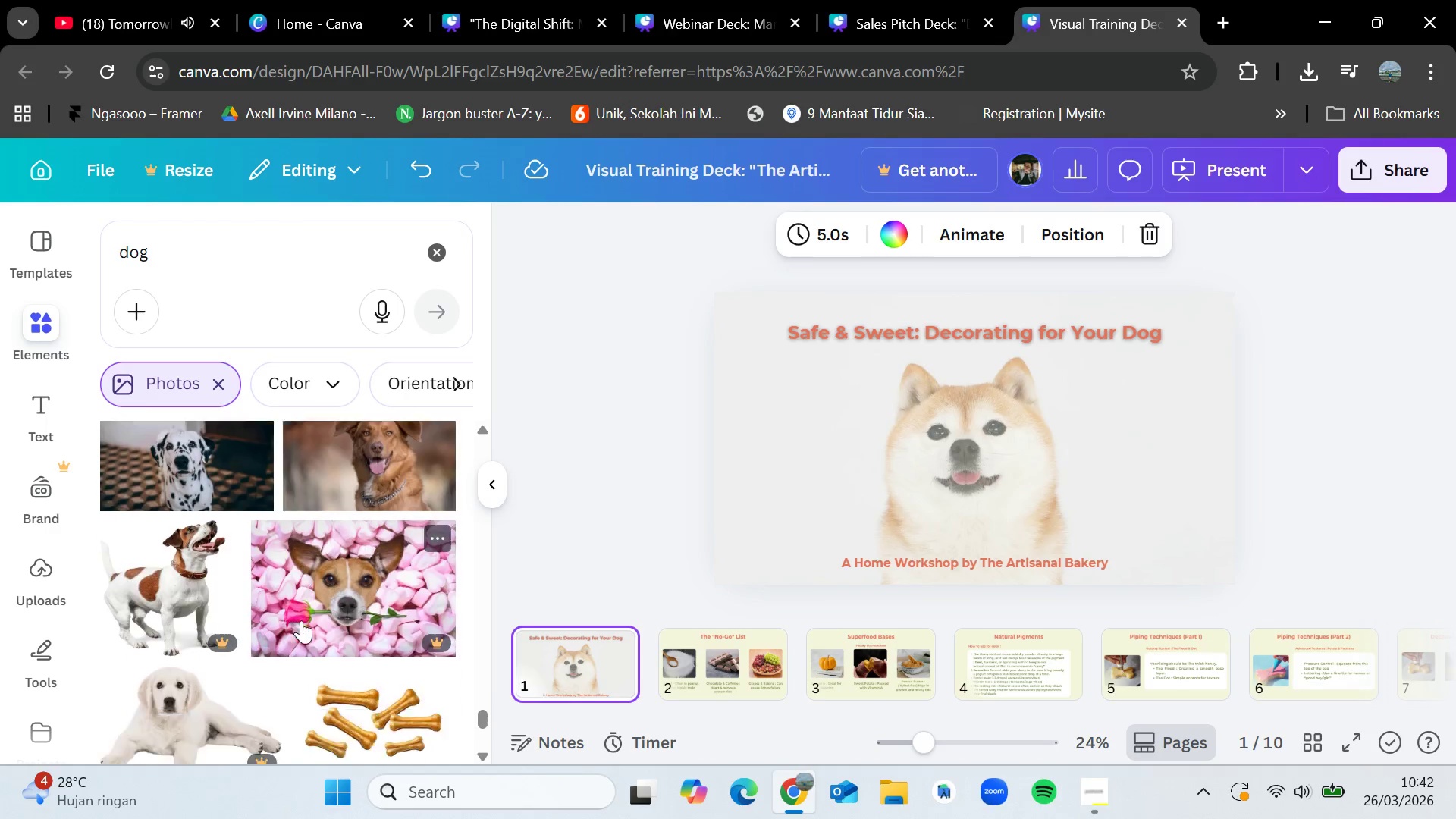 
scroll: coordinate [301, 620], scroll_direction: up, amount: 4.0
 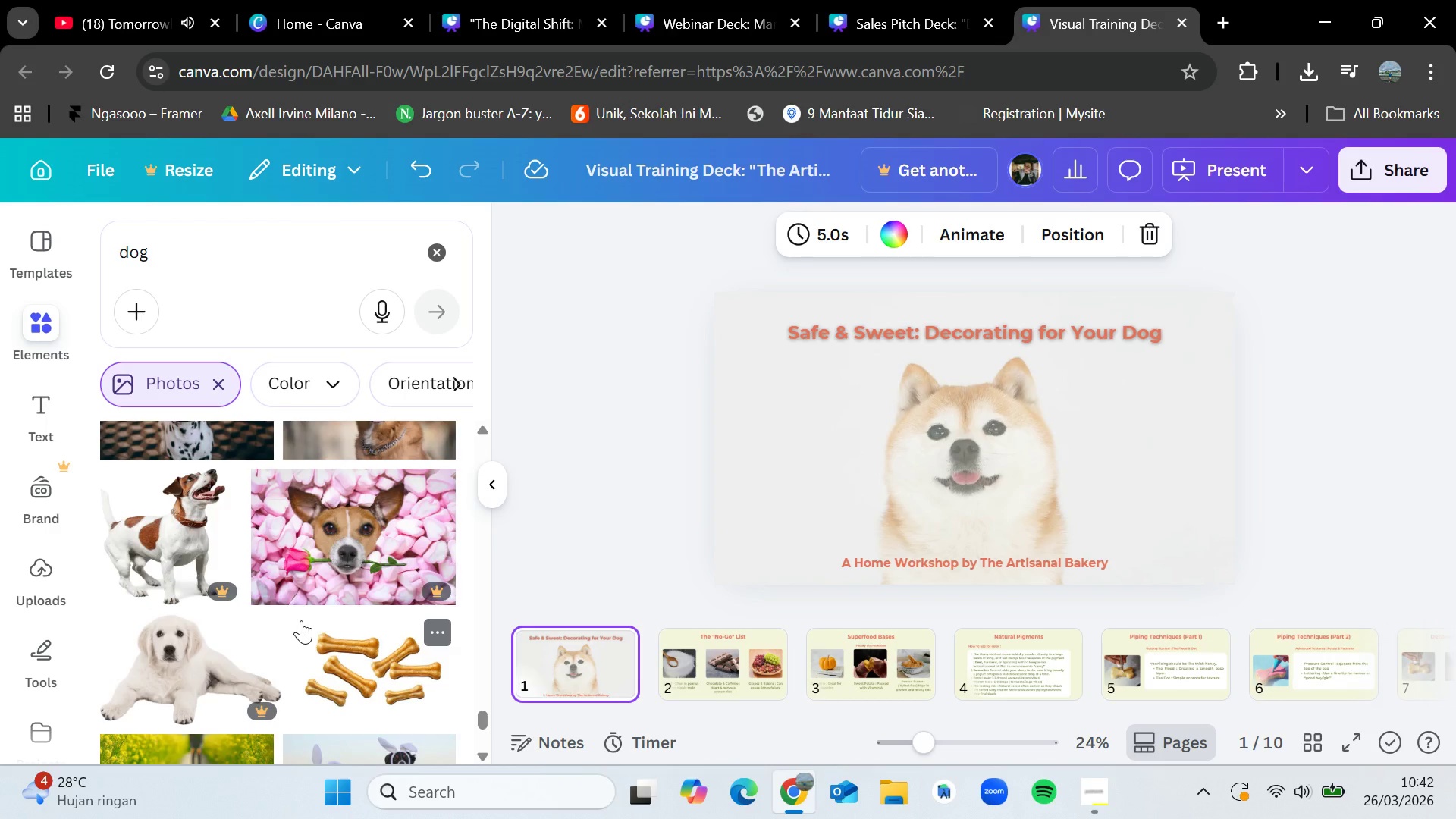 
scroll: coordinate [301, 620], scroll_direction: down, amount: 5.0
 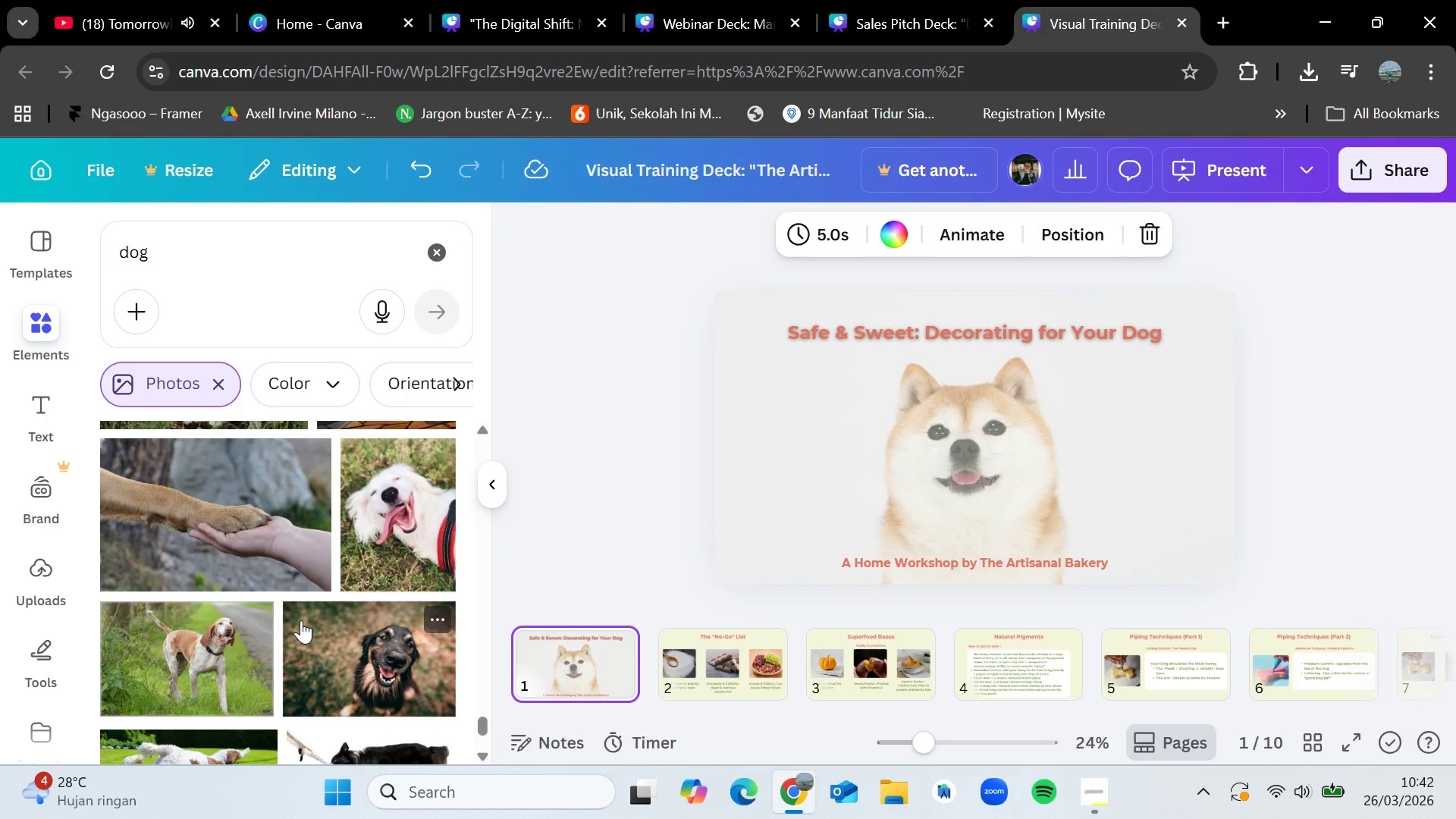 
wait(9.81)
 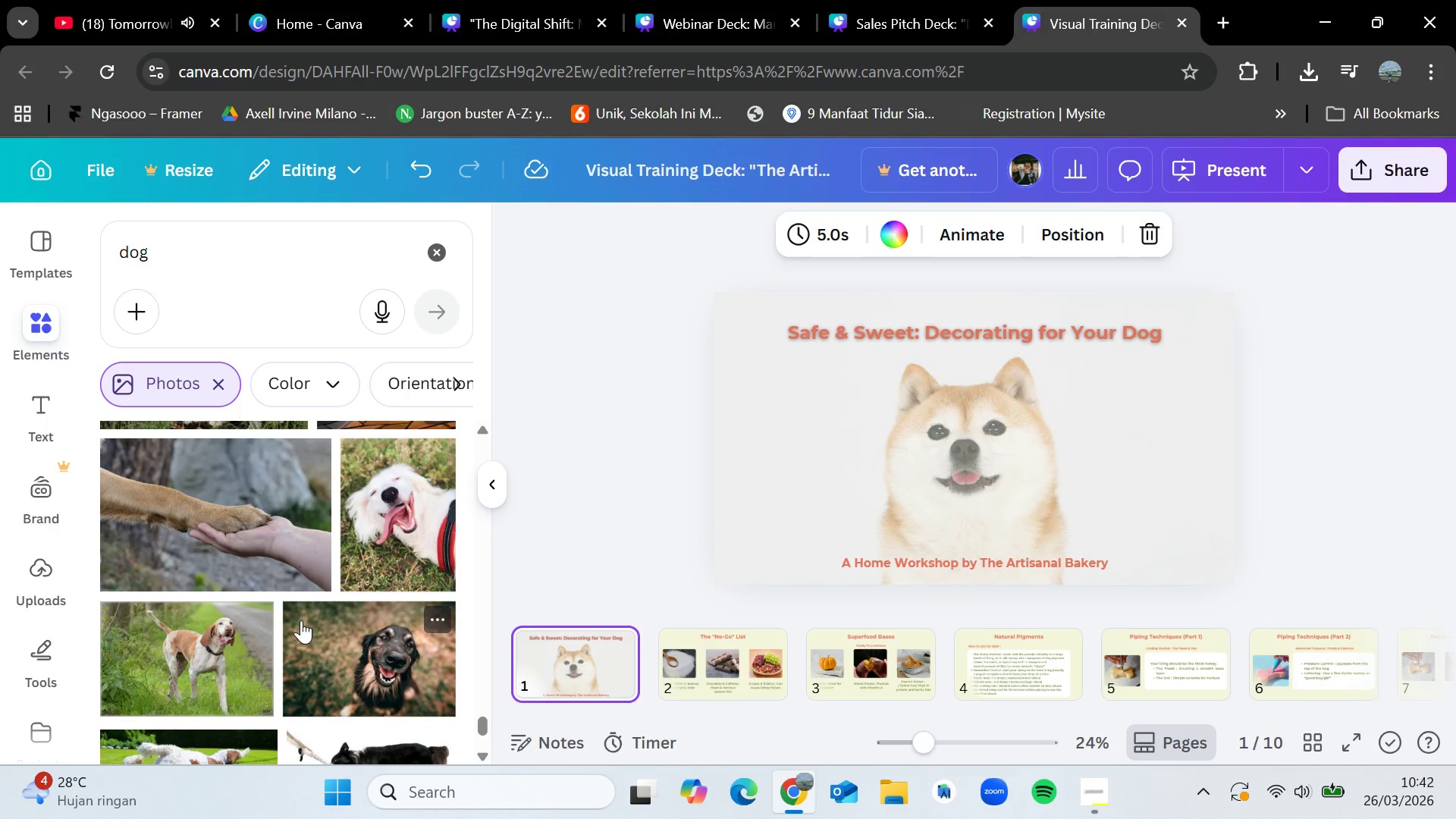 
scroll: coordinate [301, 620], scroll_direction: down, amount: 8.0
 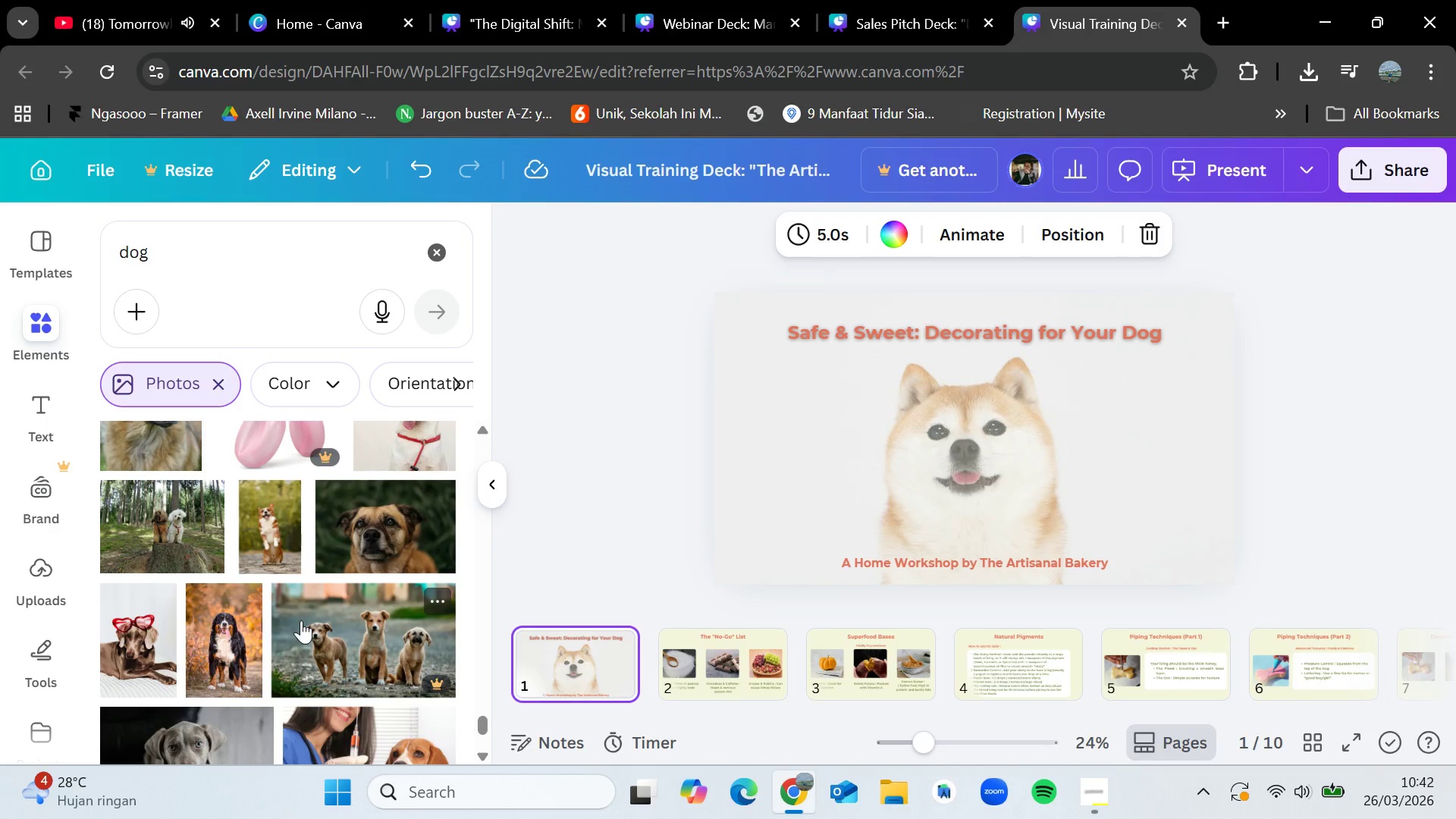 
wait(9.46)
 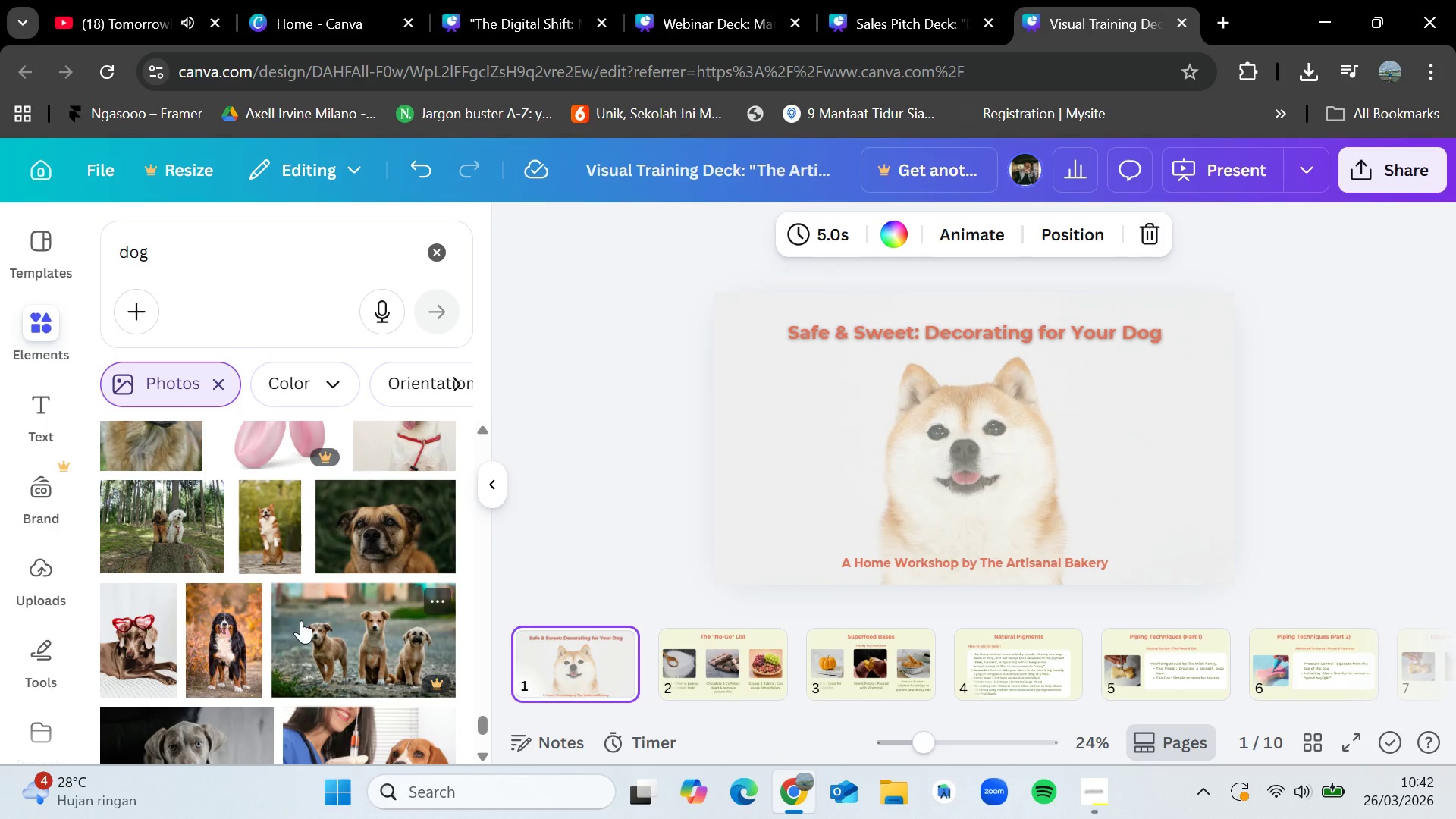 
scroll: coordinate [301, 620], scroll_direction: down, amount: 3.0
 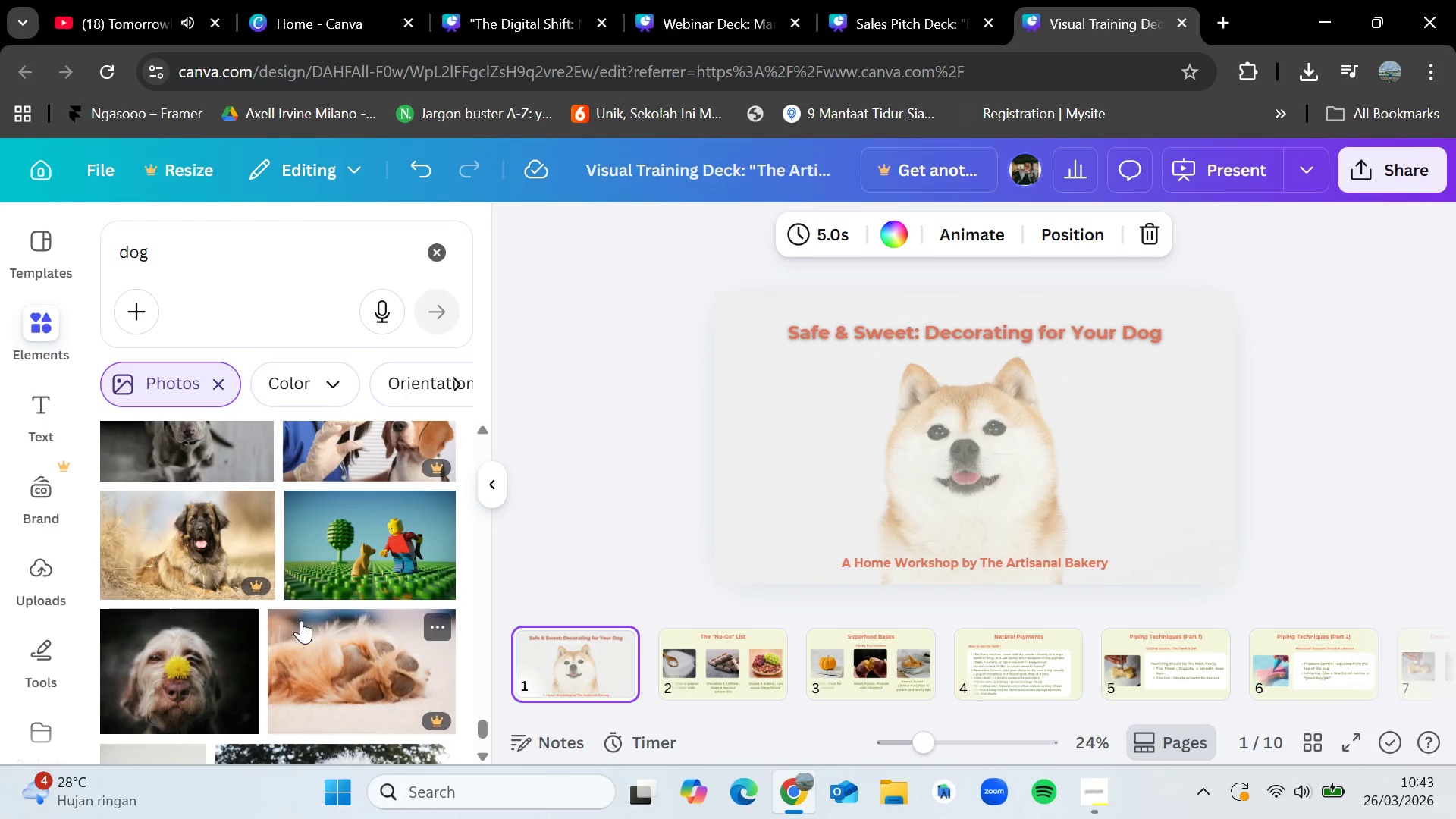 
wait(6.07)
 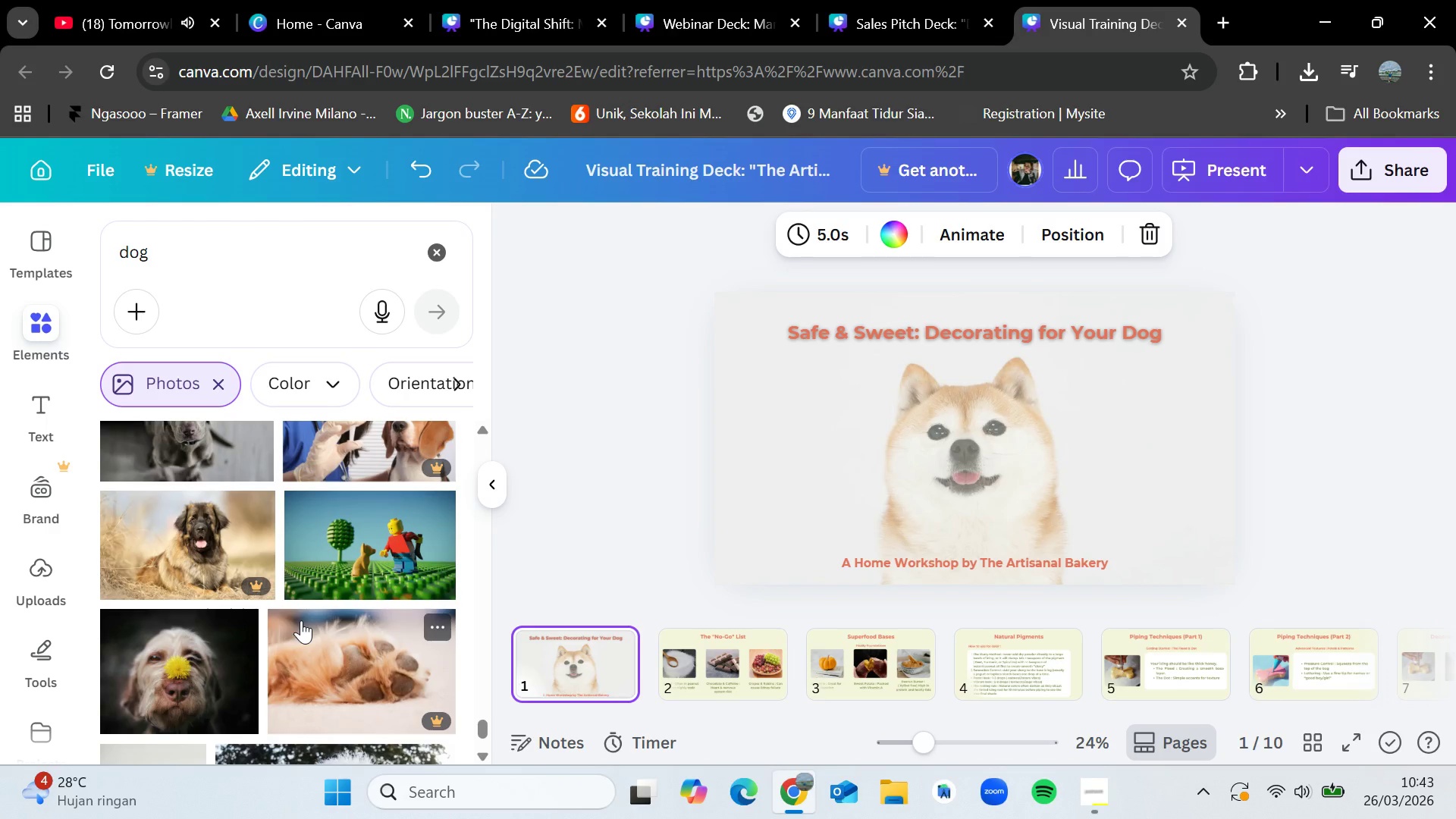 
scroll: coordinate [301, 620], scroll_direction: down, amount: 4.0
 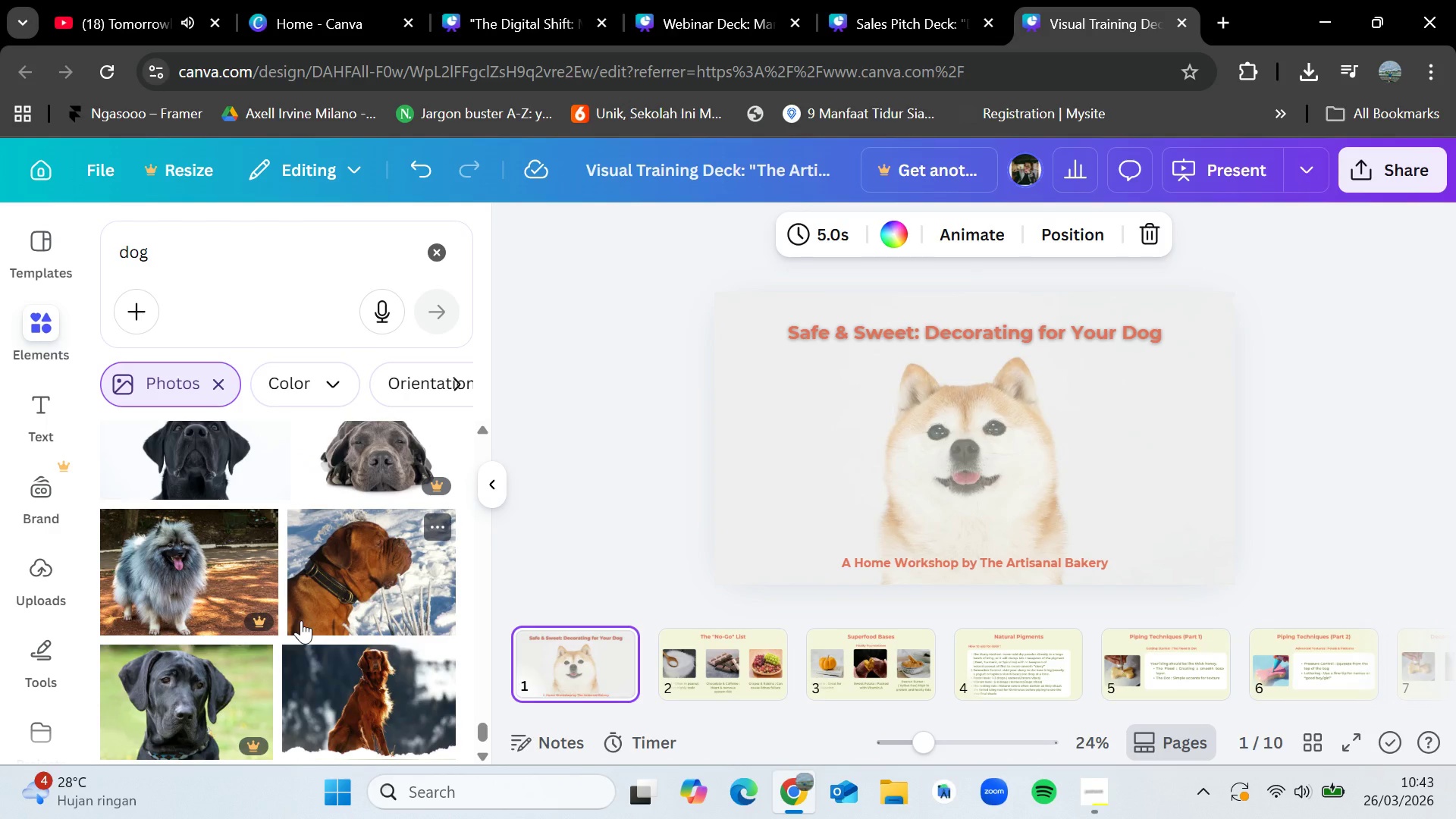 
wait(5.27)
 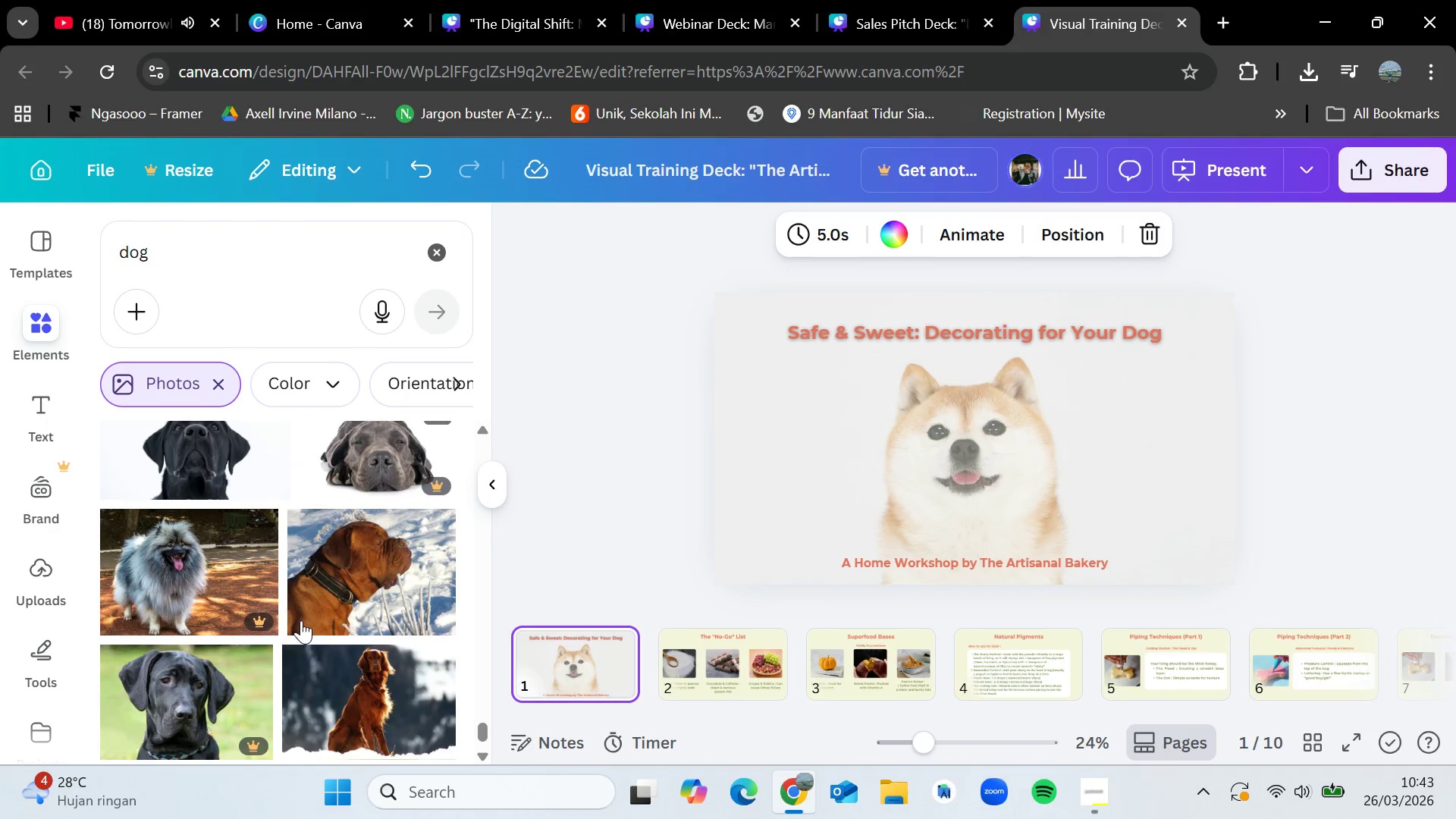 
scroll: coordinate [301, 620], scroll_direction: down, amount: 8.0
 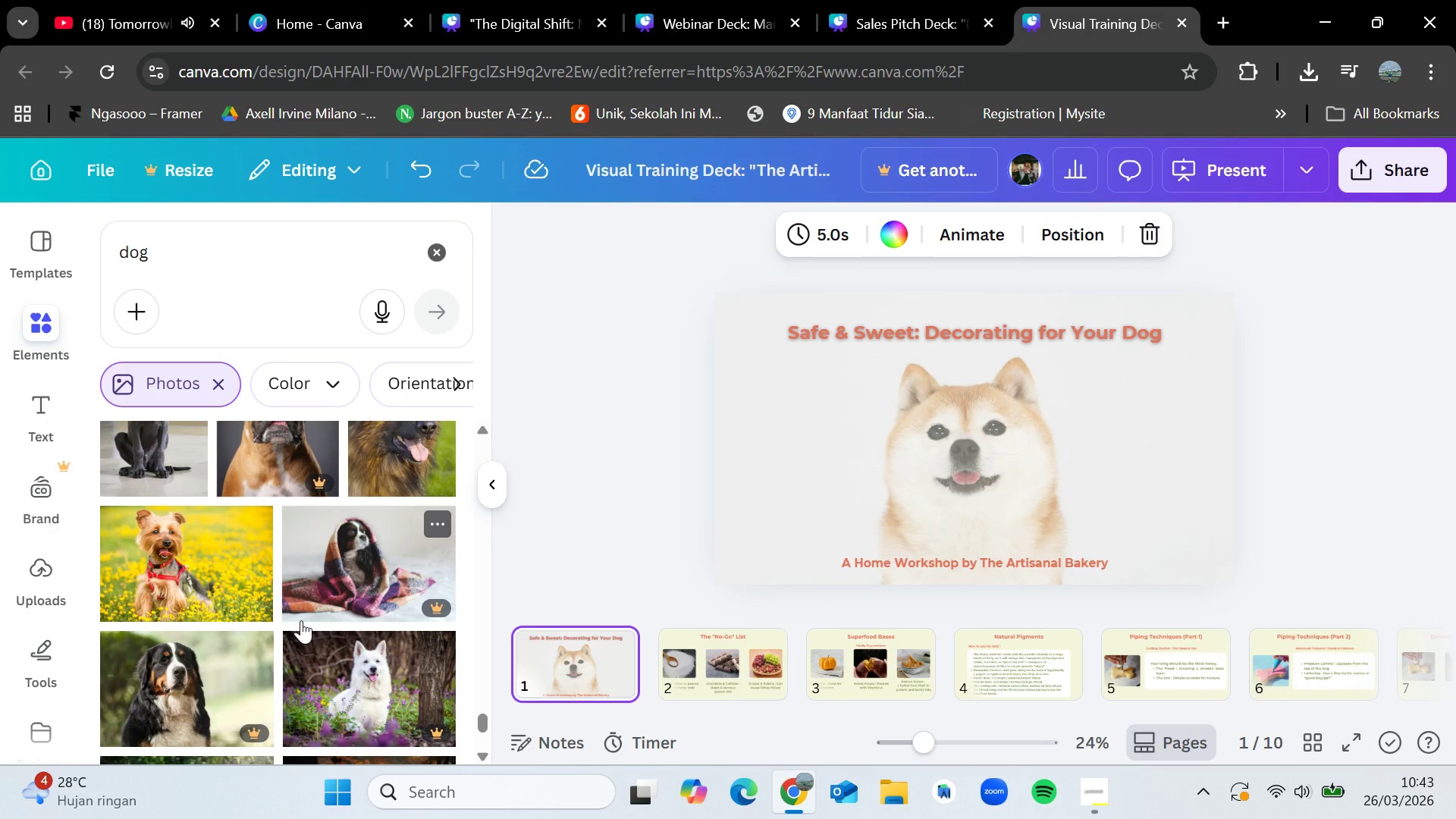 
wait(6.03)
 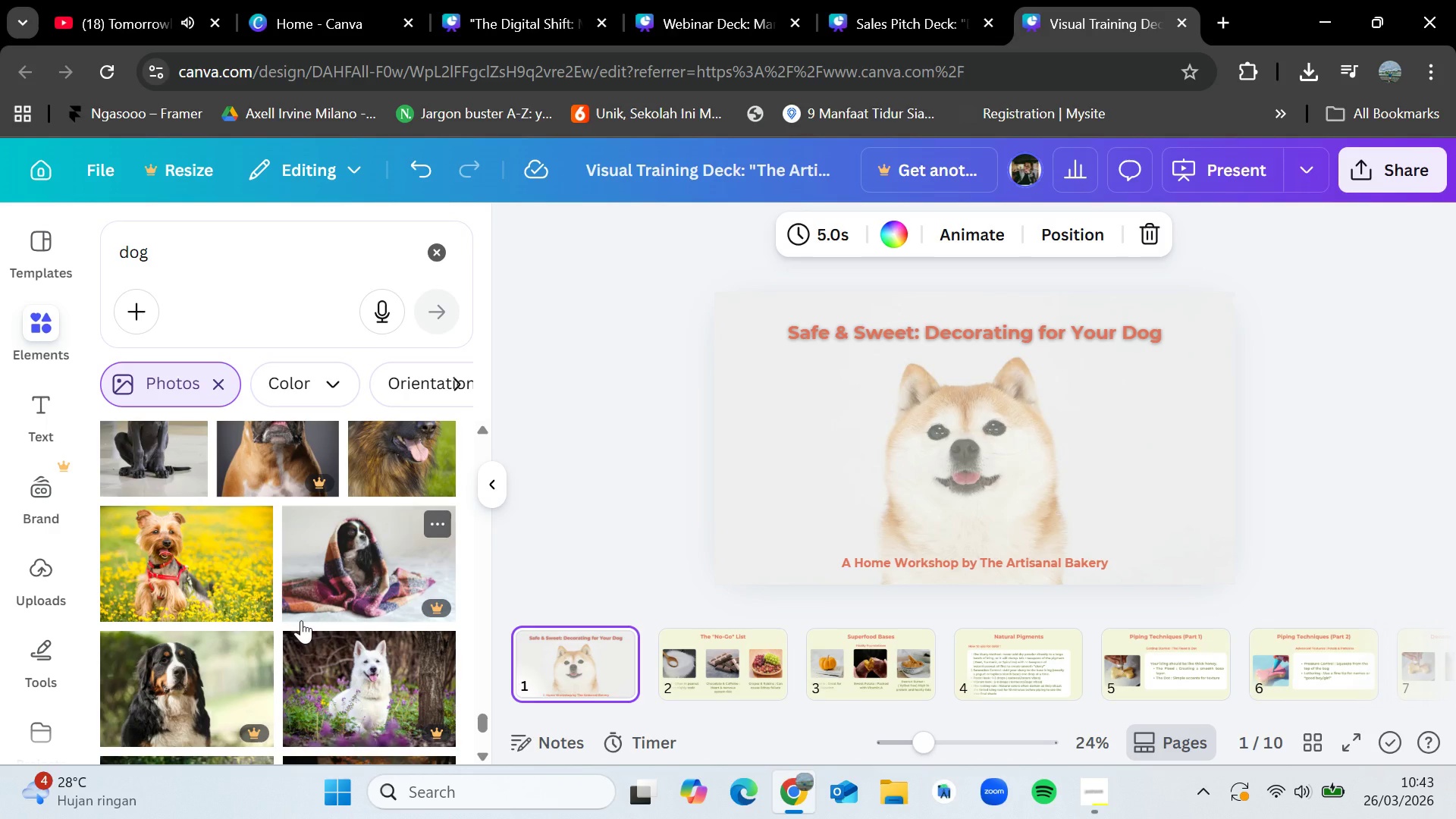 
scroll: coordinate [301, 620], scroll_direction: down, amount: 2.0
 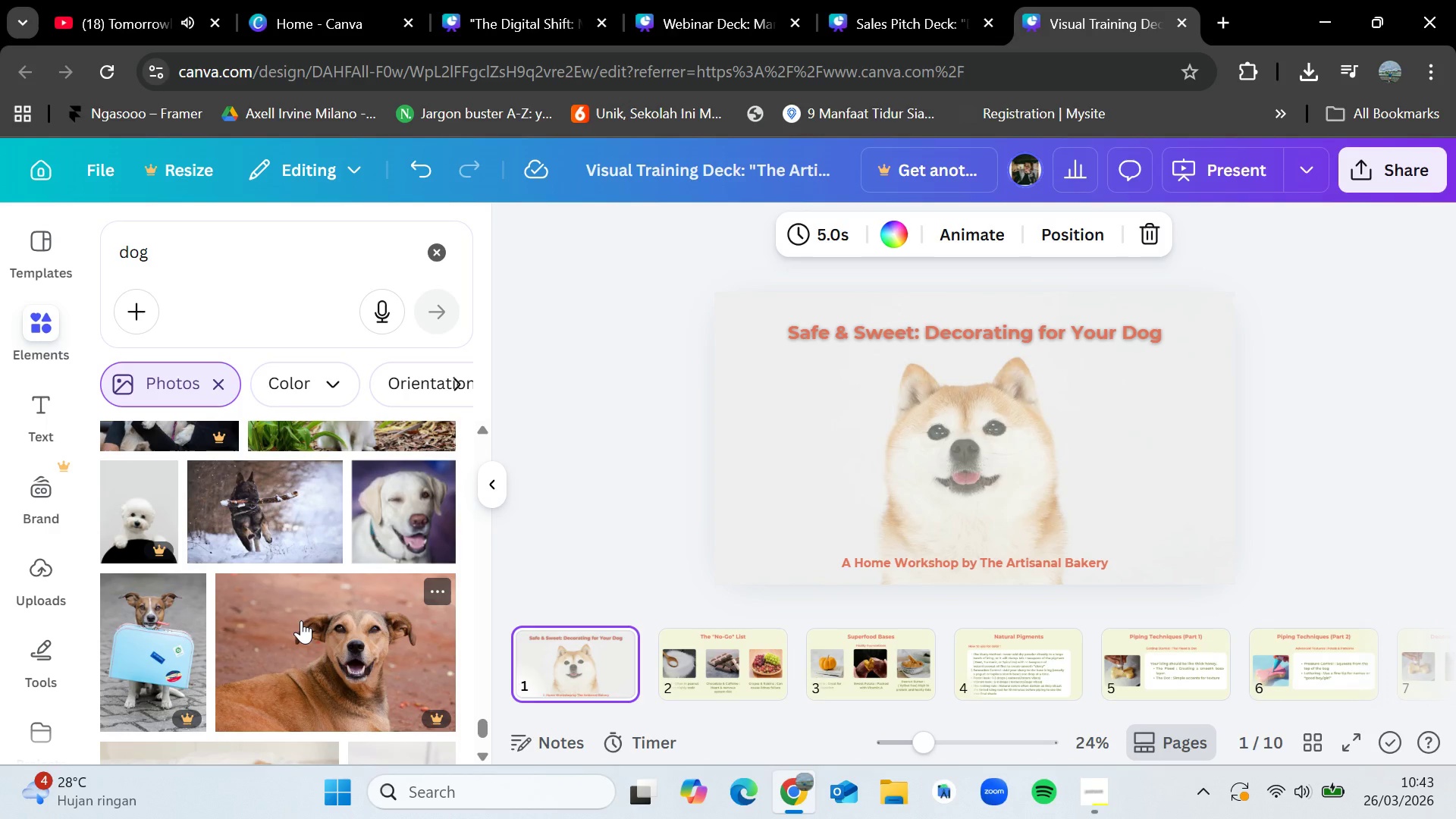 
wait(5.76)
 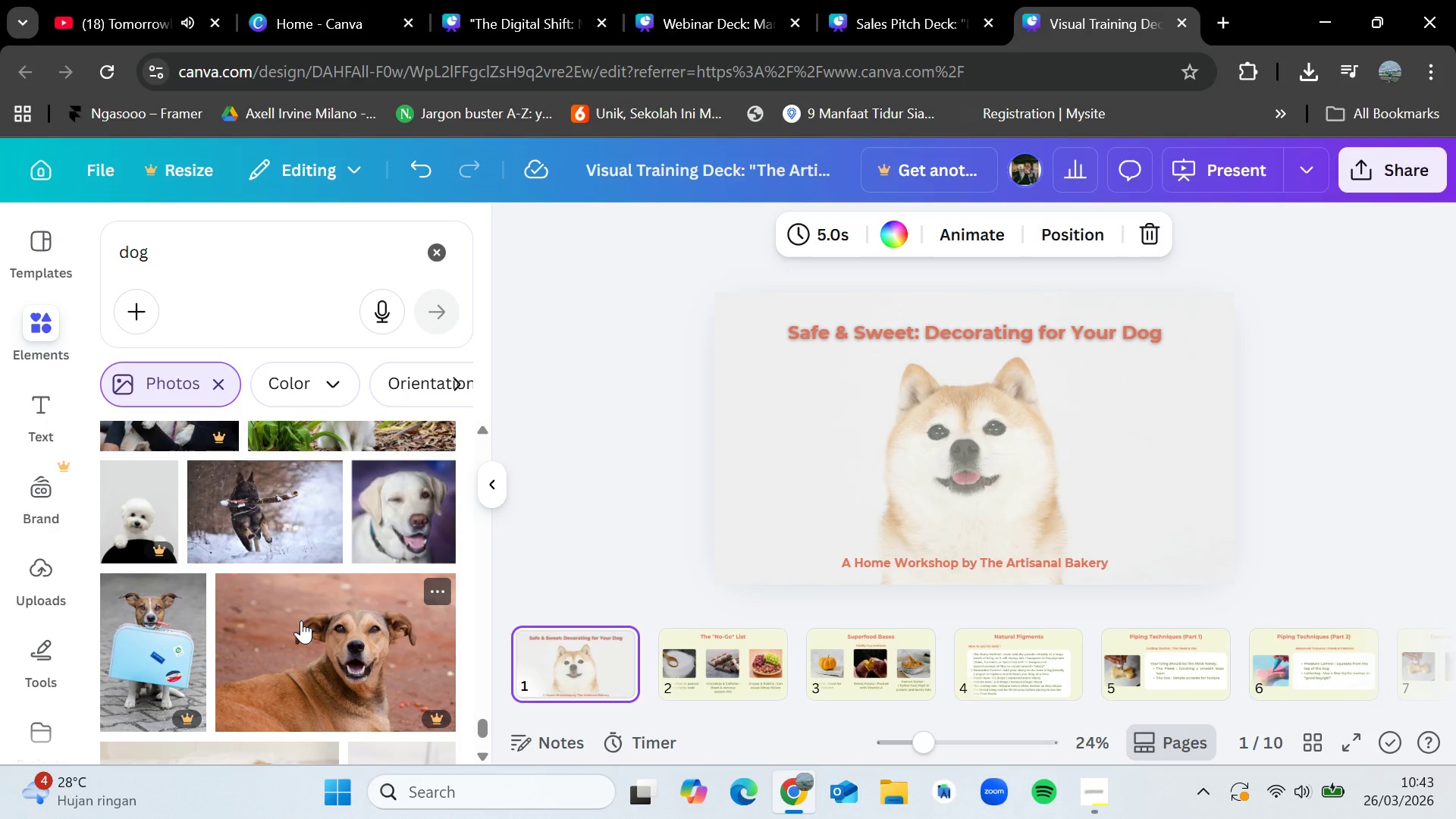 
scroll: coordinate [301, 620], scroll_direction: down, amount: 5.0
 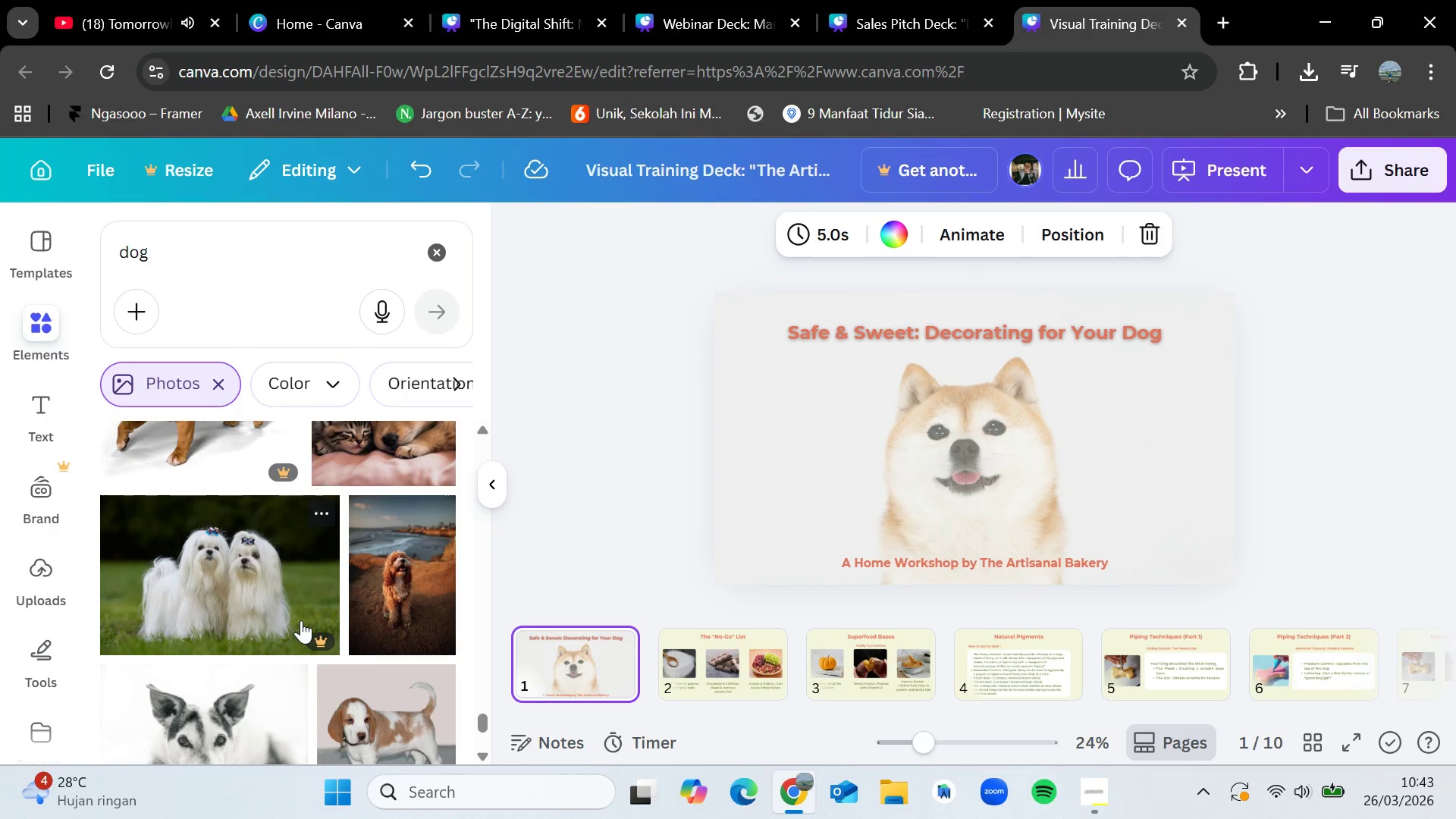 
wait(7.12)
 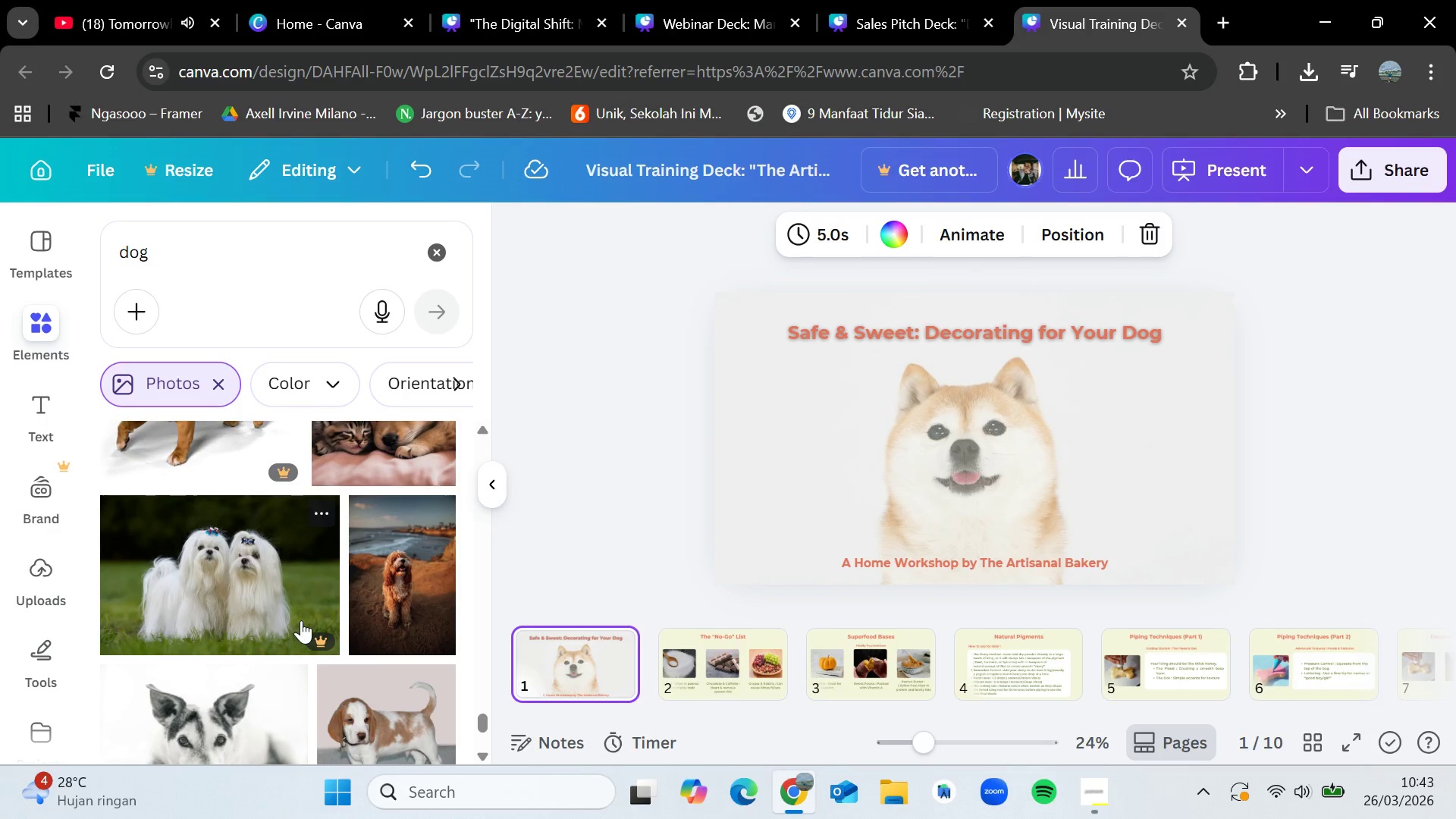 
scroll: coordinate [301, 620], scroll_direction: down, amount: 2.0
 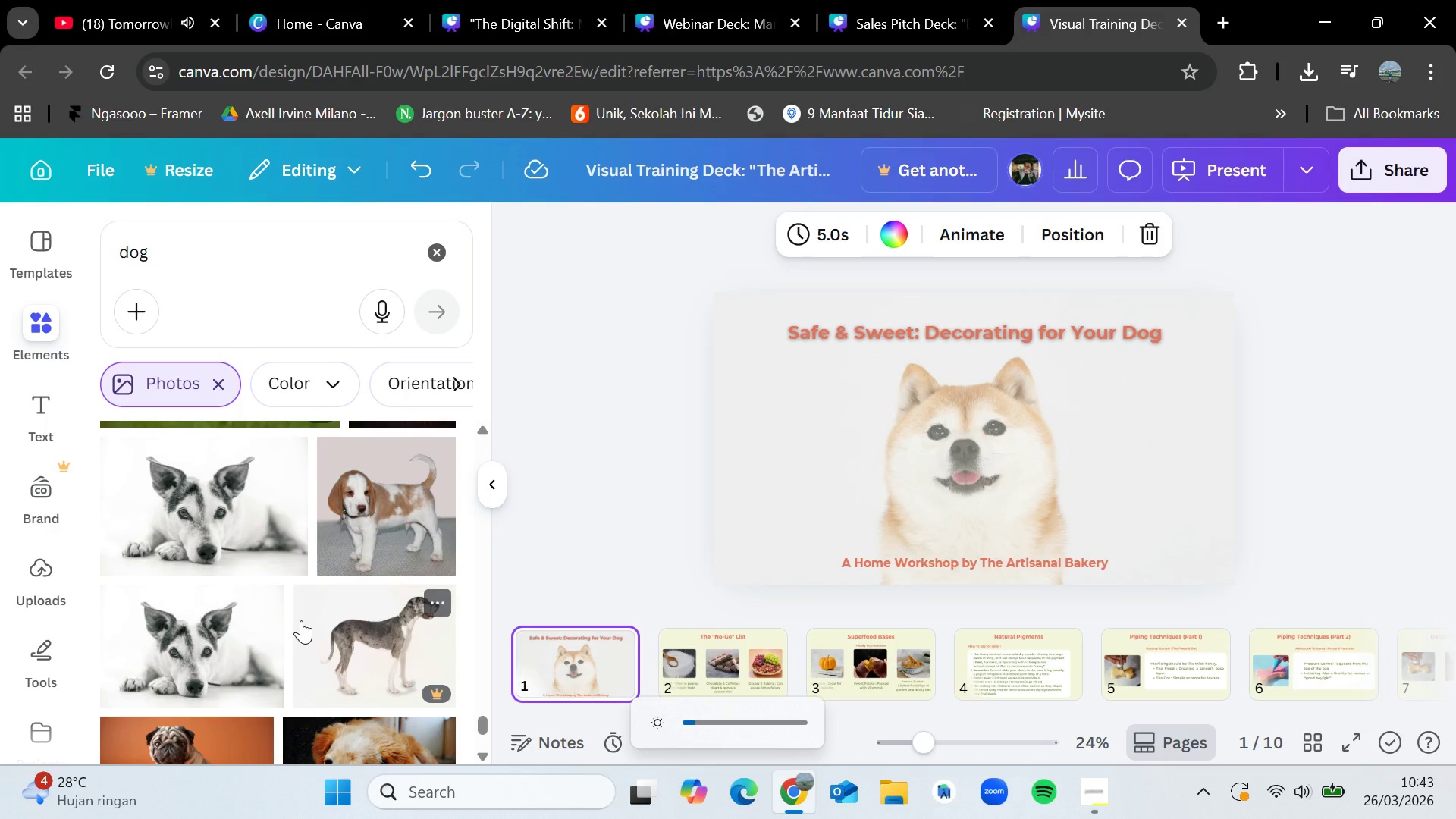 
left_click_drag(start_coordinate=[199, 496], to_coordinate=[210, 504])
 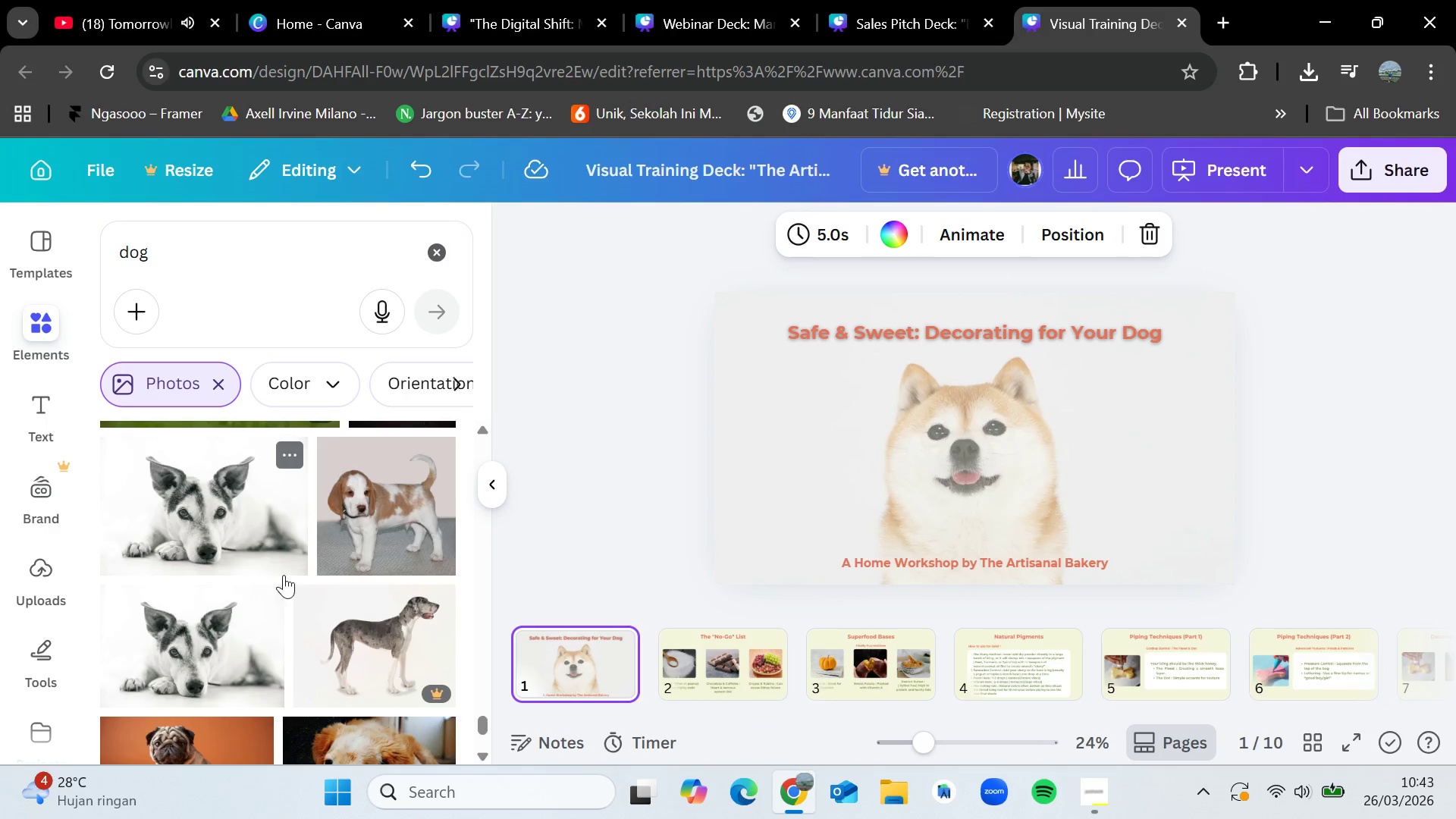 
scroll: coordinate [310, 571], scroll_direction: down, amount: 4.0
 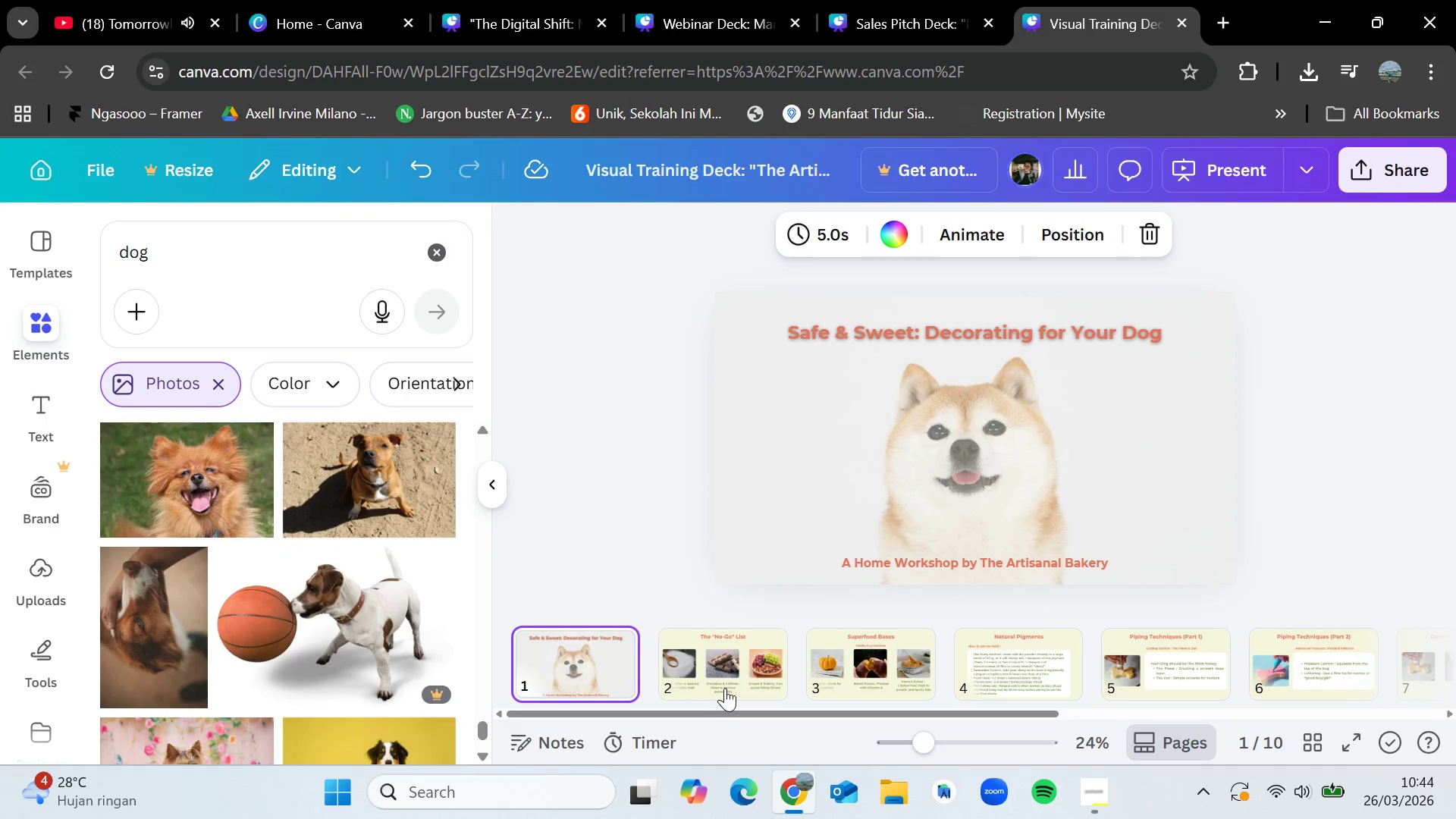 
left_click([734, 661])
 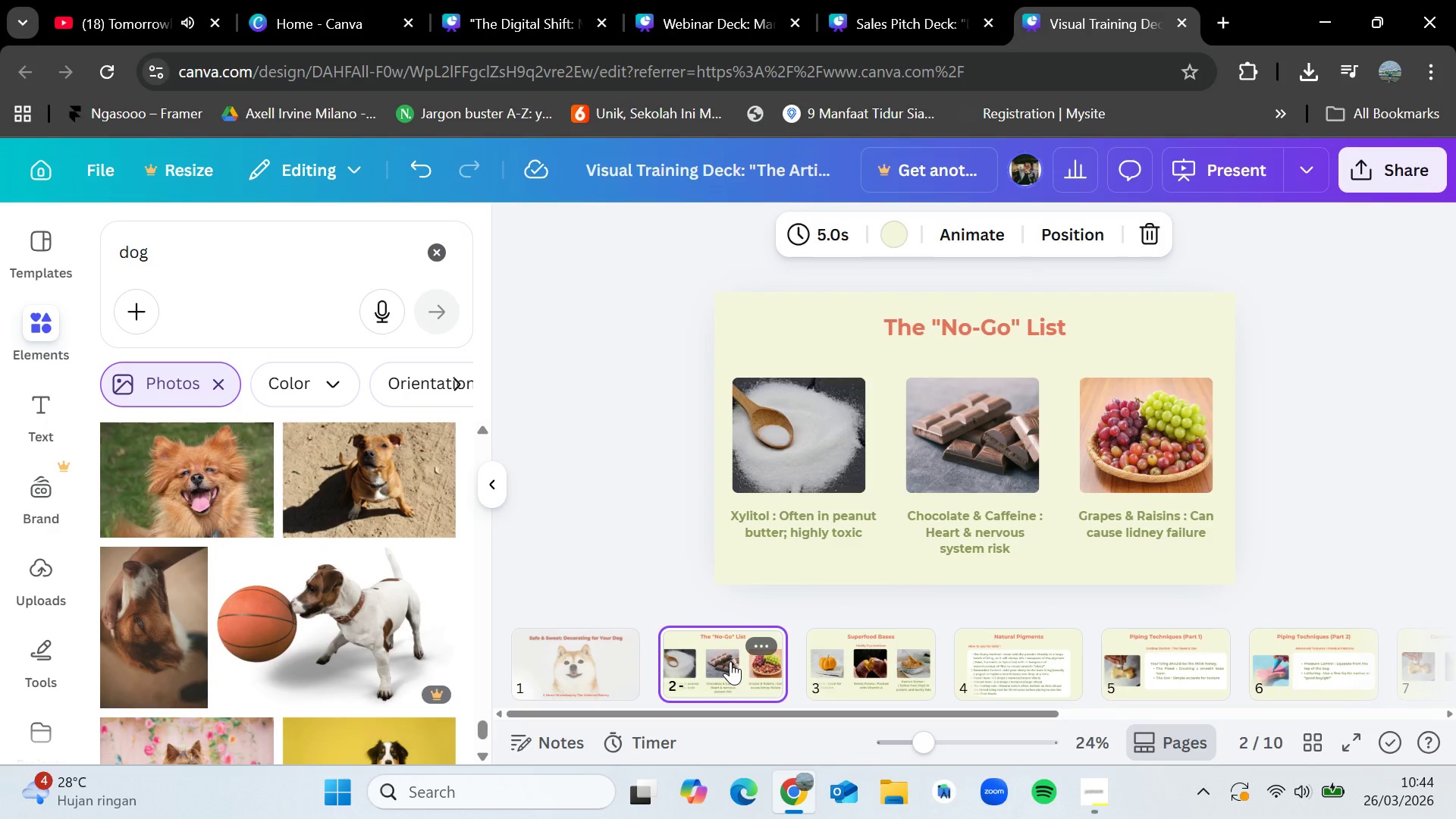 
scroll: coordinate [237, 602], scroll_direction: down, amount: 2.0
 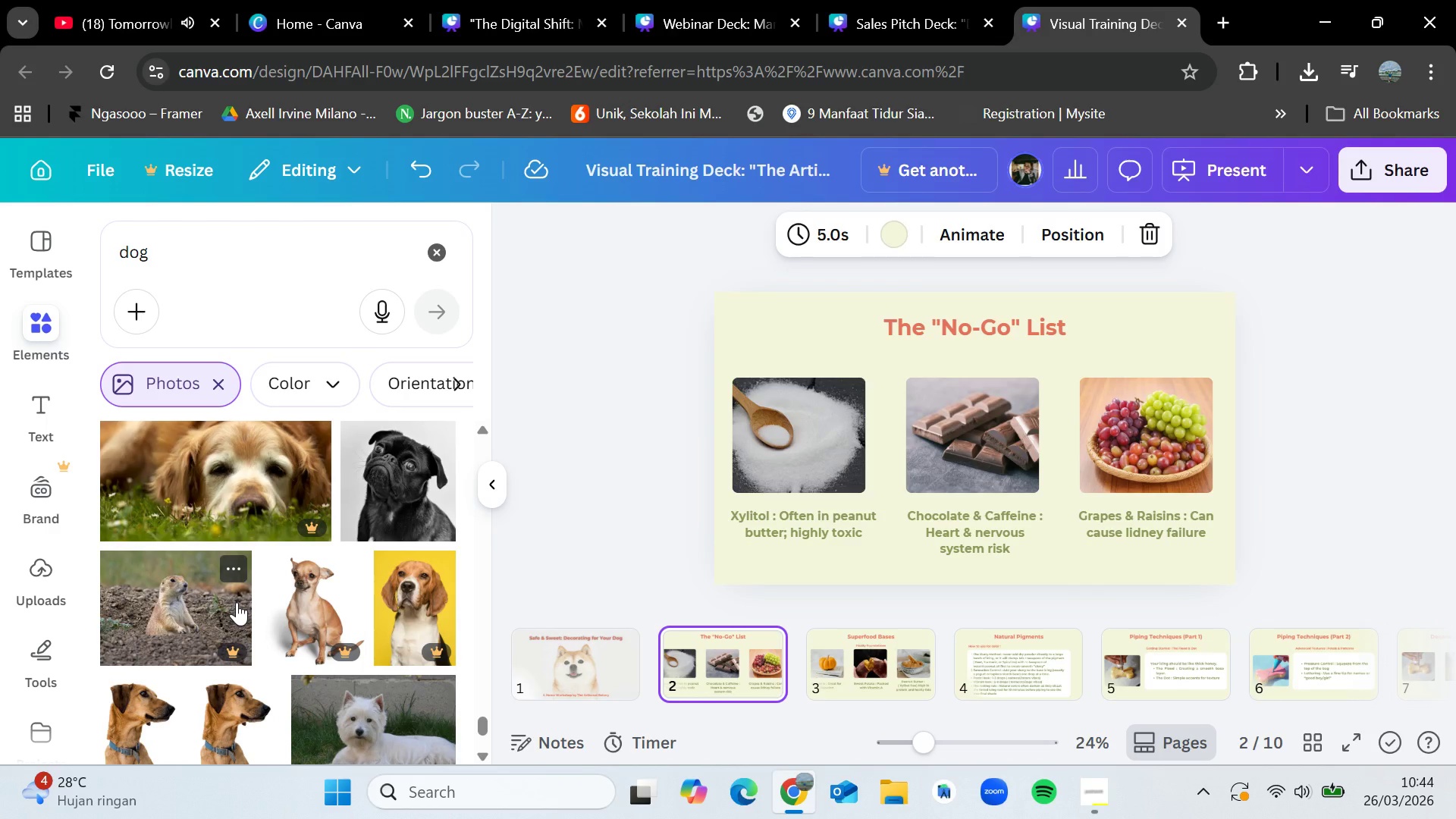 
wait(12.33)
 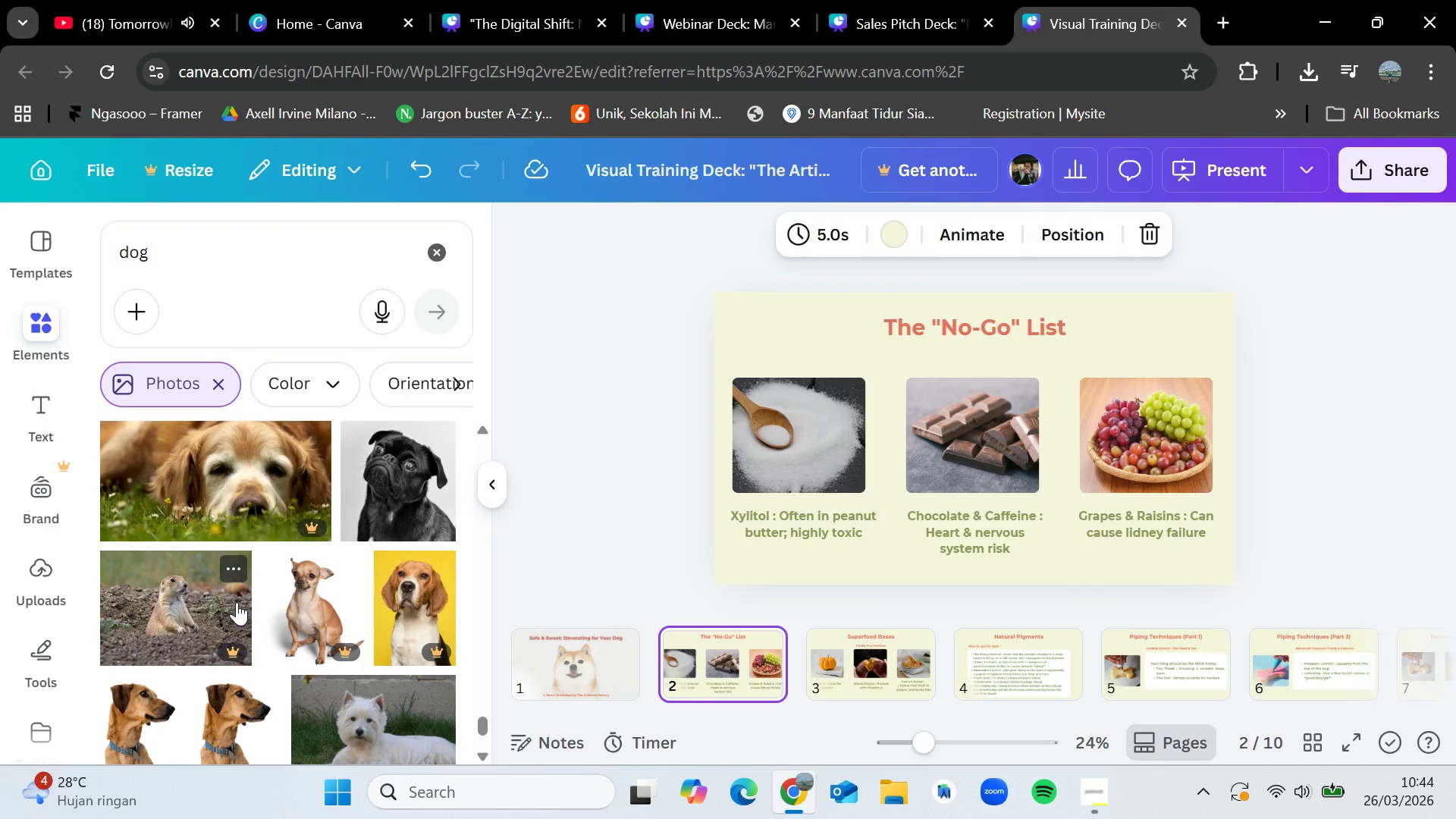 
scroll: coordinate [237, 602], scroll_direction: down, amount: 9.0
 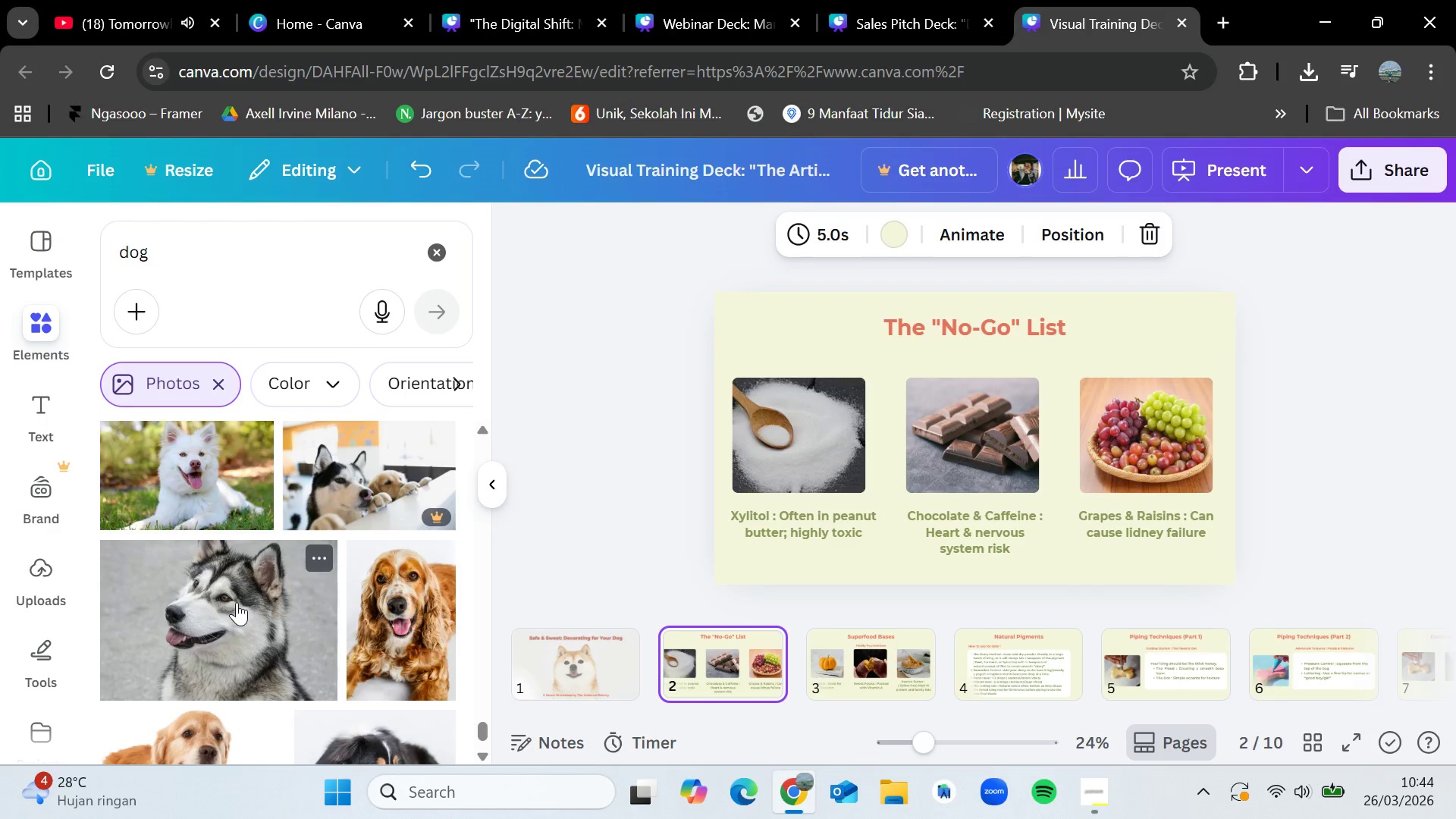 
wait(30.7)
 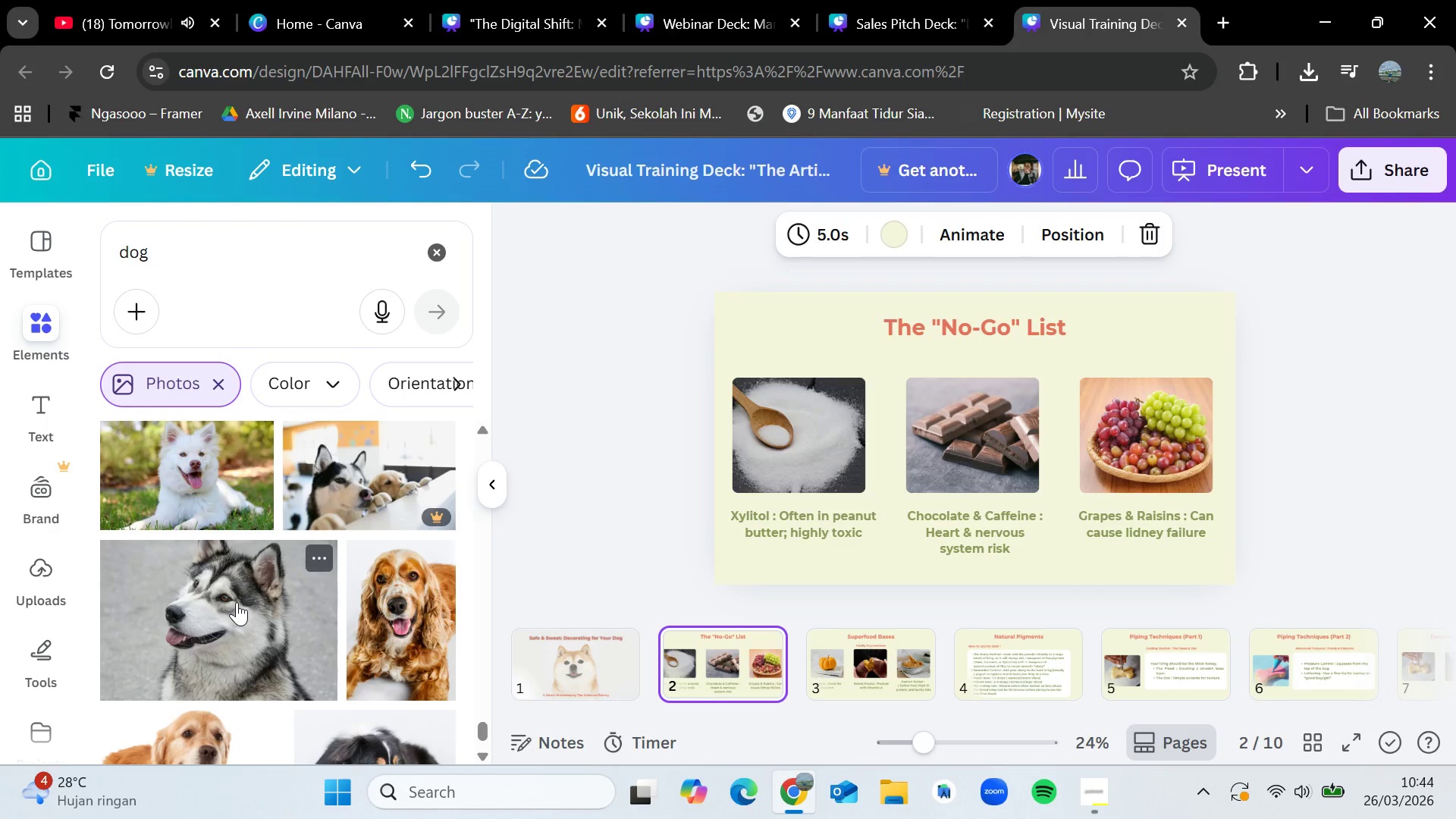 
scroll: coordinate [237, 602], scroll_direction: down, amount: 3.0
 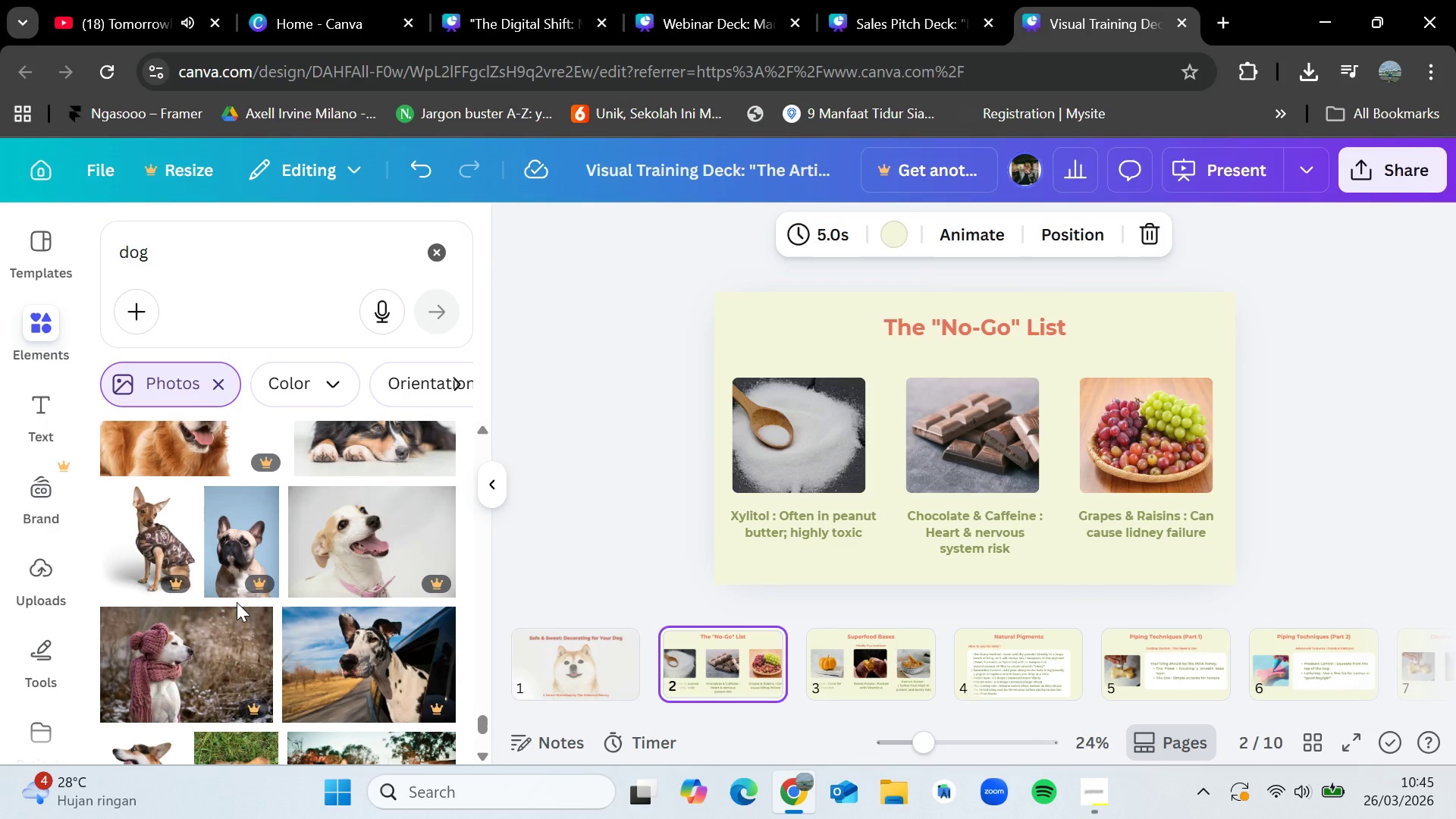 
wait(15.81)
 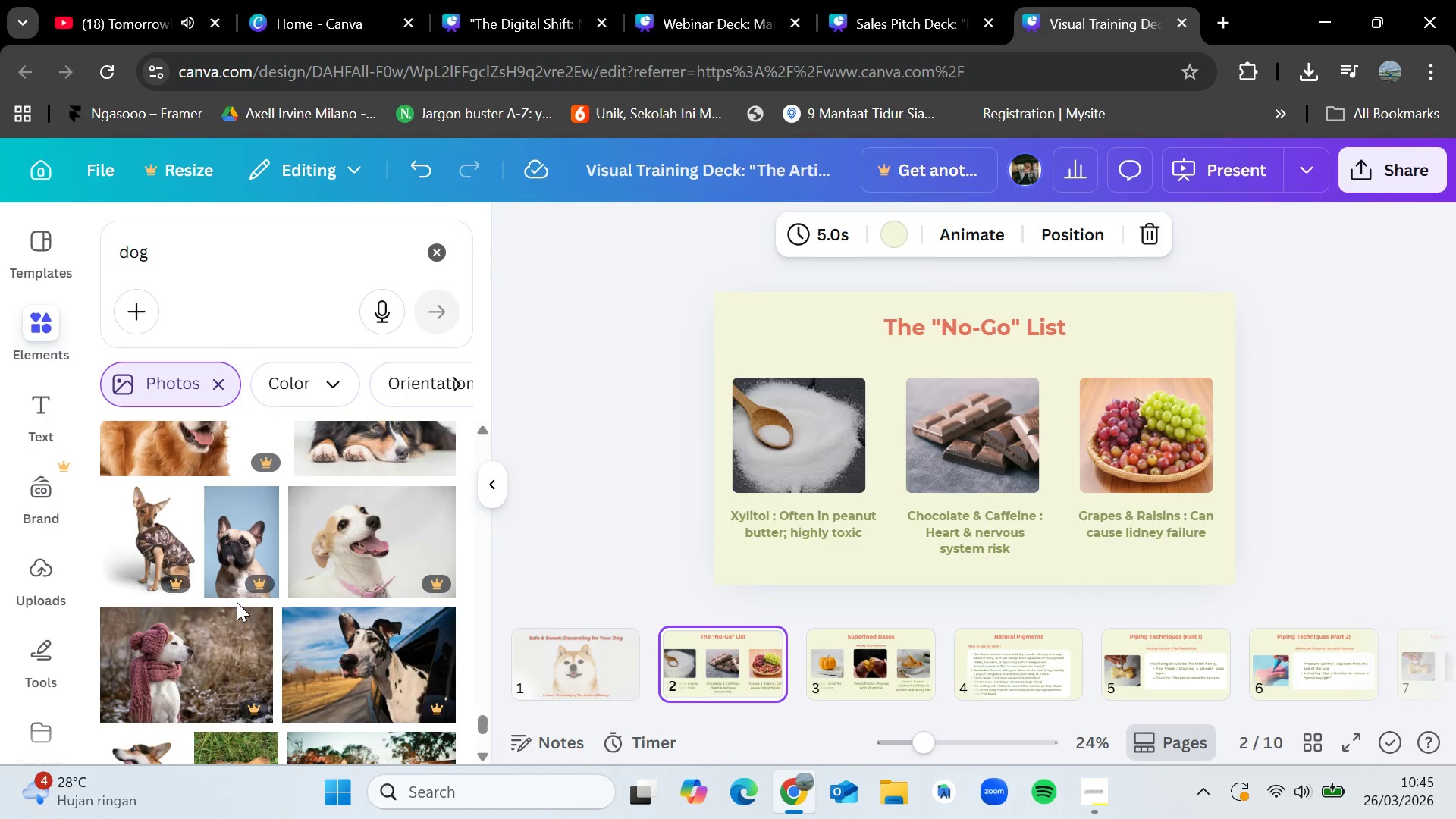 
scroll: coordinate [237, 602], scroll_direction: down, amount: 15.0
 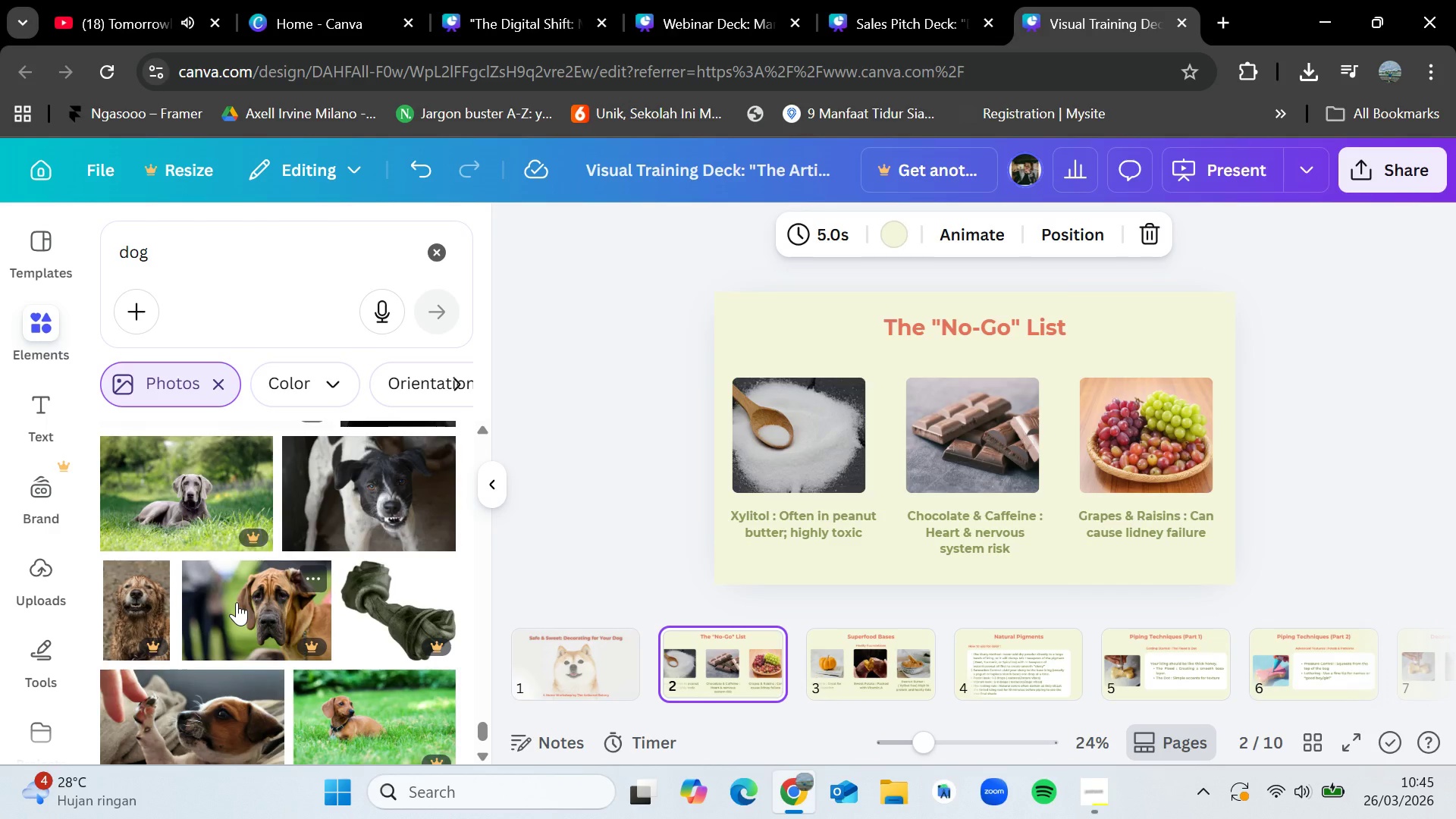 
wait(19.15)
 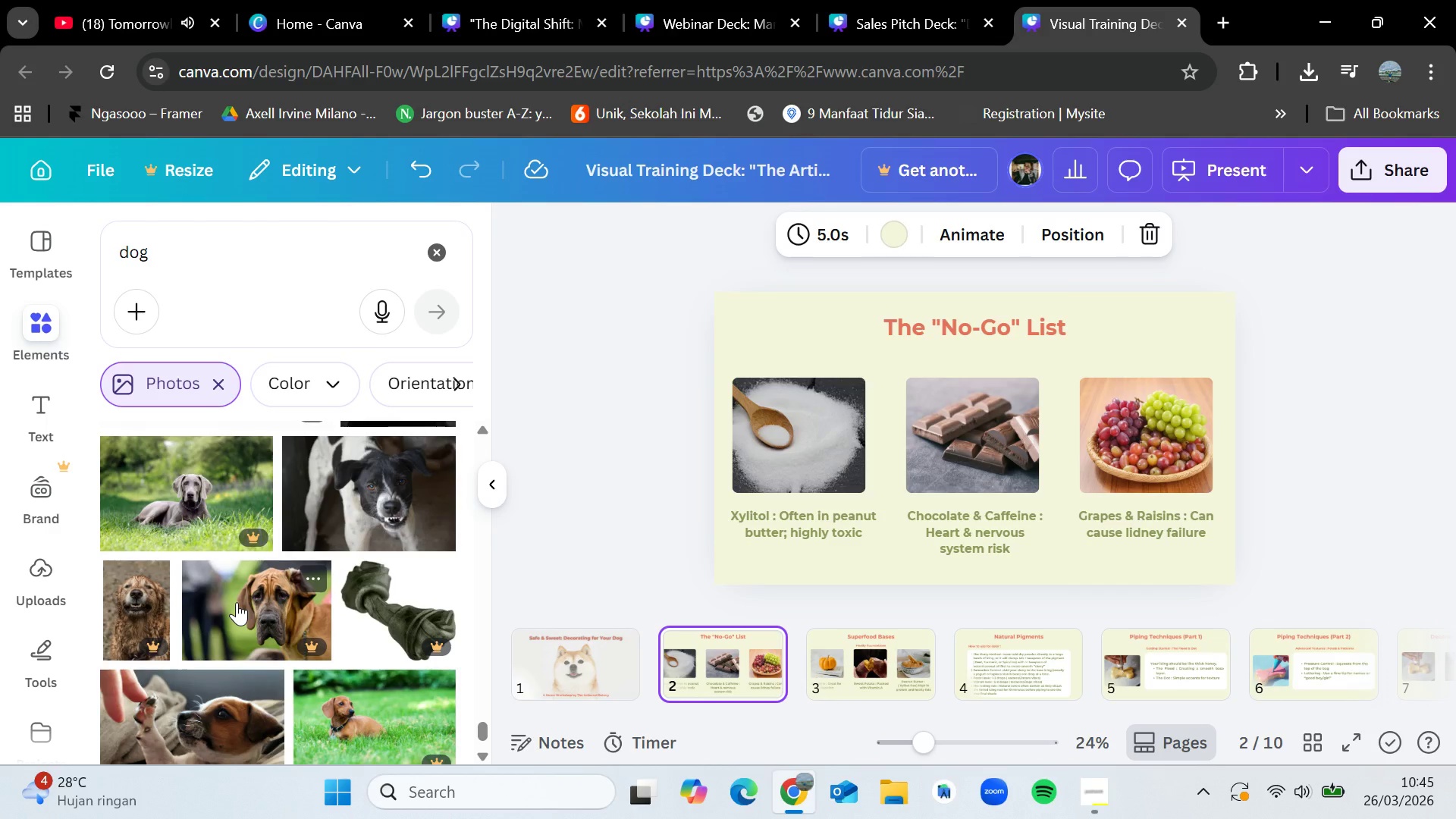 
scroll: coordinate [237, 602], scroll_direction: down, amount: 6.0
 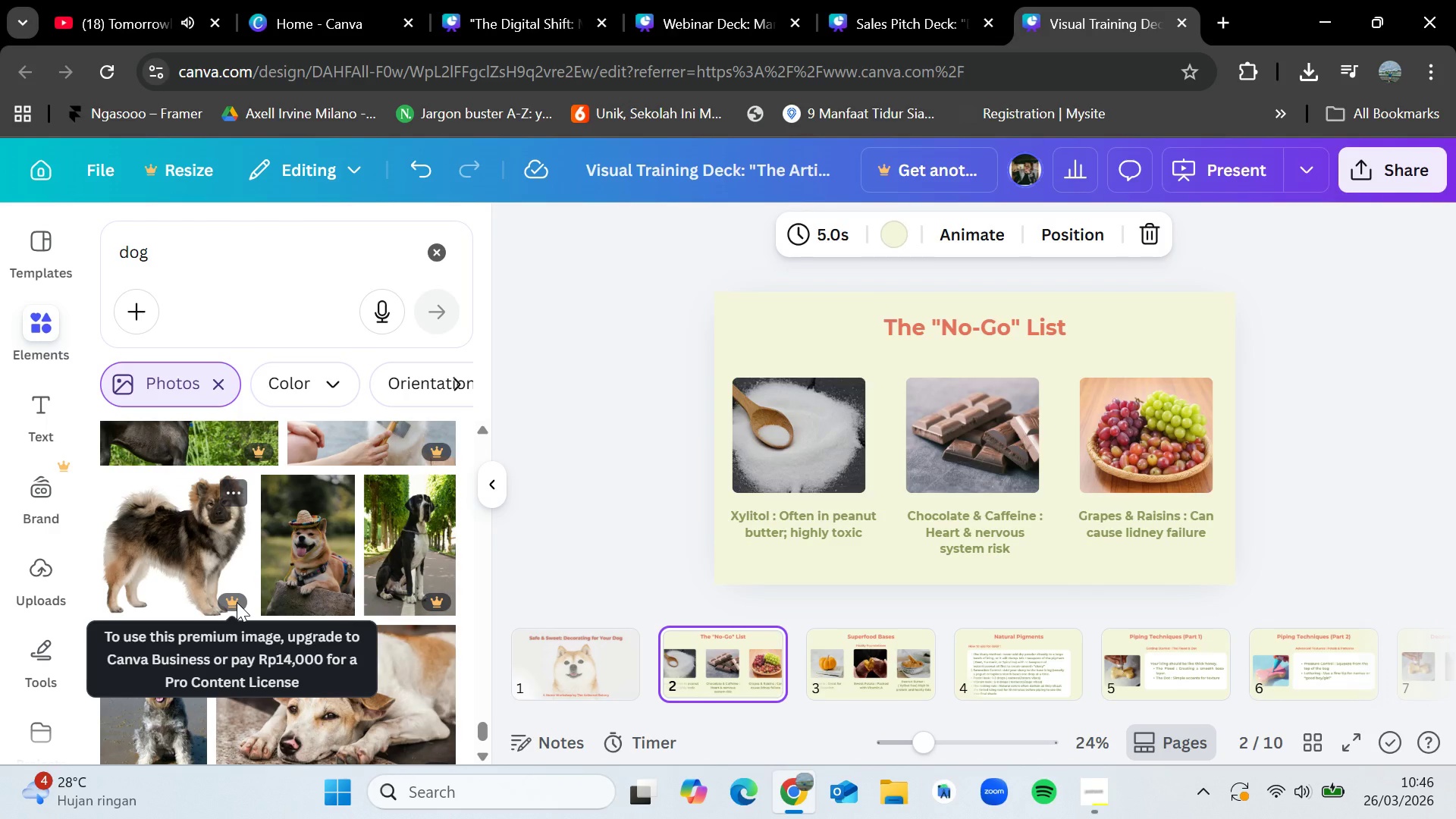 
wait(41.93)
 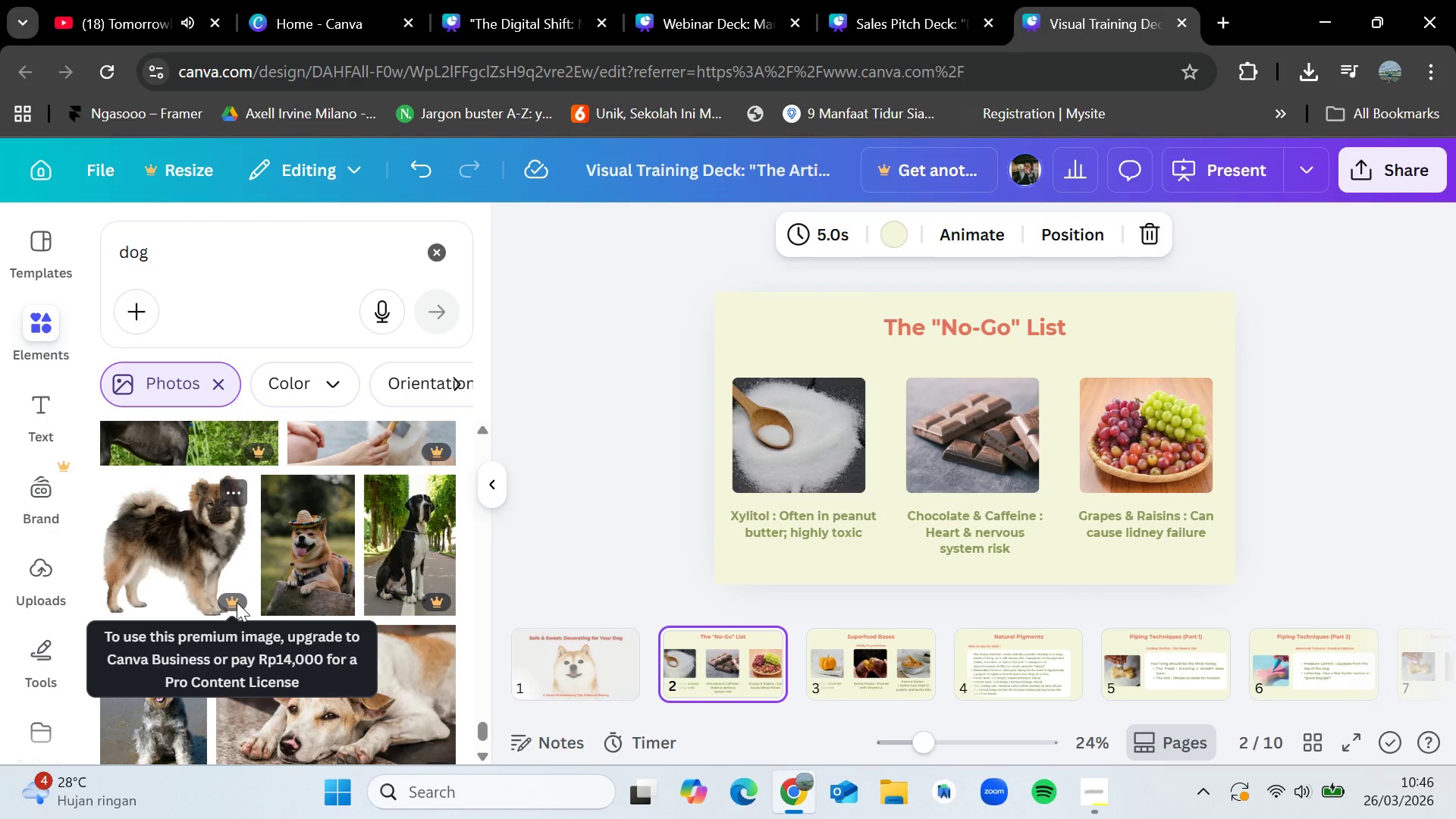 
scroll: coordinate [277, 580], scroll_direction: down, amount: 6.0
 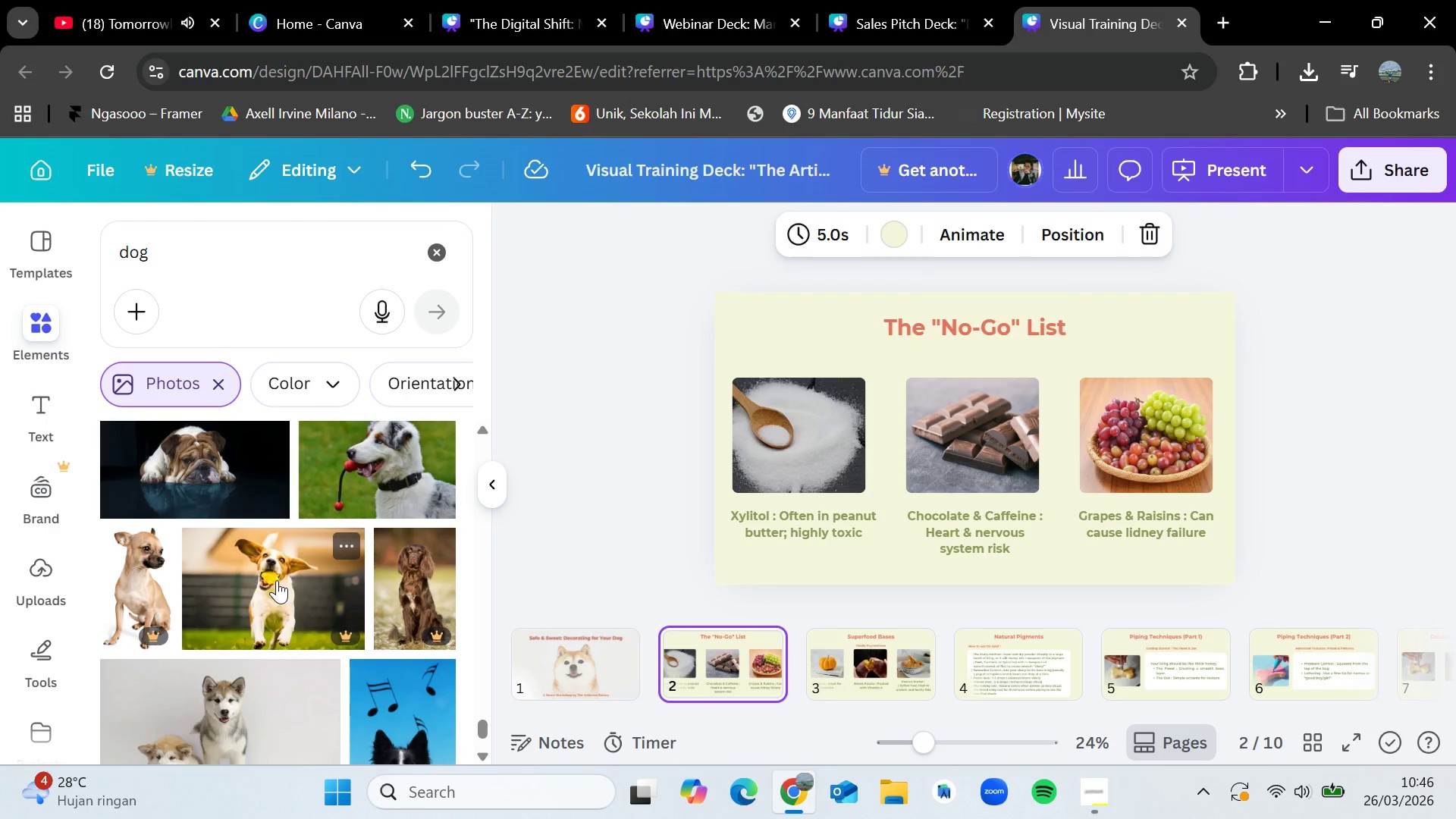 
left_click([580, 659])
 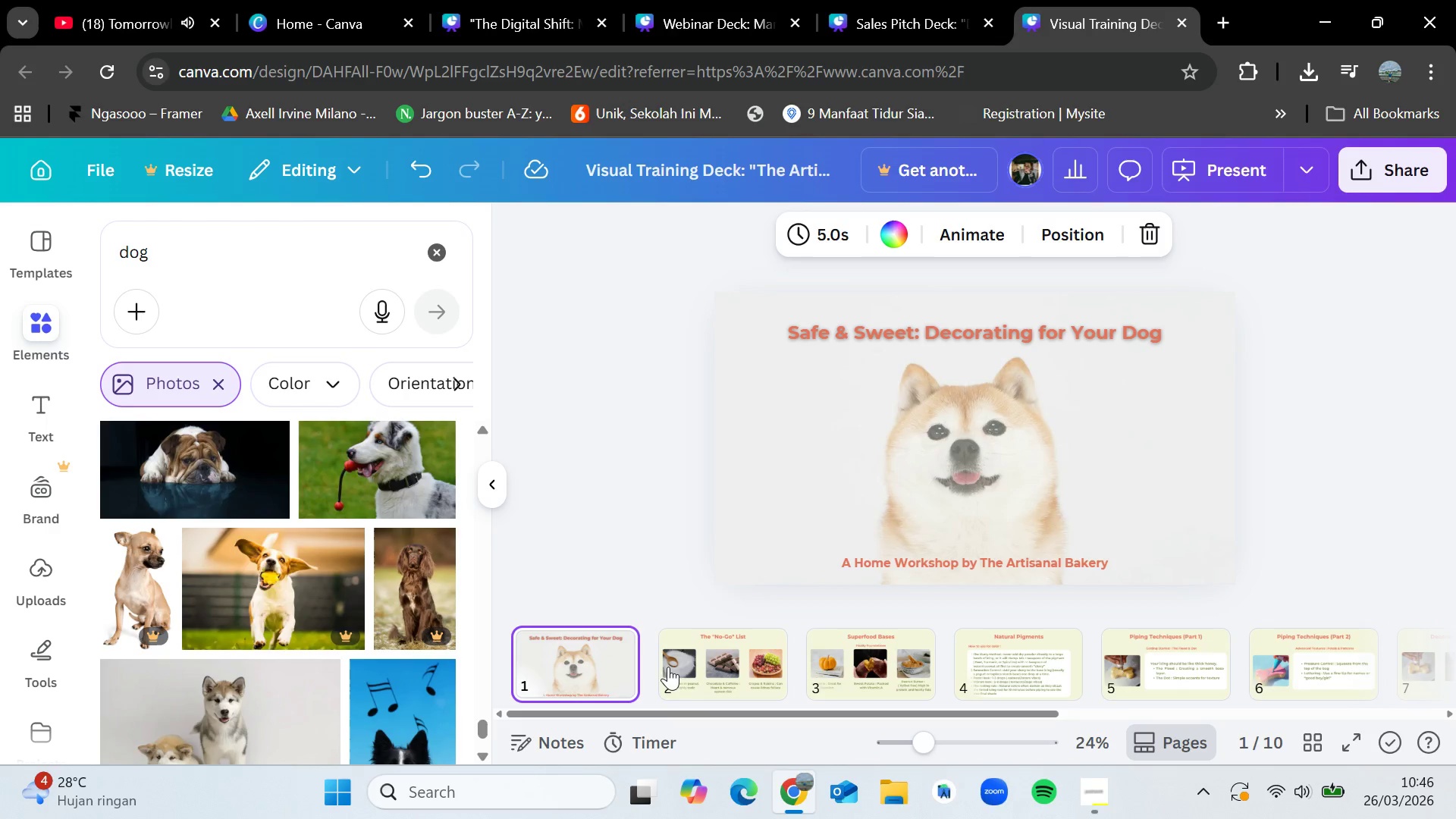 
left_click([682, 663])
 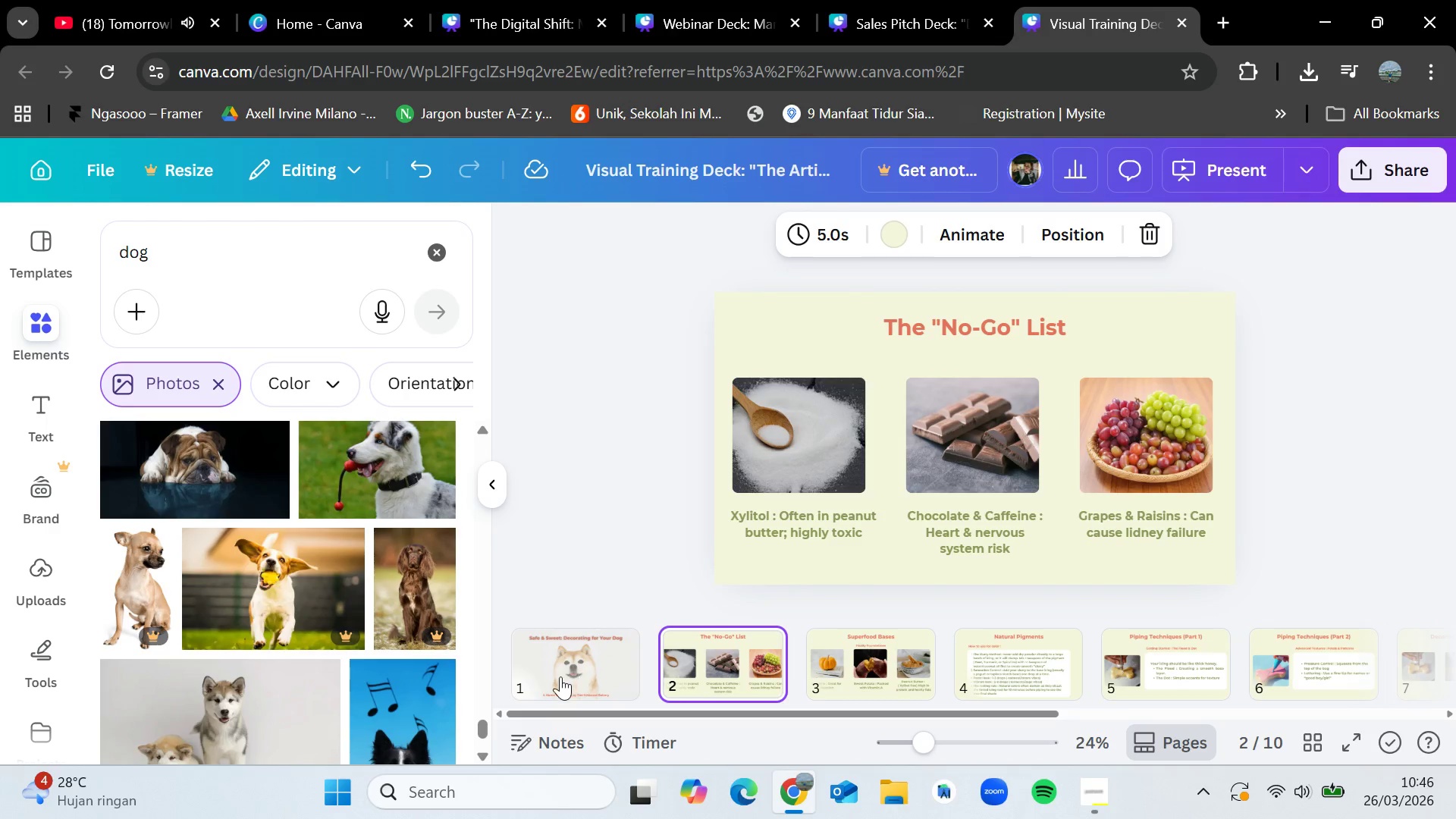 
left_click([559, 676])
 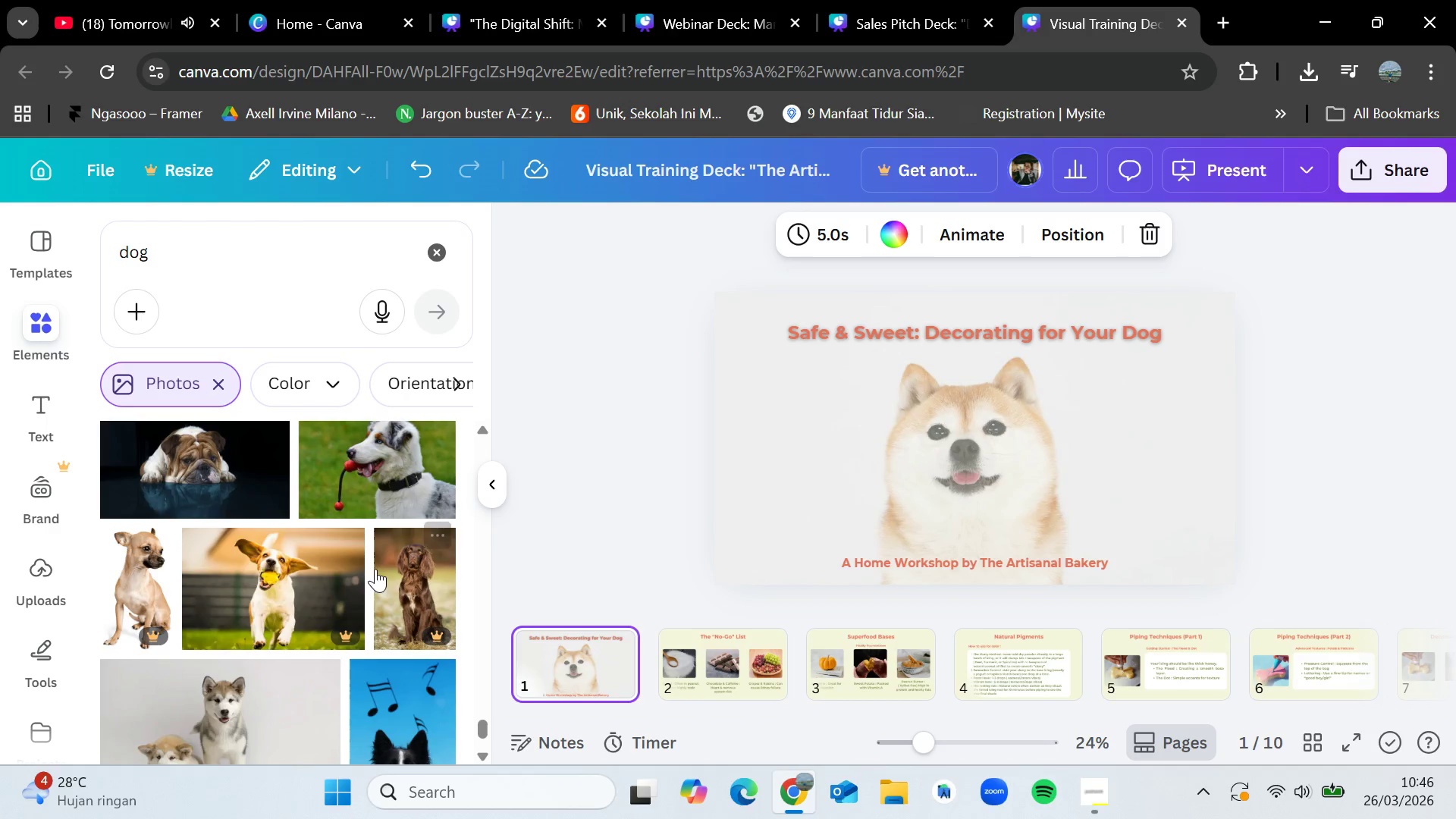 
scroll: coordinate [307, 576], scroll_direction: down, amount: 6.0
 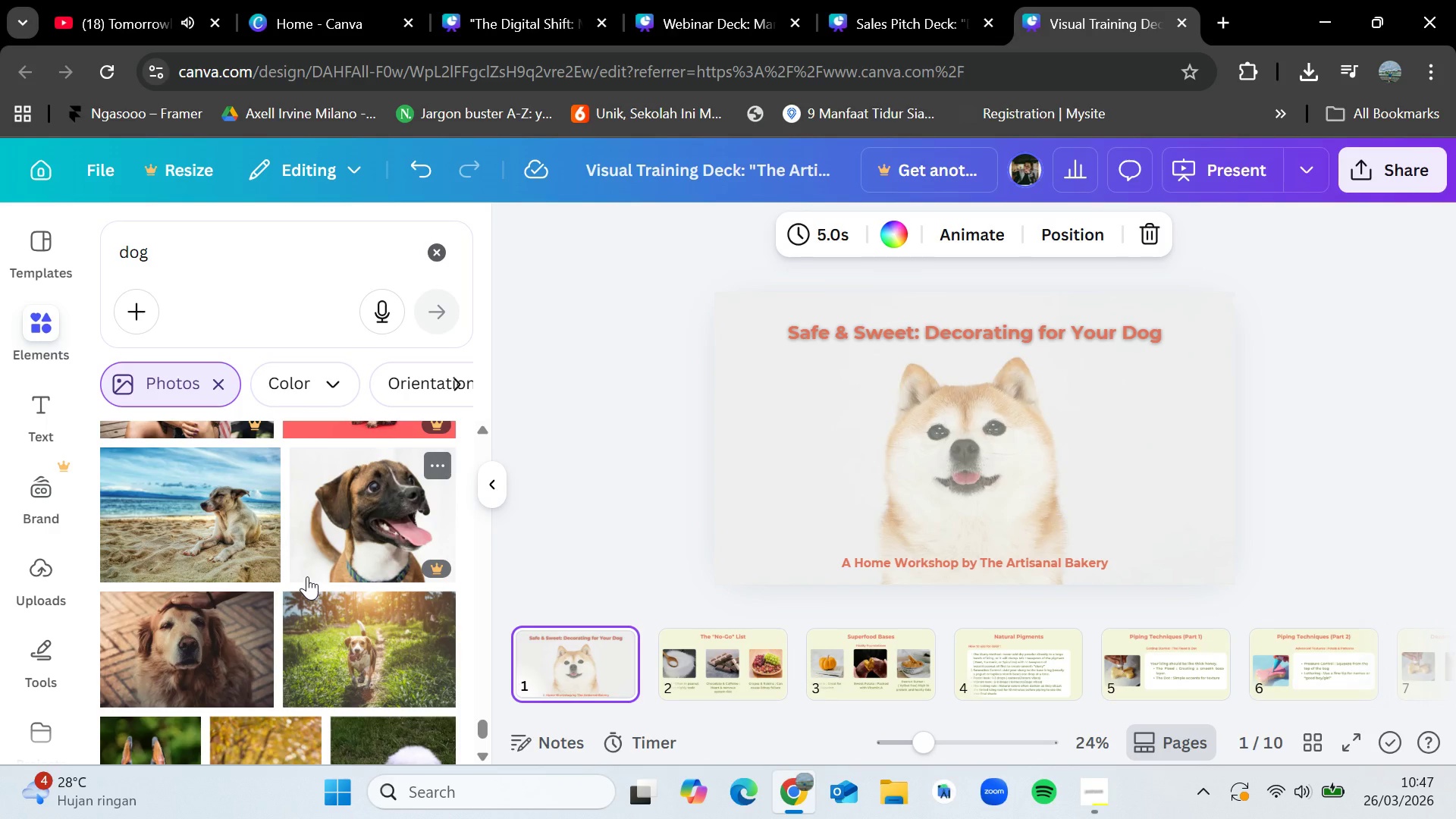 
wait(9.92)
 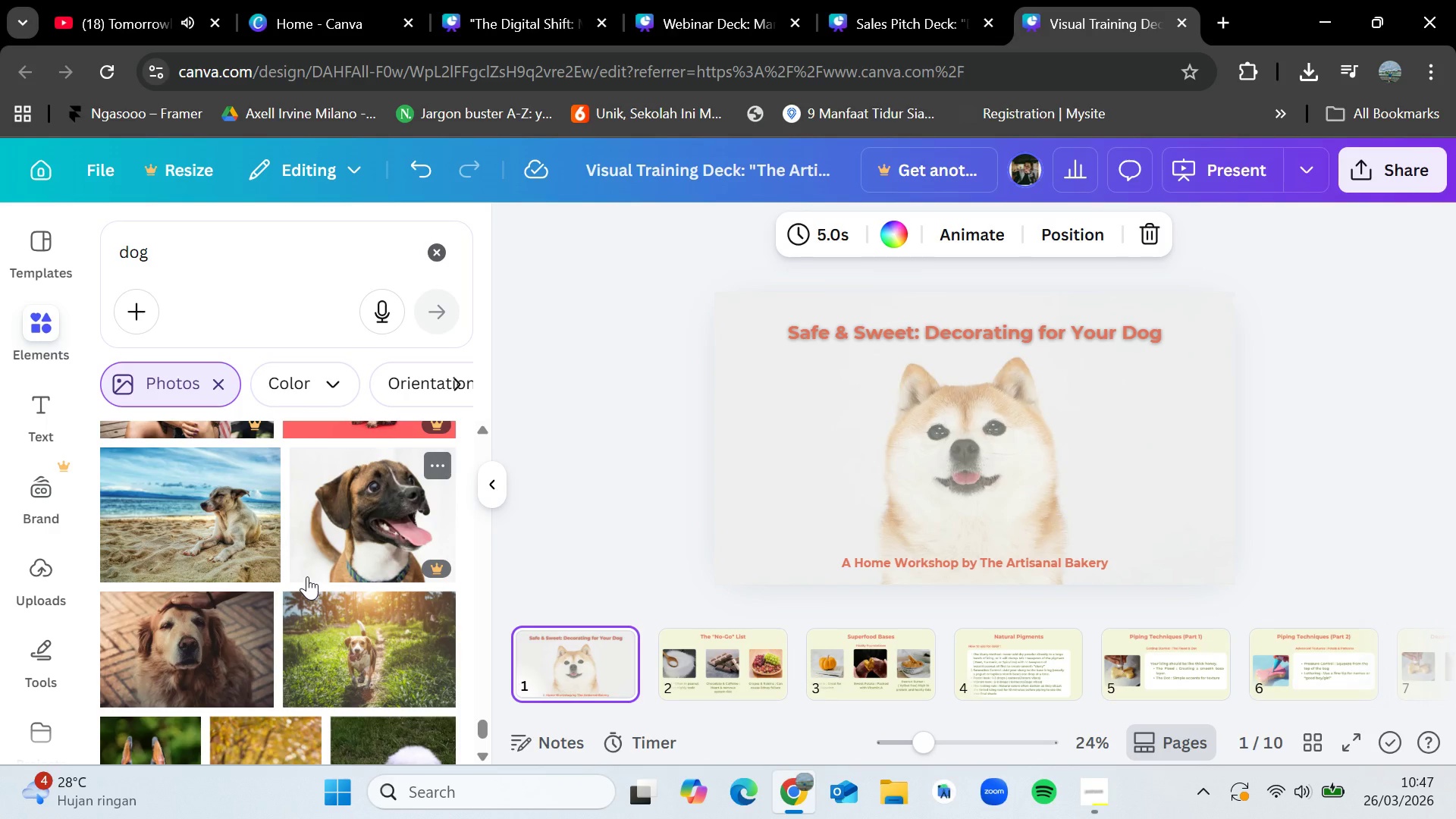 
scroll: coordinate [309, 560], scroll_direction: down, amount: 7.0
 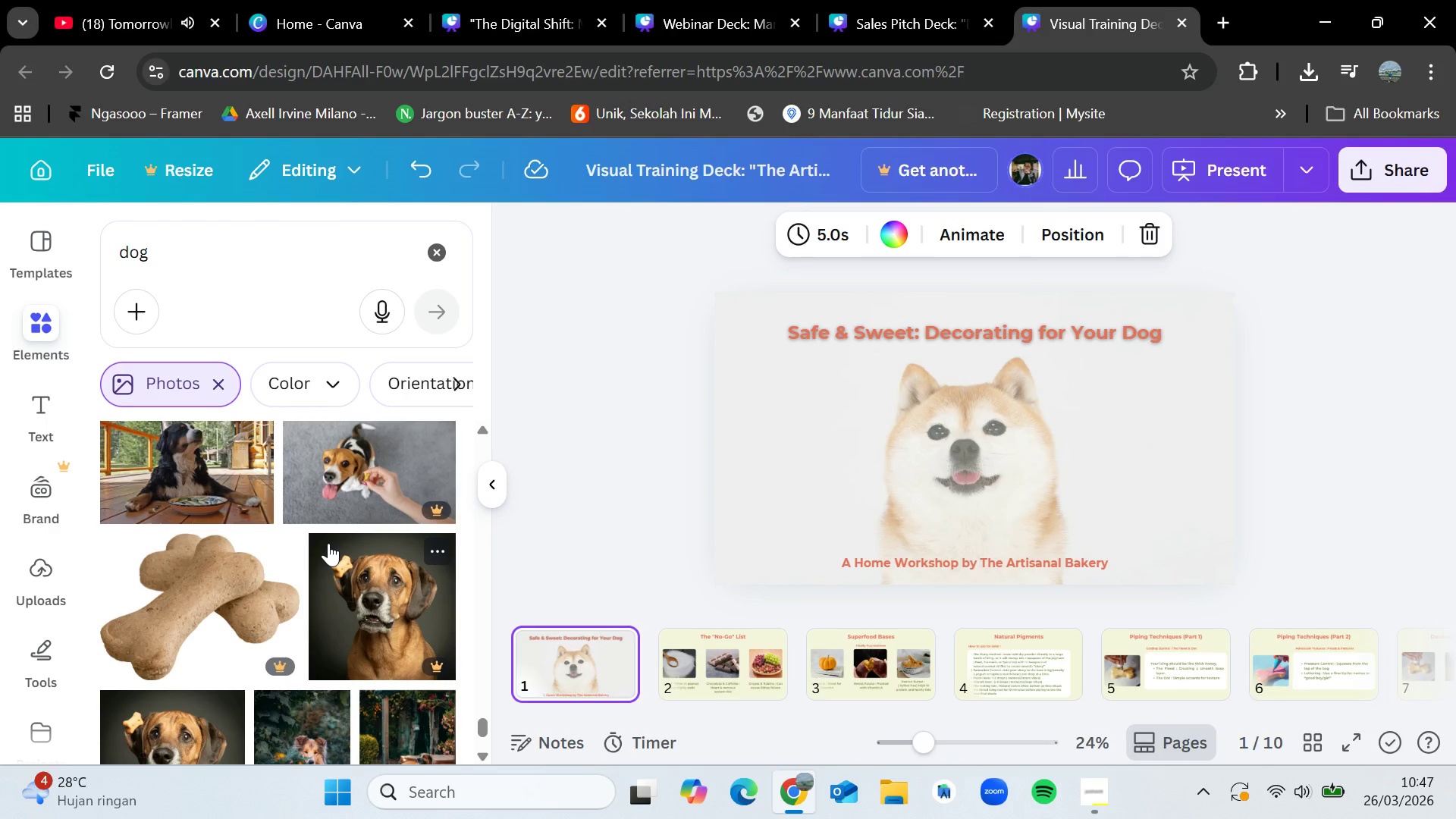 
wait(5.03)
 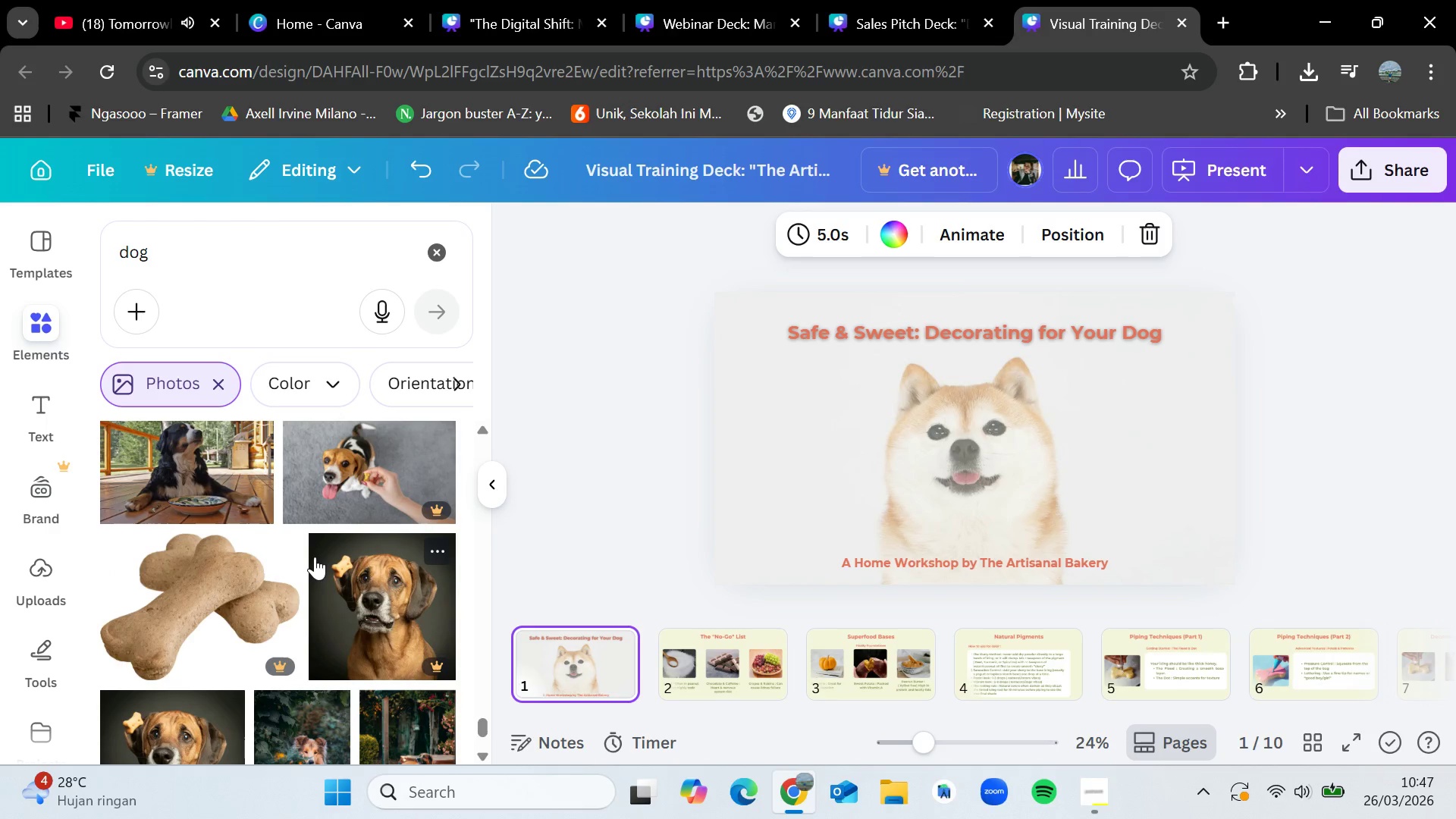 
scroll: coordinate [328, 543], scroll_direction: down, amount: 1.0
 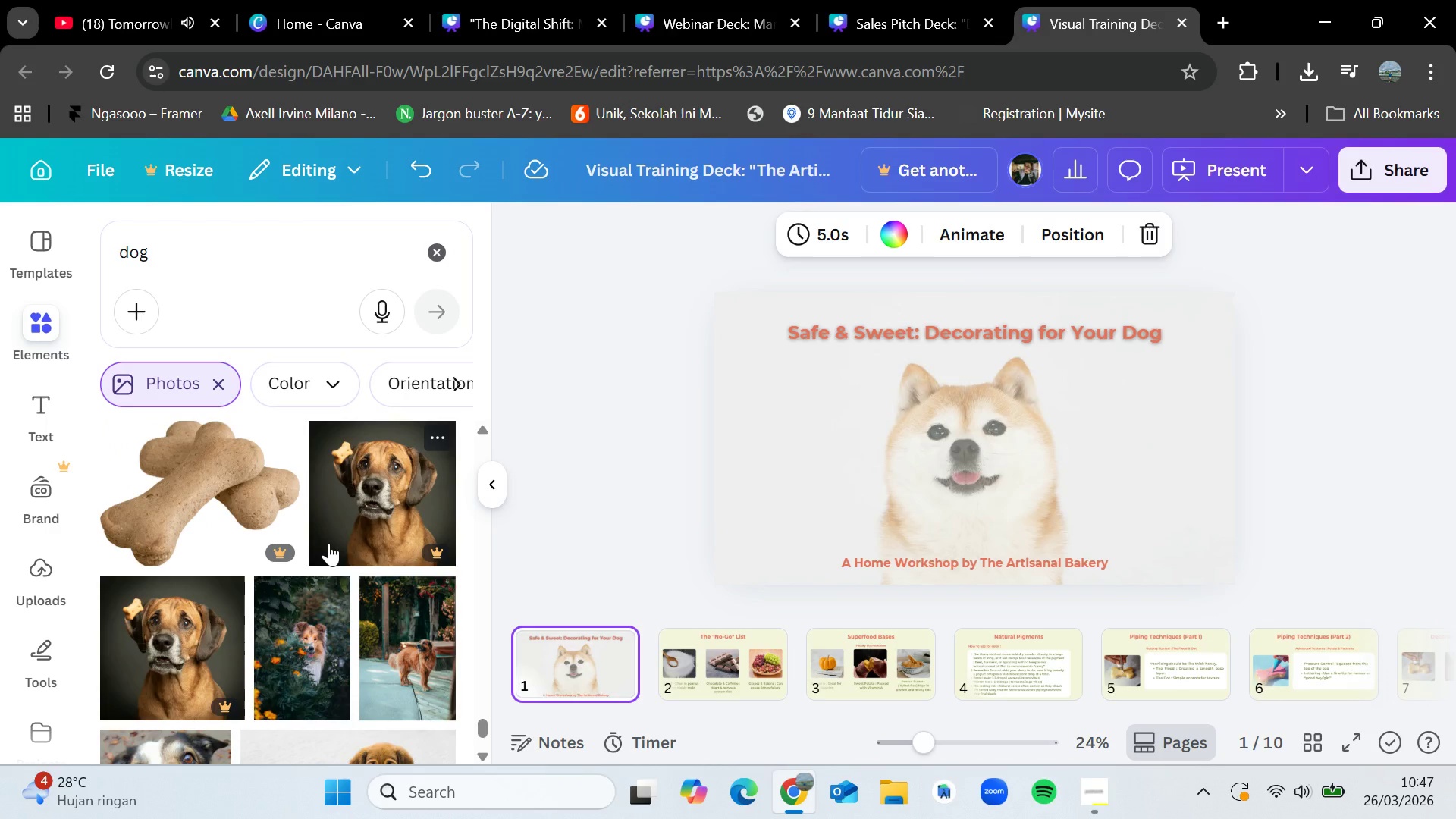 
wait(18.57)
 